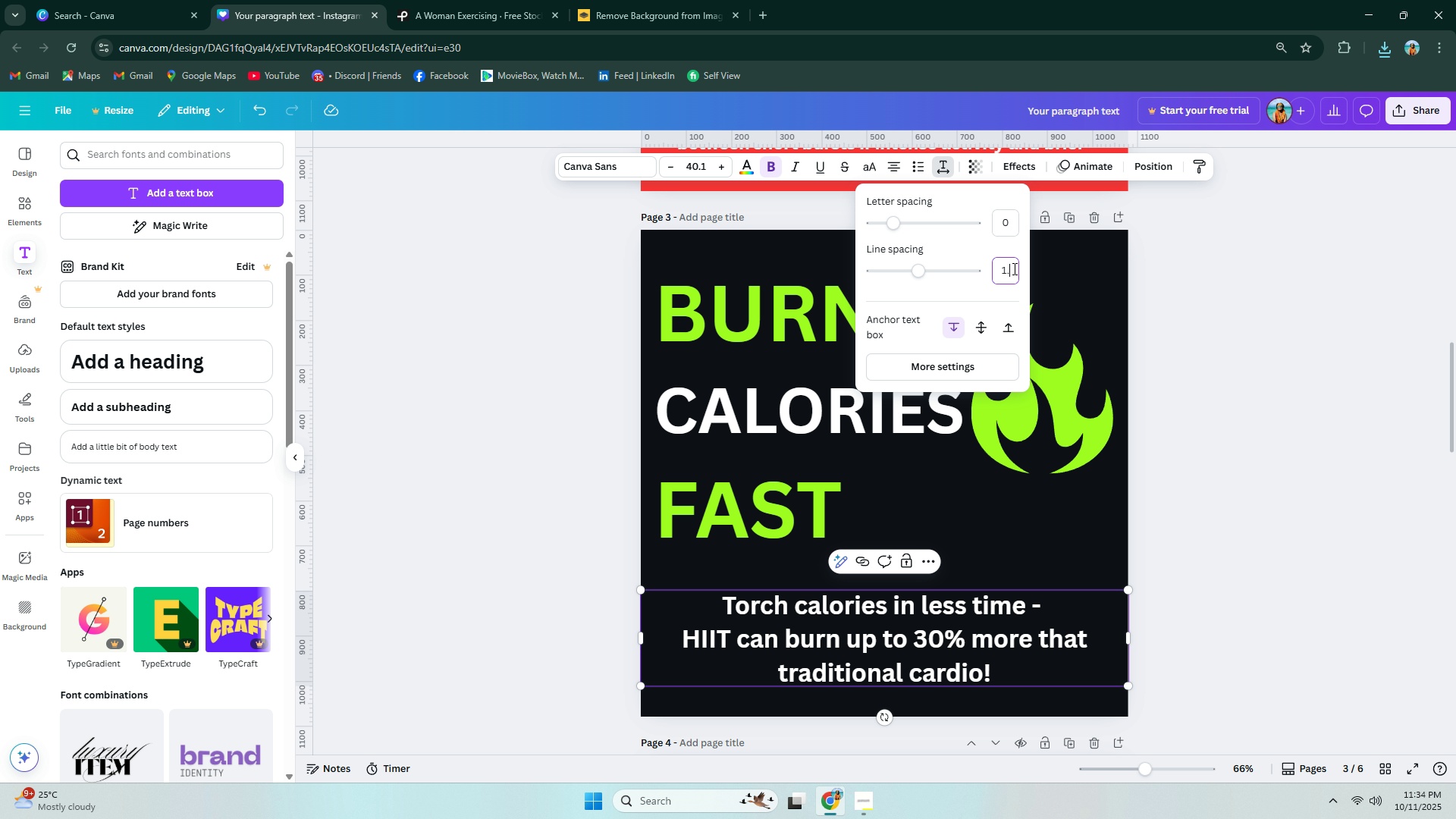 
key(Backspace)
 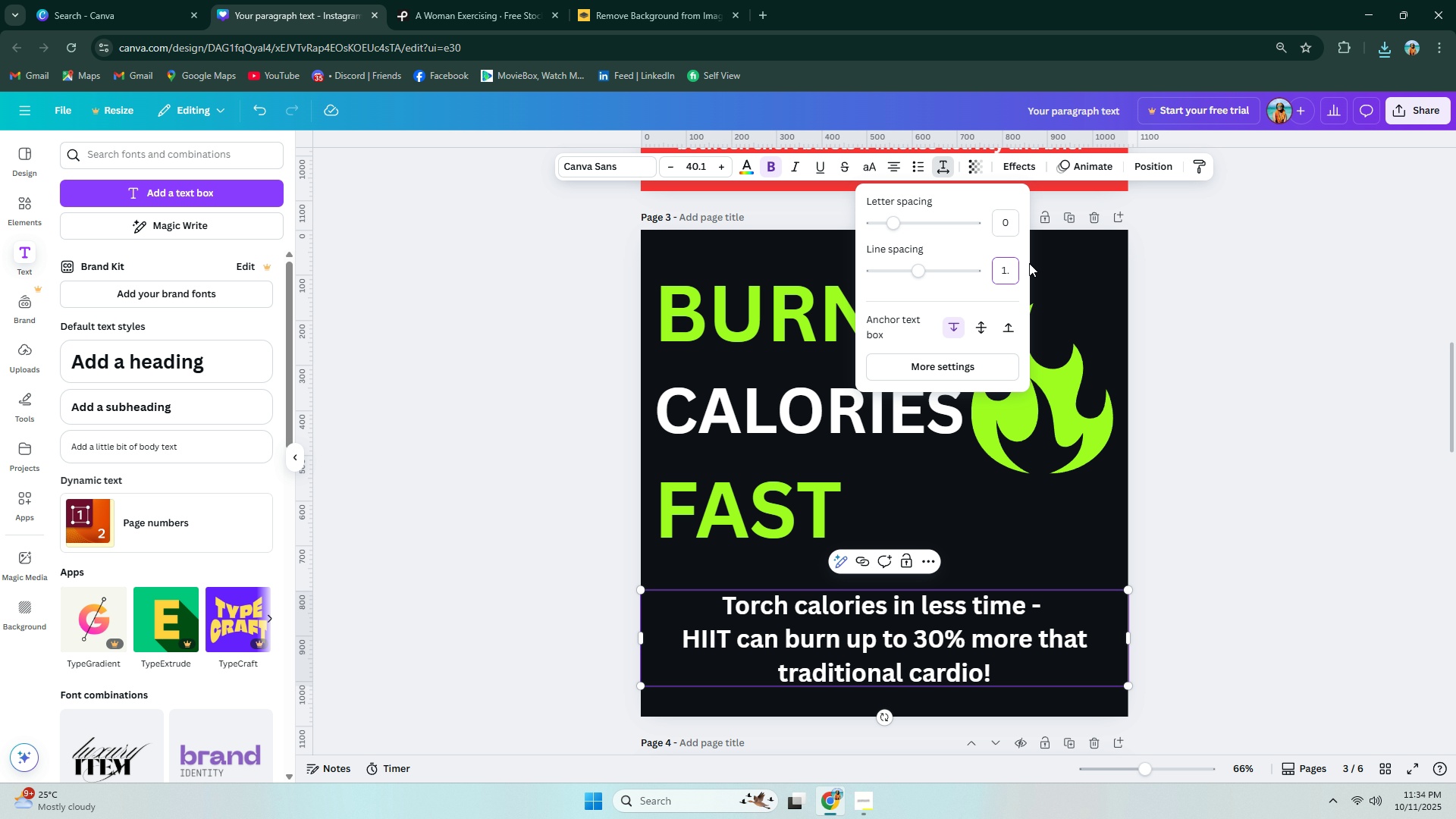 
key(Numpad5)
 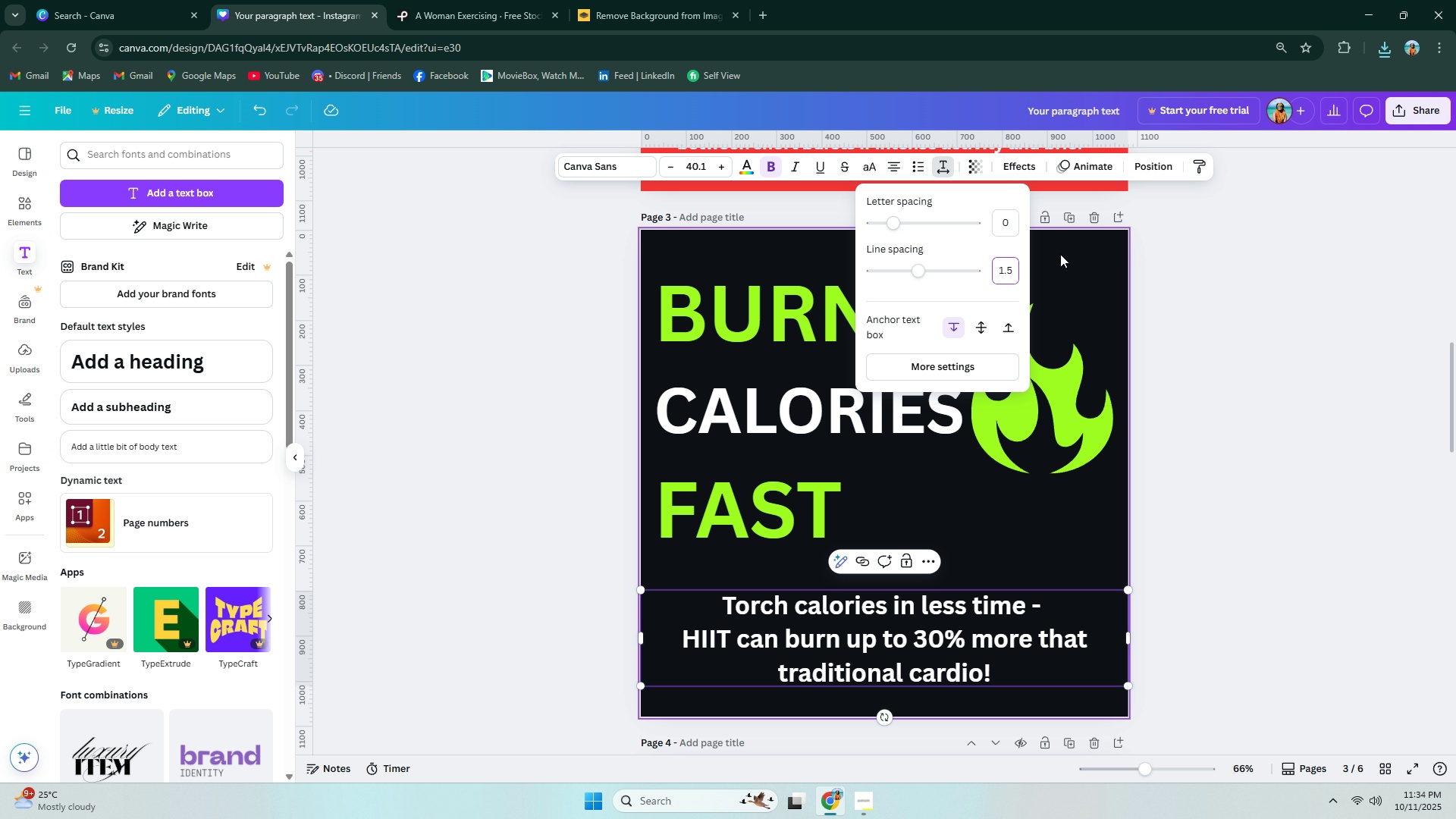 
key(NumpadEnter)
 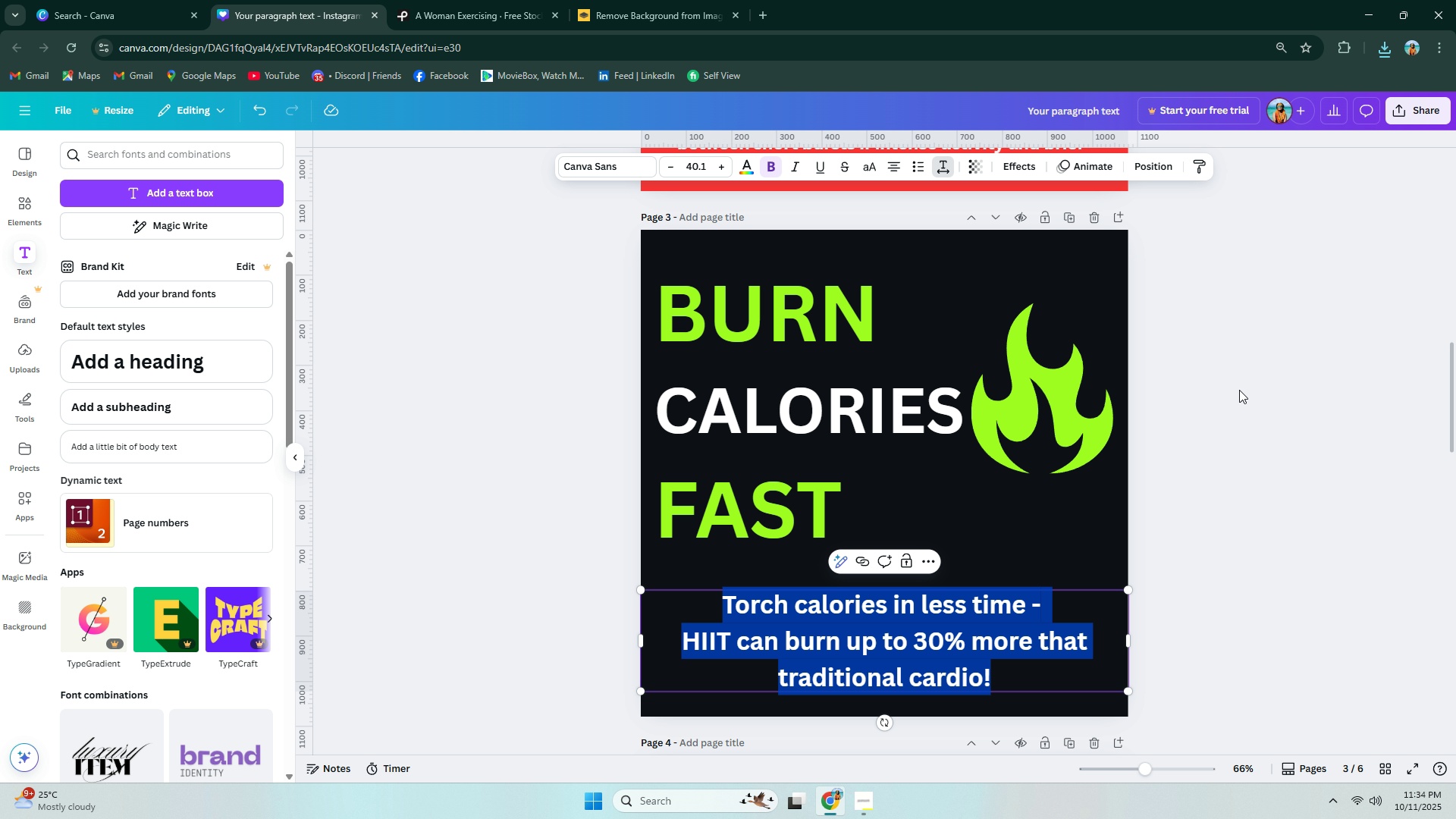 
scroll: coordinate [1050, 454], scroll_direction: up, amount: 5.0
 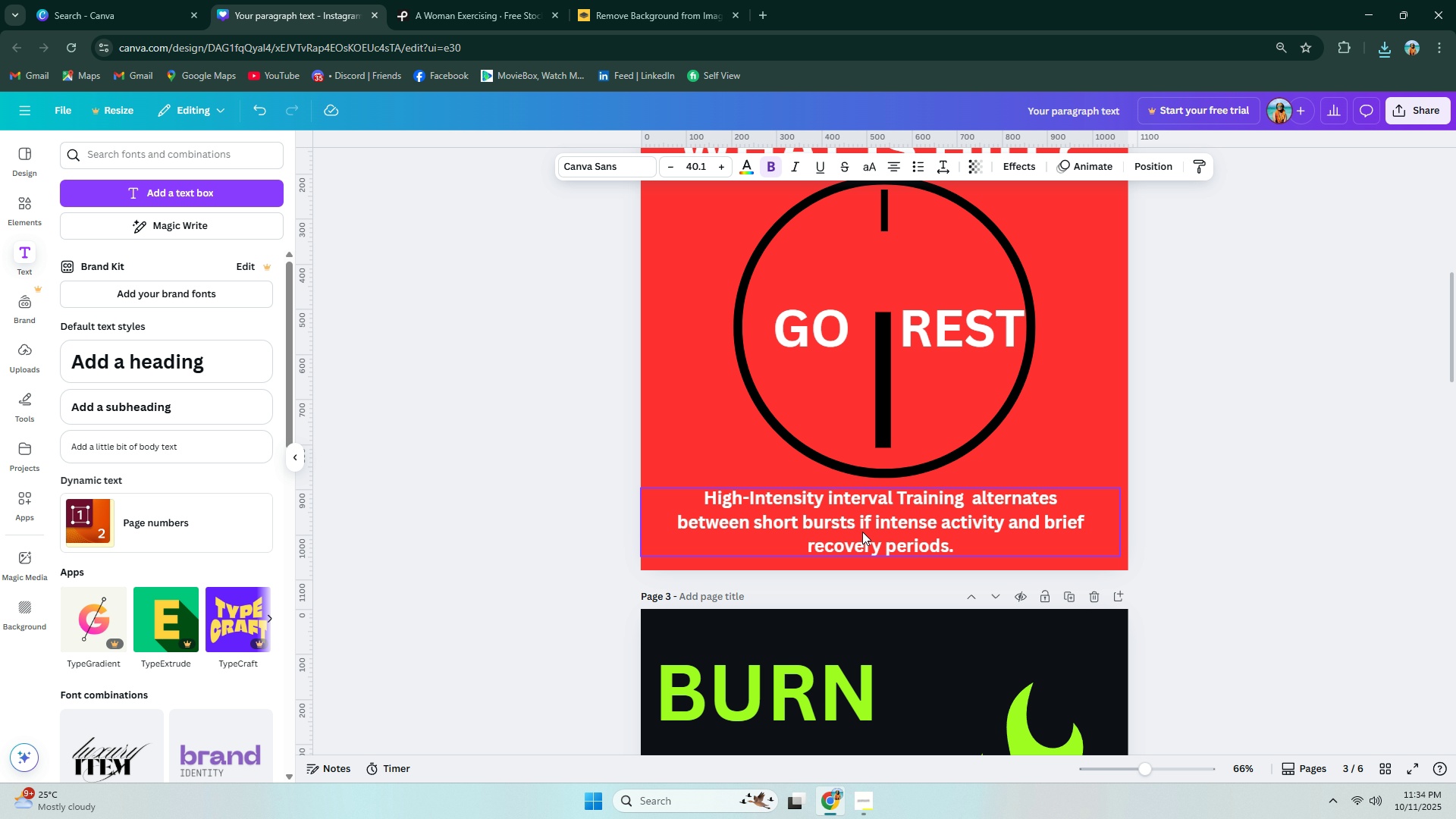 
double_click([862, 532])
 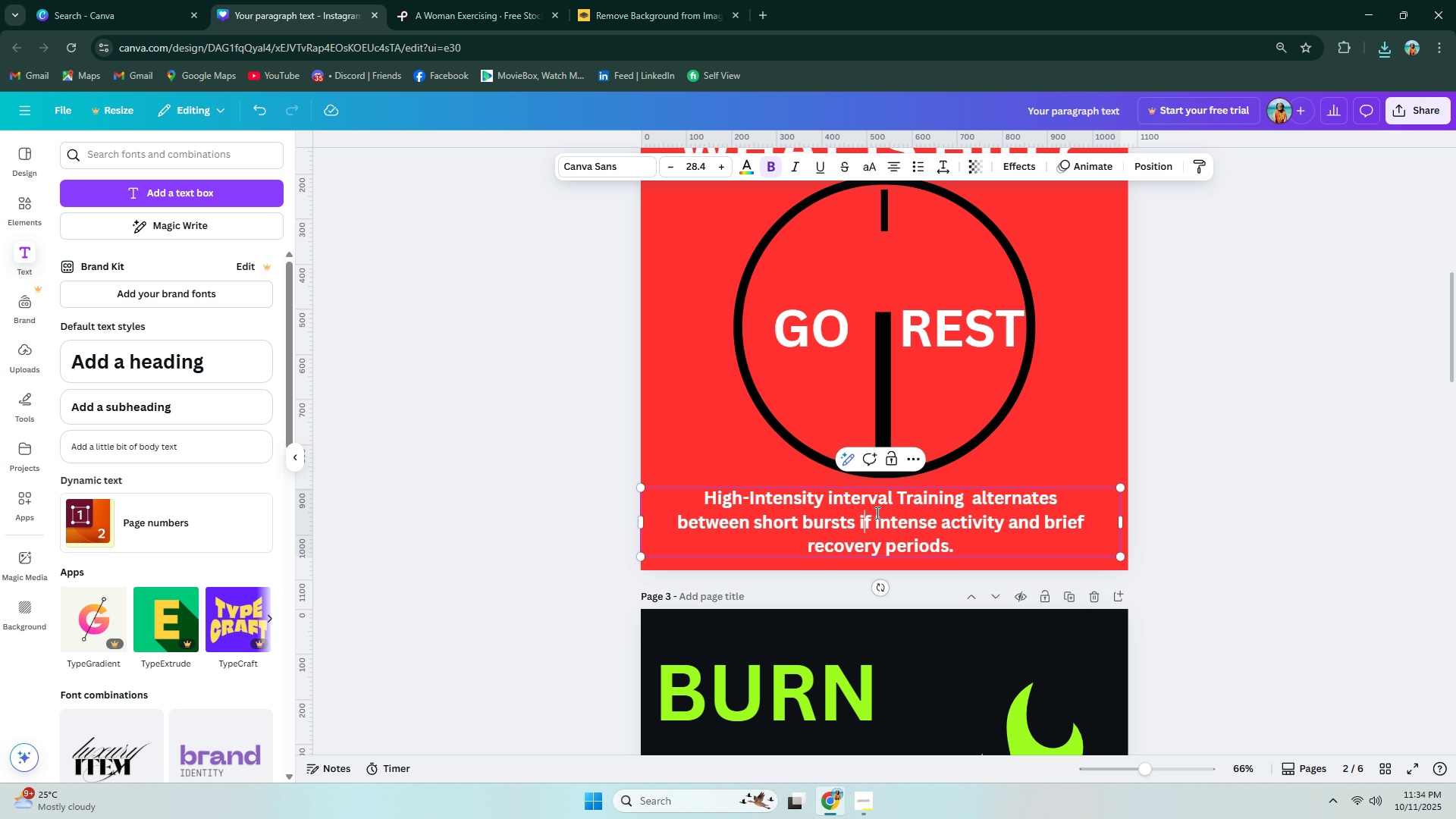 
key(Control+ControlLeft)
 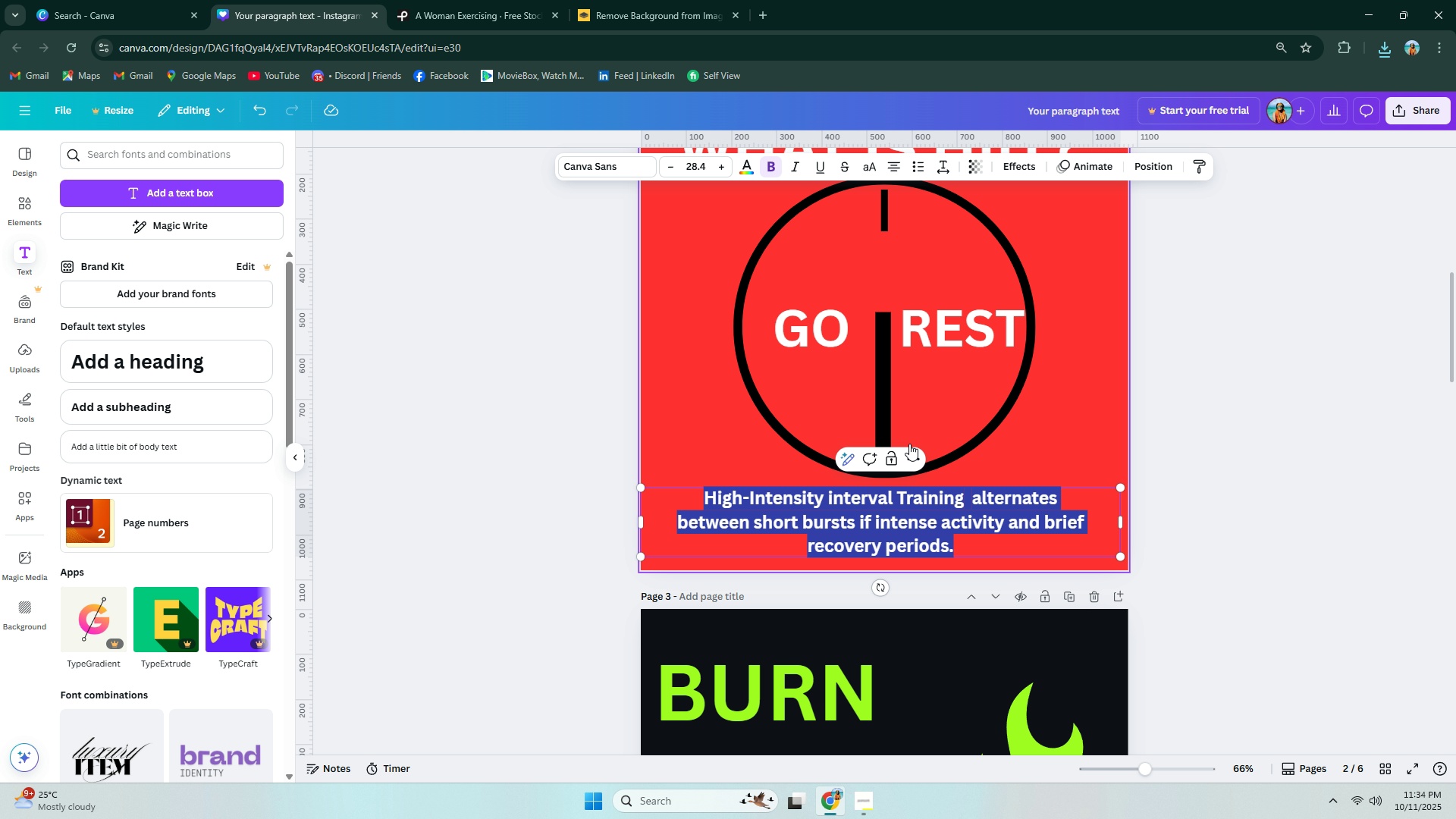 
key(Control+A)
 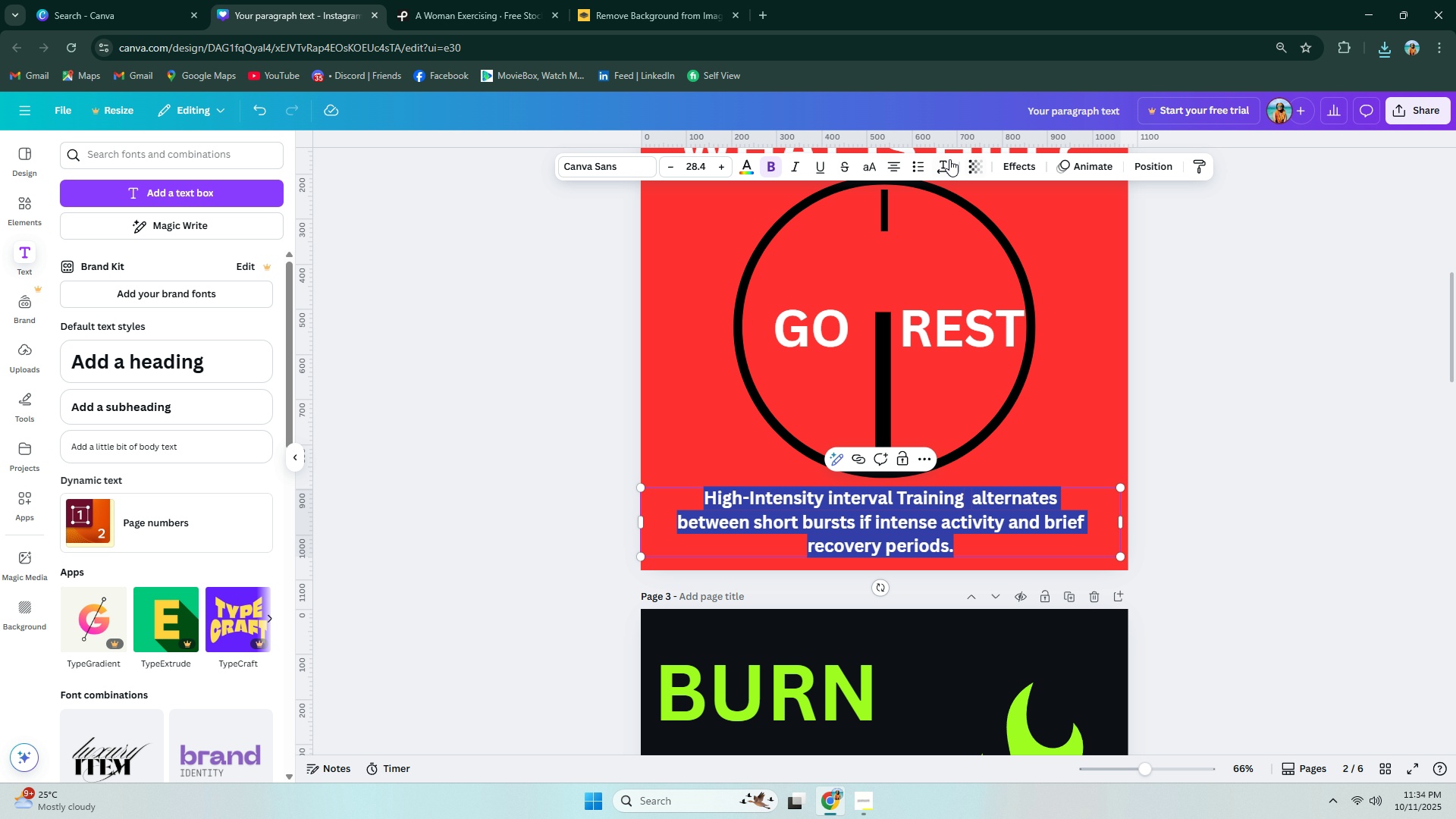 
left_click([949, 159])
 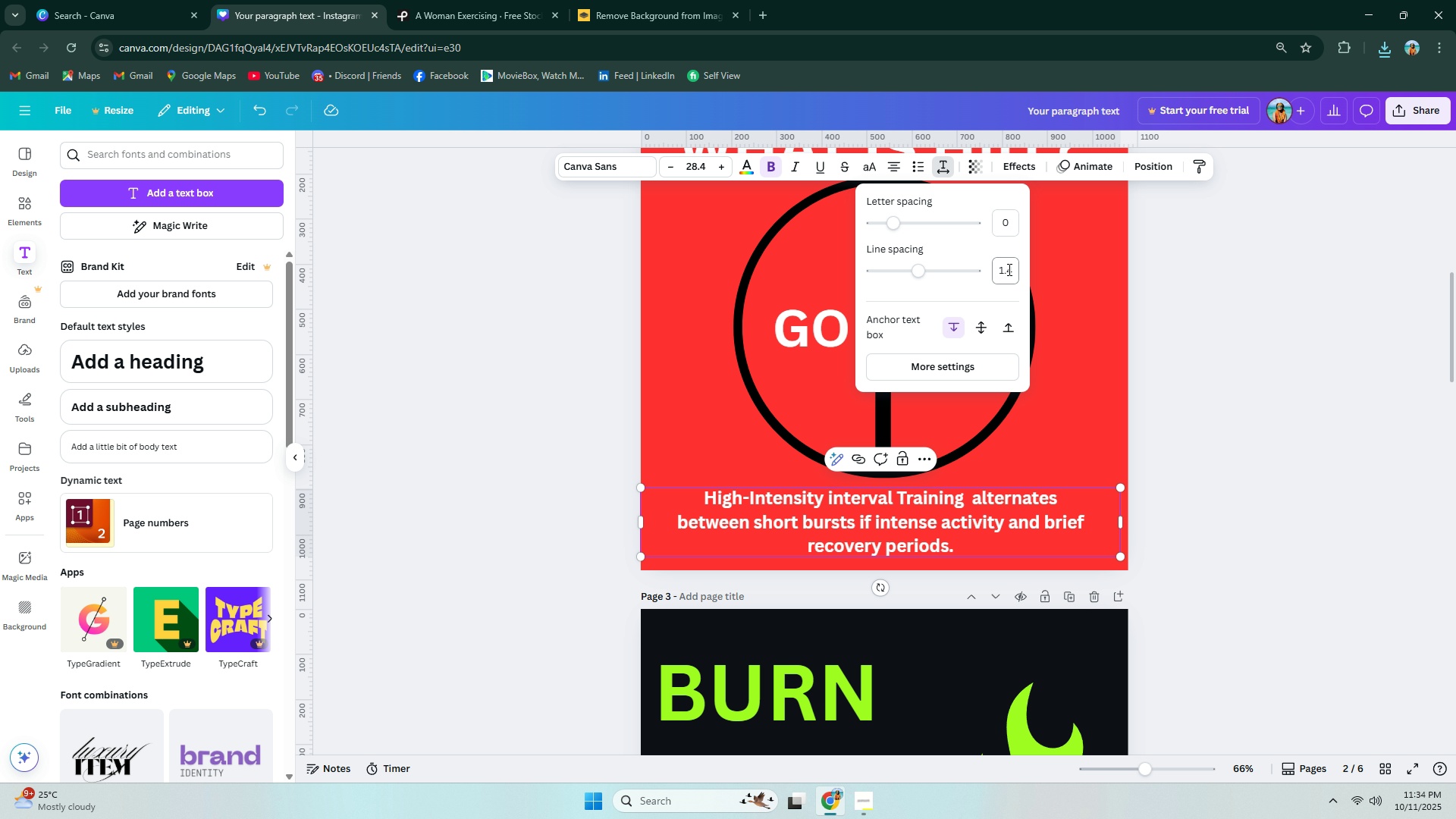 
left_click([1010, 270])
 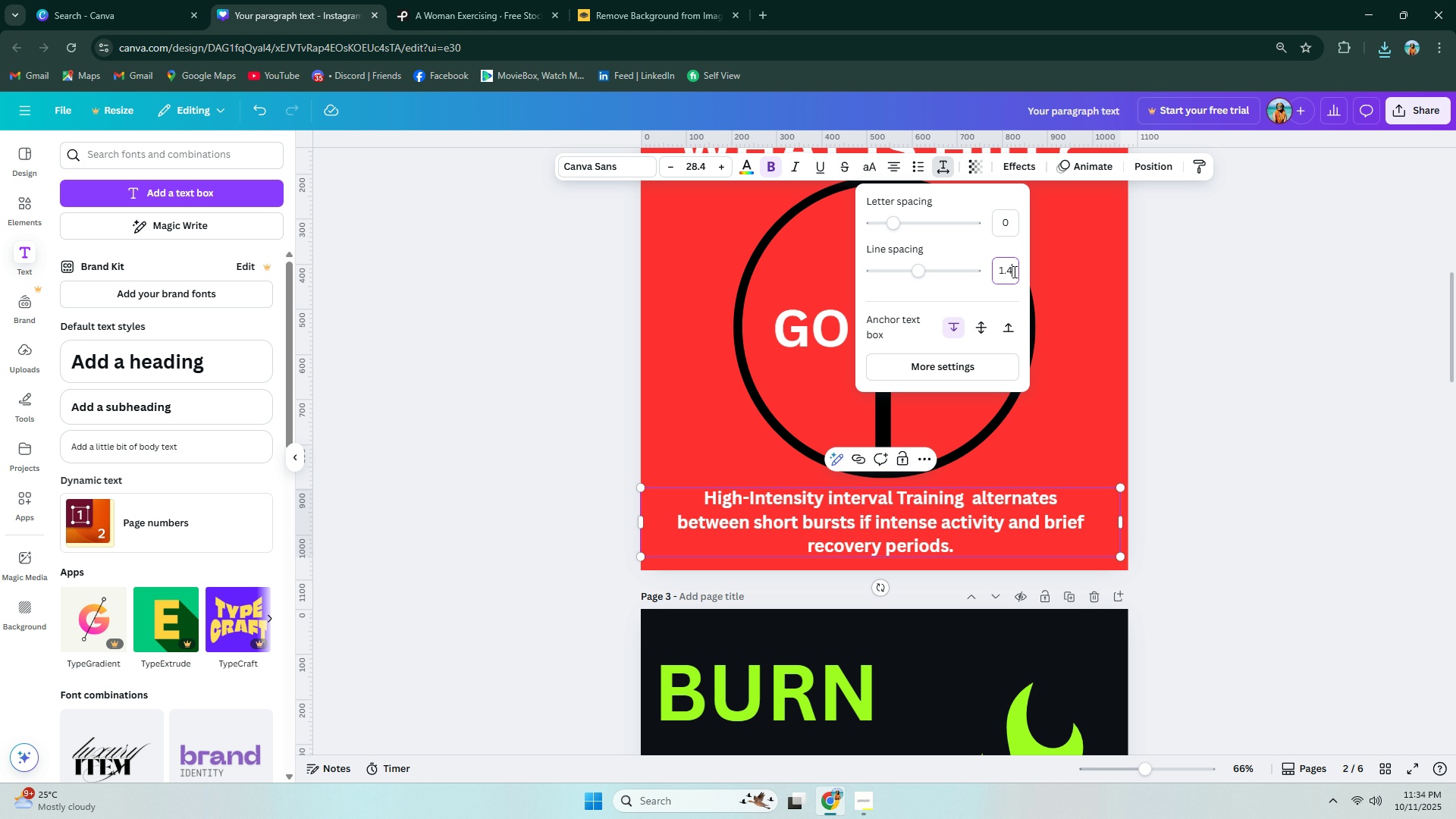 
left_click([1013, 271])
 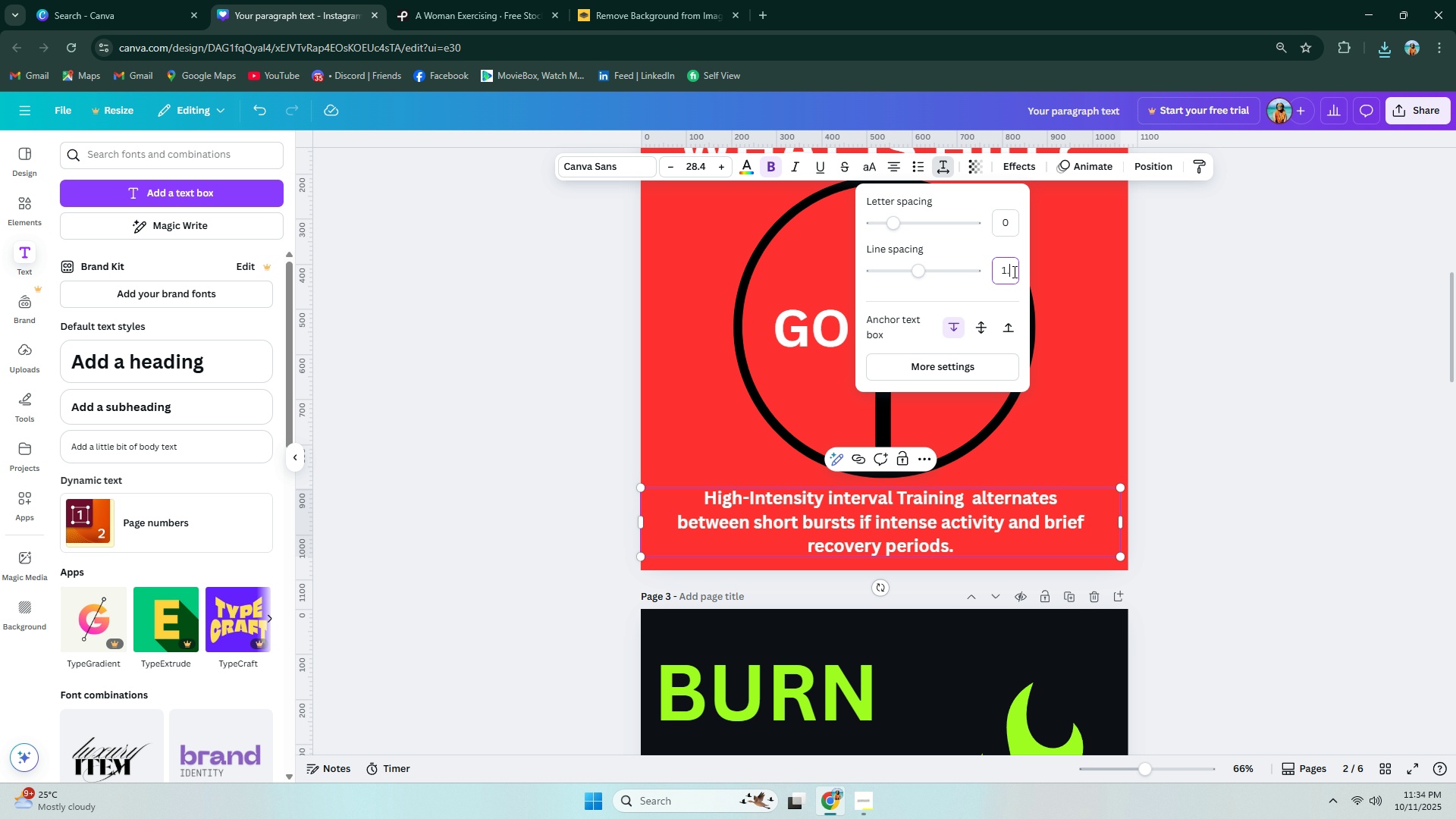 
key(Backspace)
 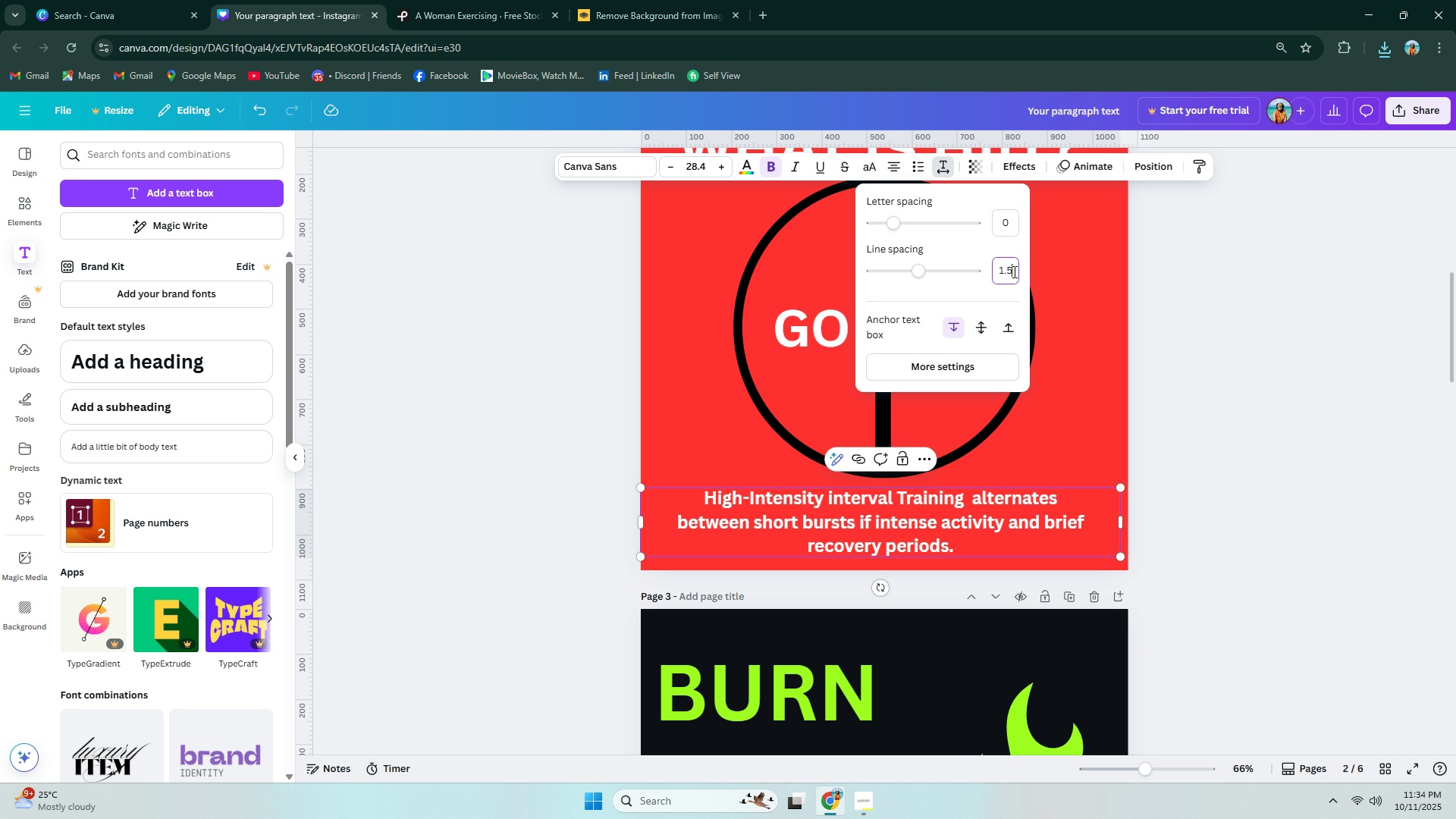 
key(Numpad5)
 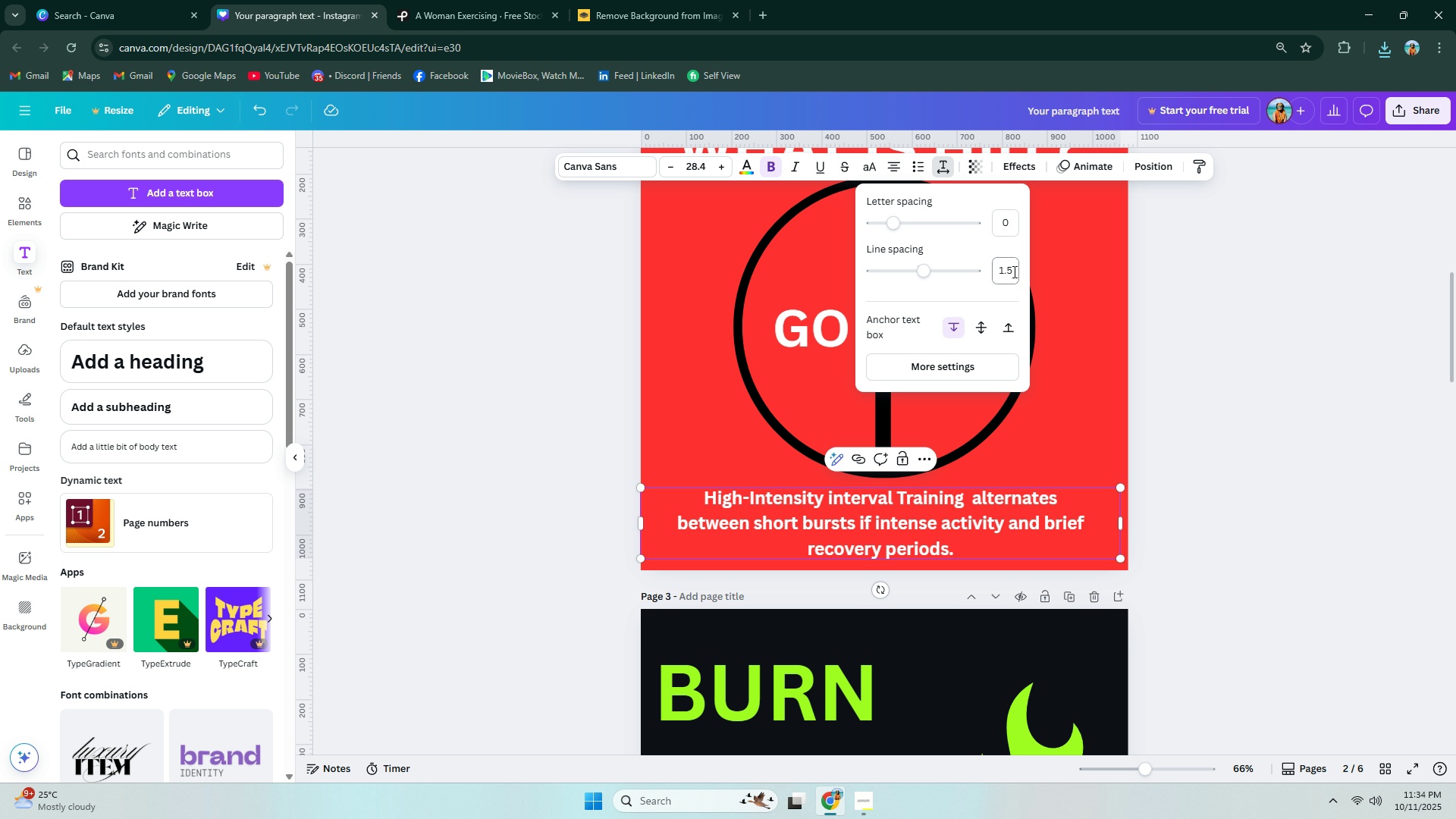 
key(NumpadEnter)
 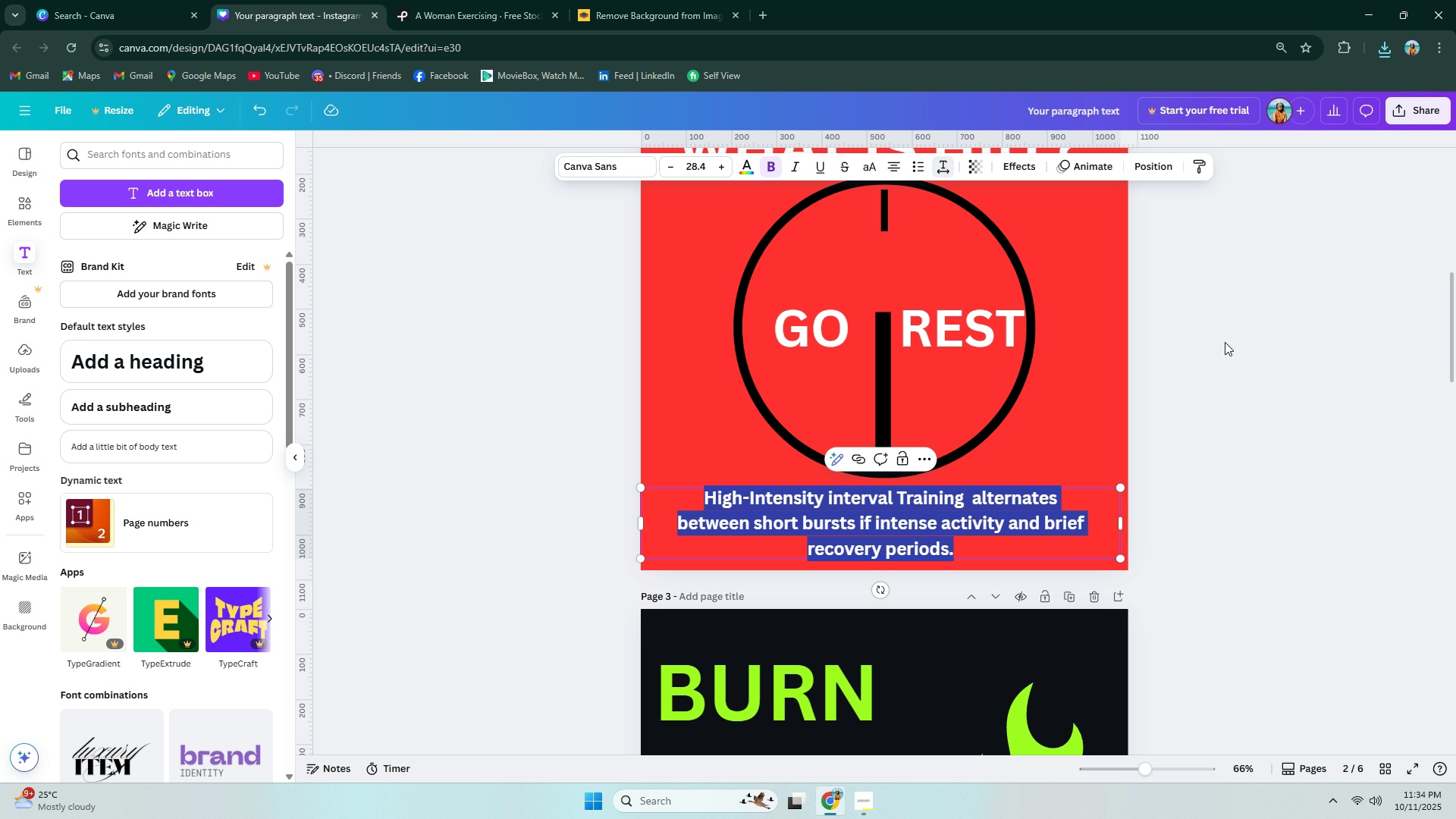 
scroll: coordinate [1241, 359], scroll_direction: down, amount: 36.0
 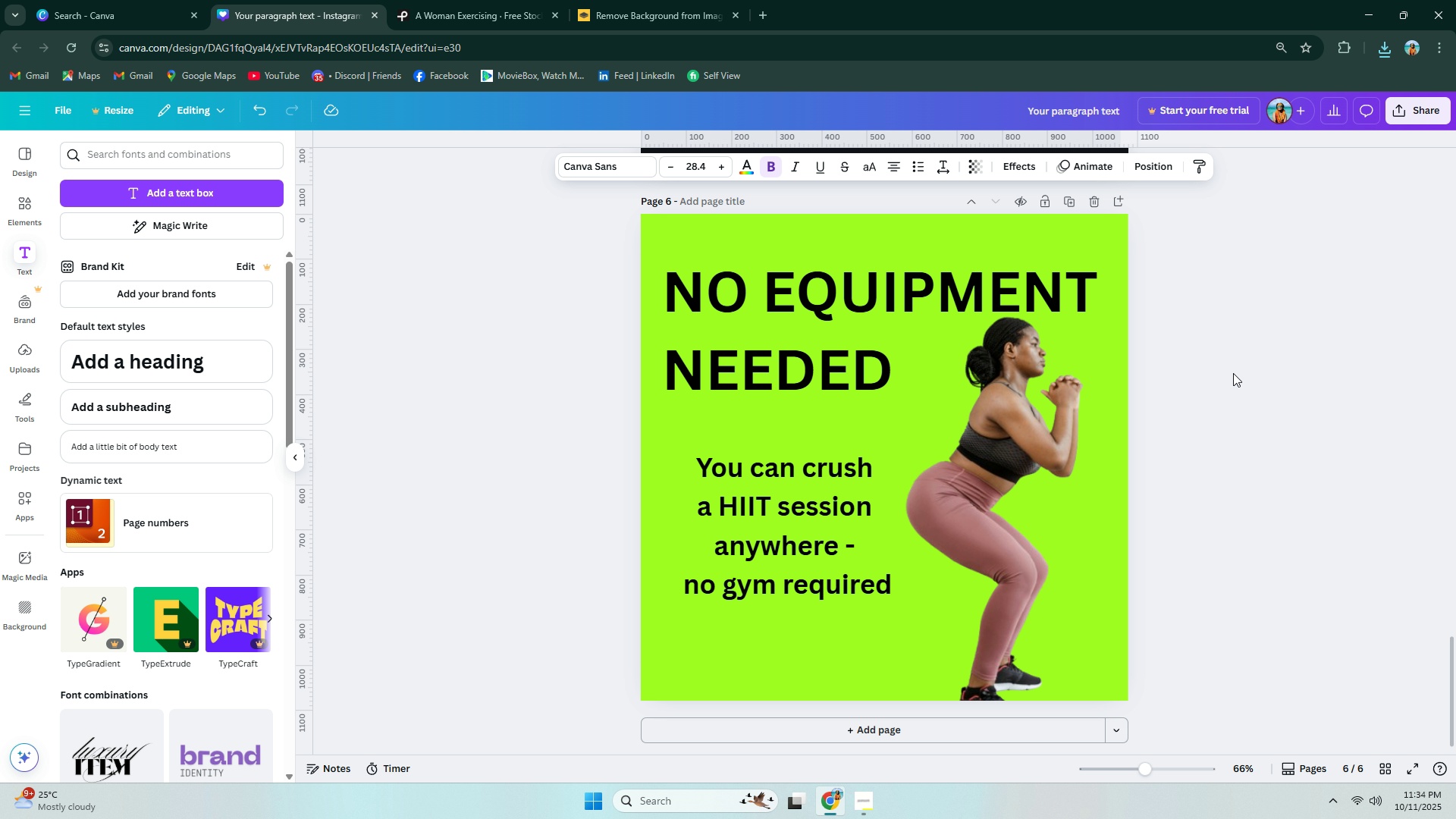 
left_click([1233, 373])
 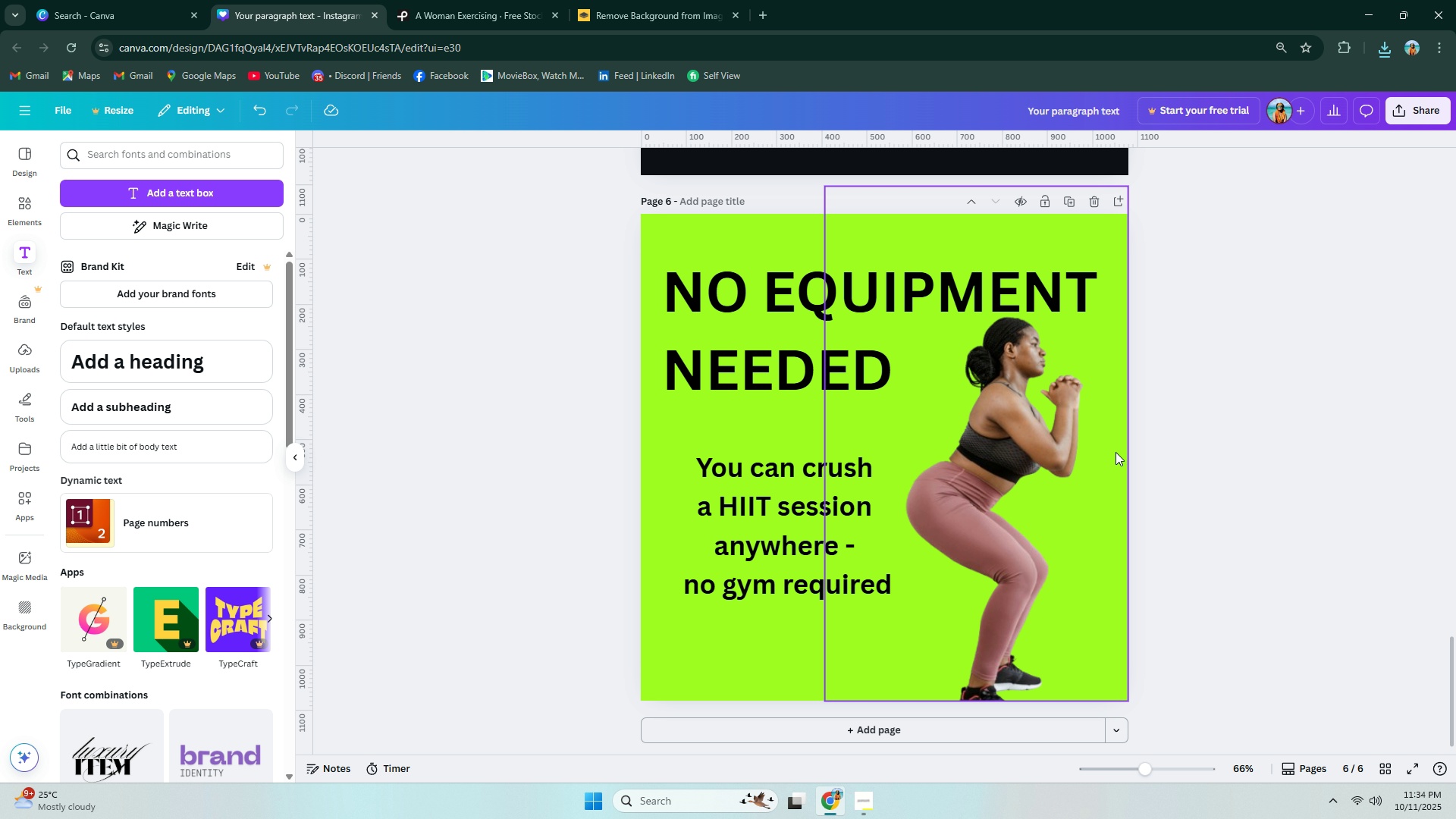 
left_click([1250, 441])
 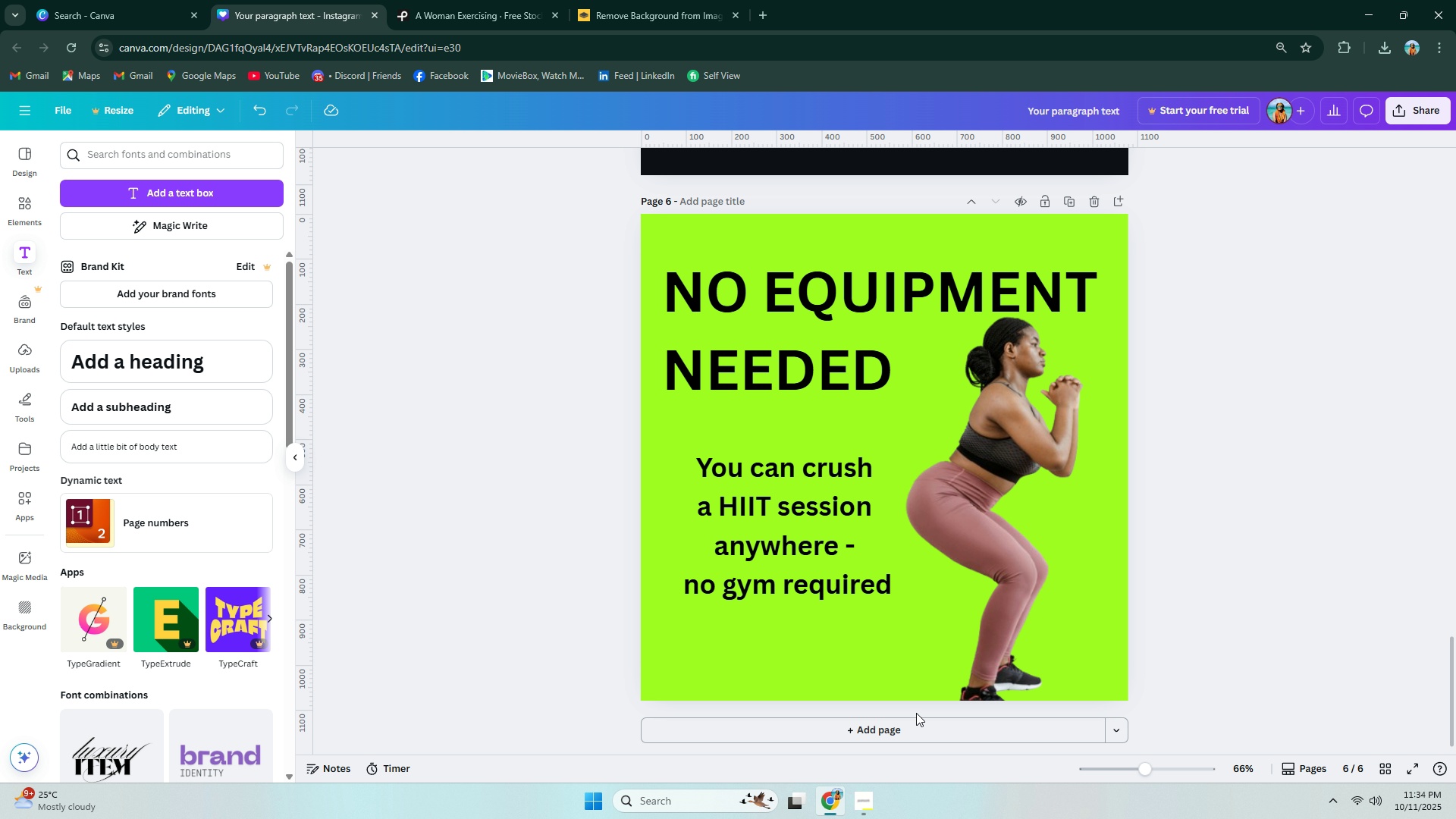 
left_click([891, 723])
 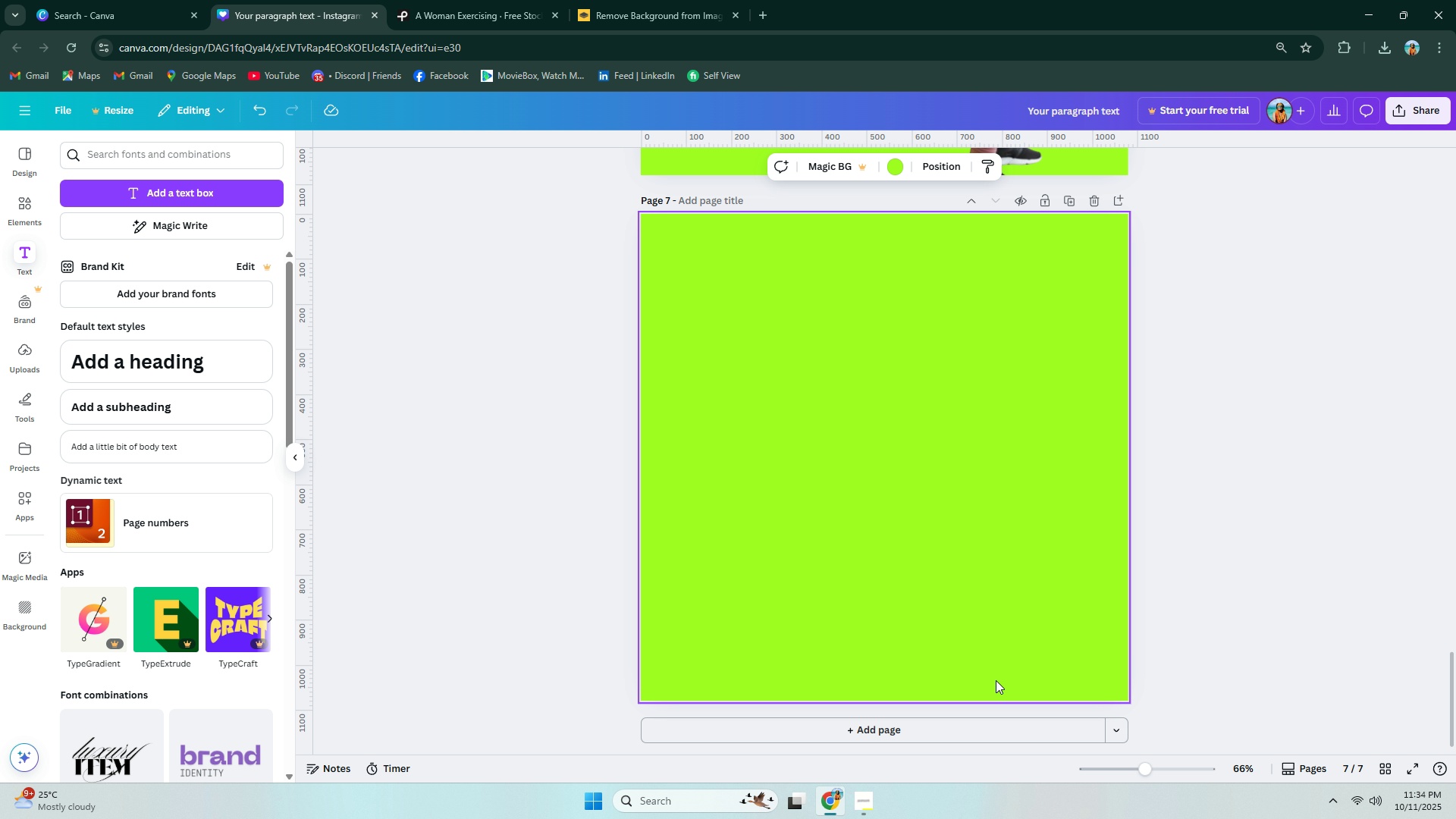 
wait(20.33)
 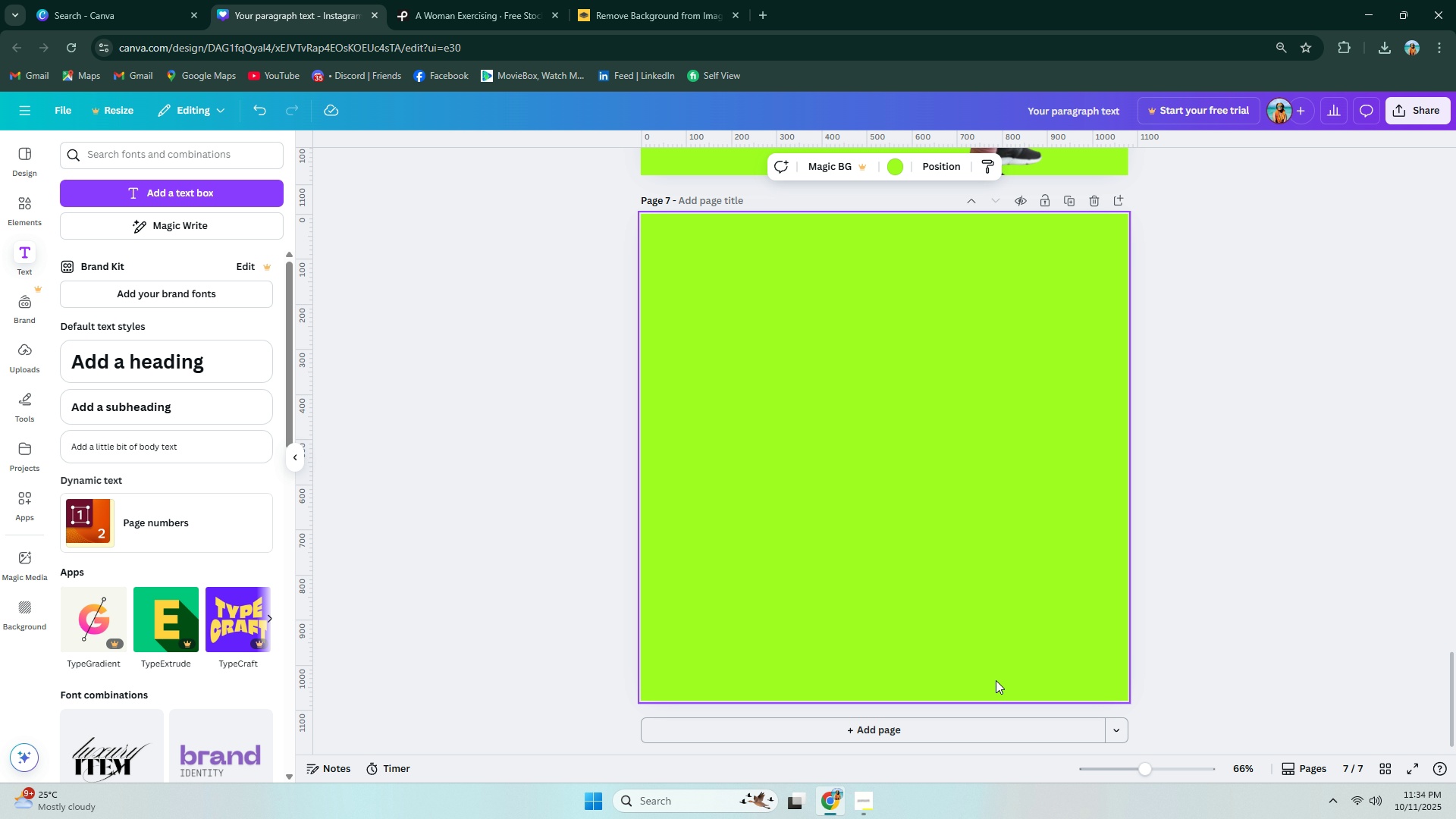 
left_click([902, 162])
 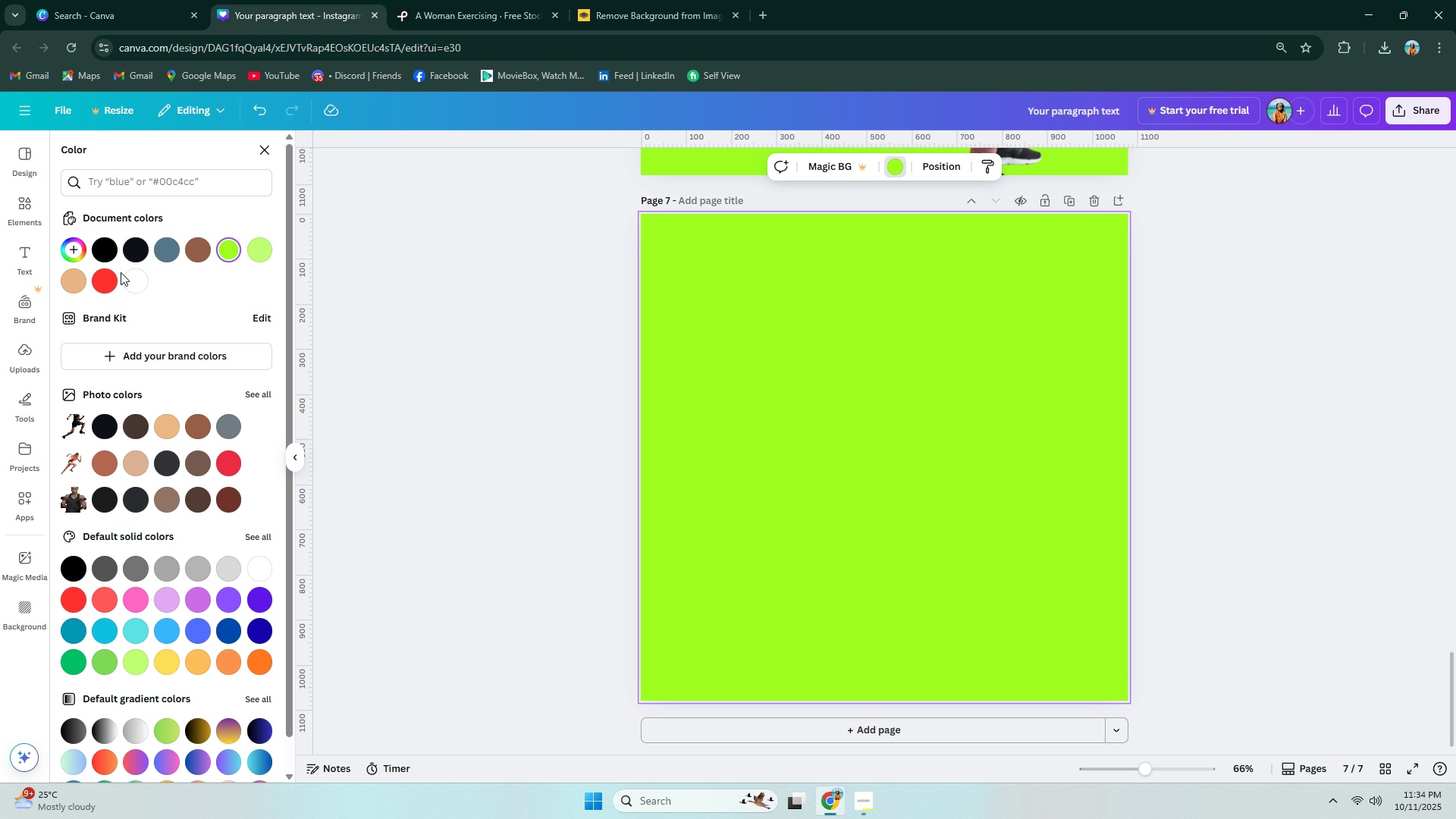 
left_click([113, 275])
 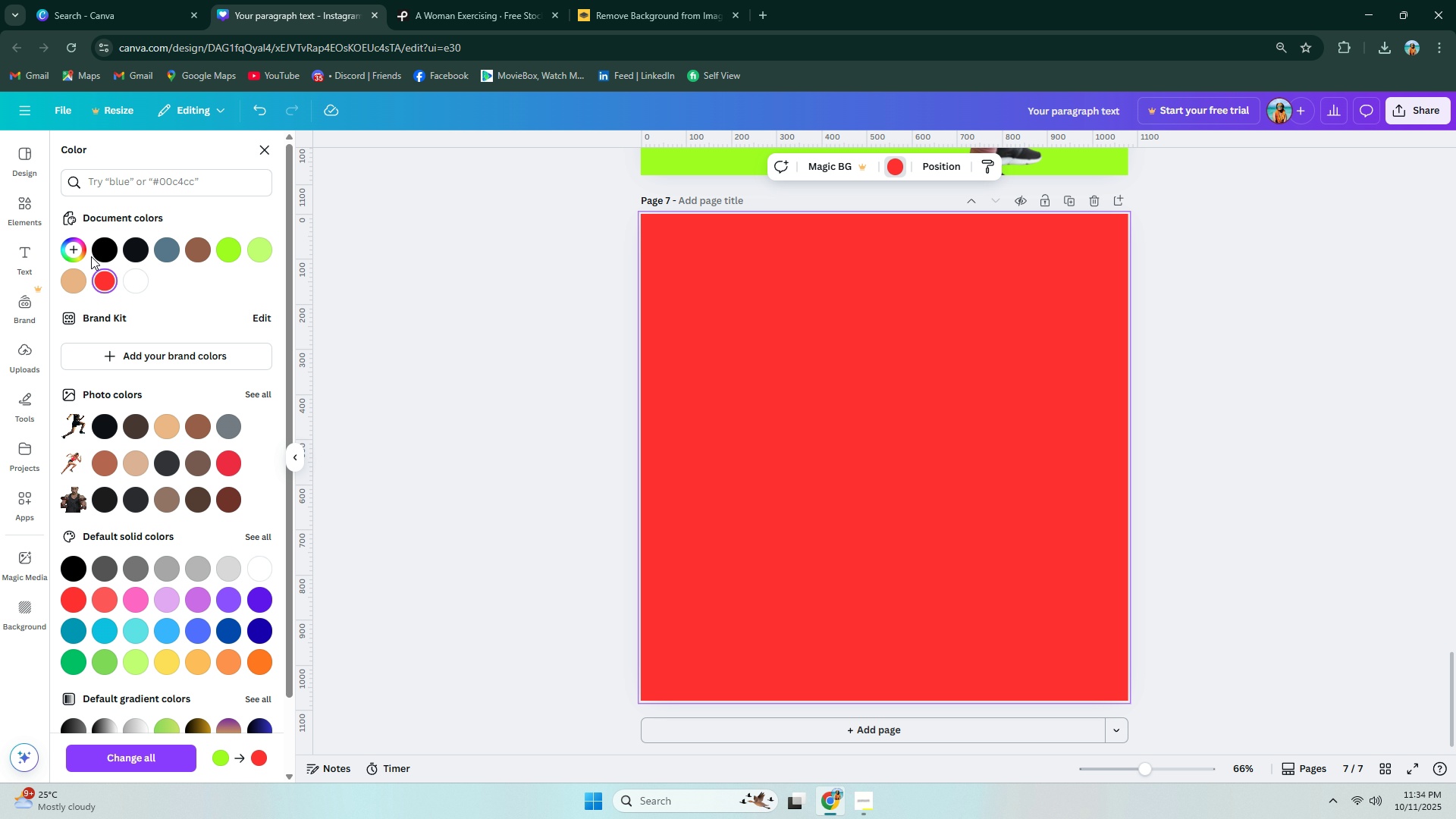 
left_click([33, 248])
 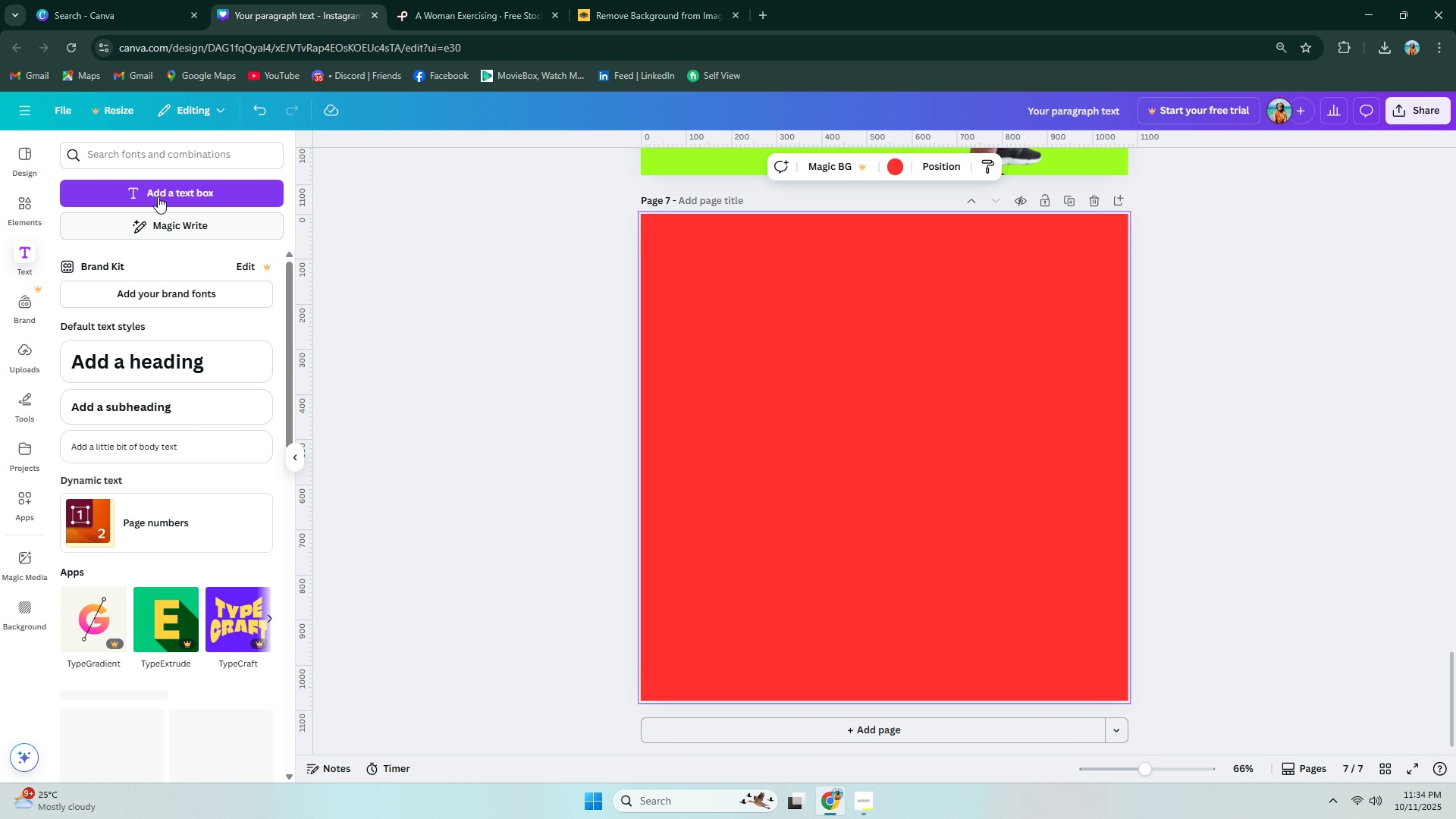 
left_click([158, 196])
 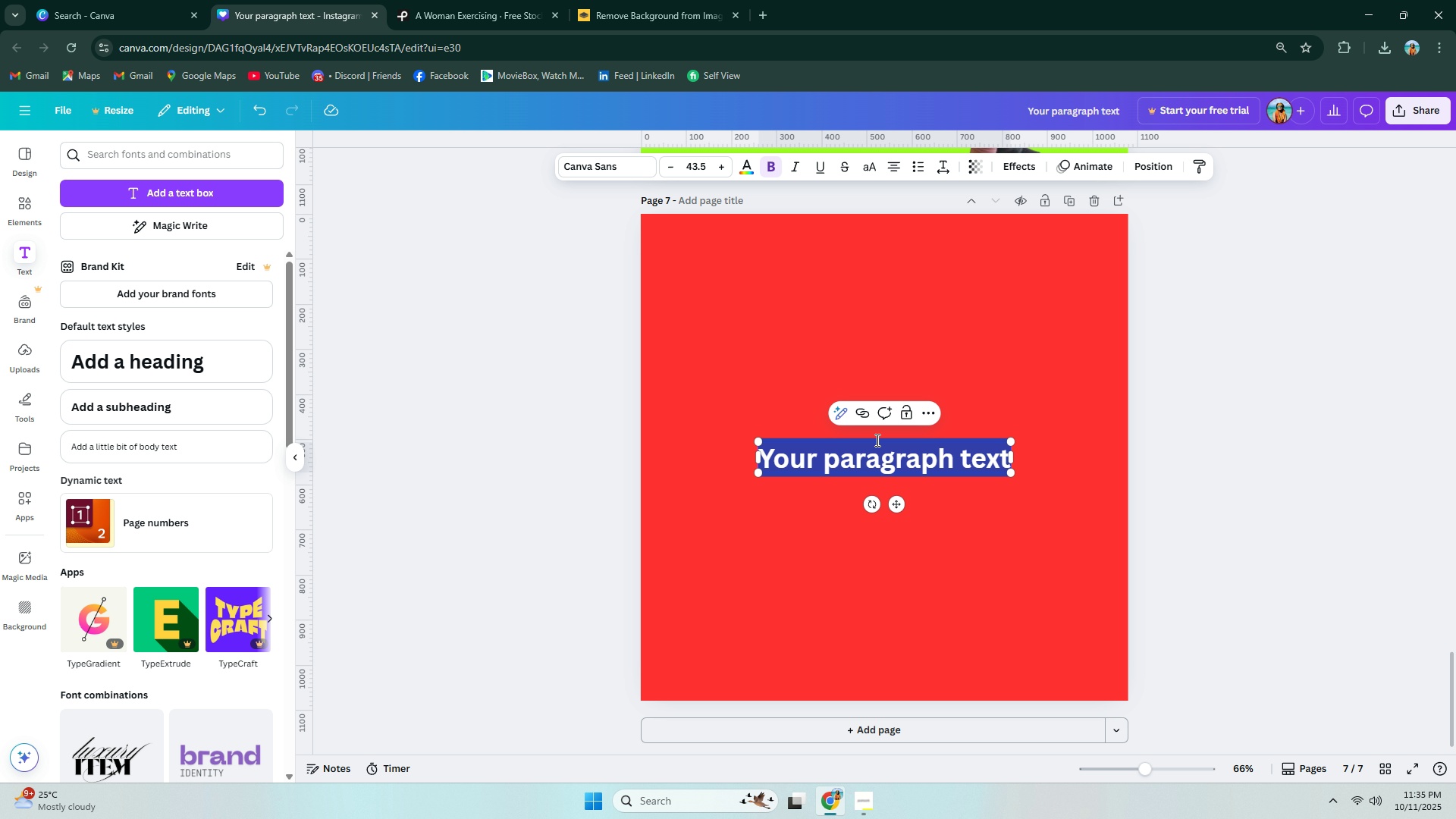 
type(TIME )
key(Backspace)
type(-EFFII)
key(Backspace)
type(CIENT)
 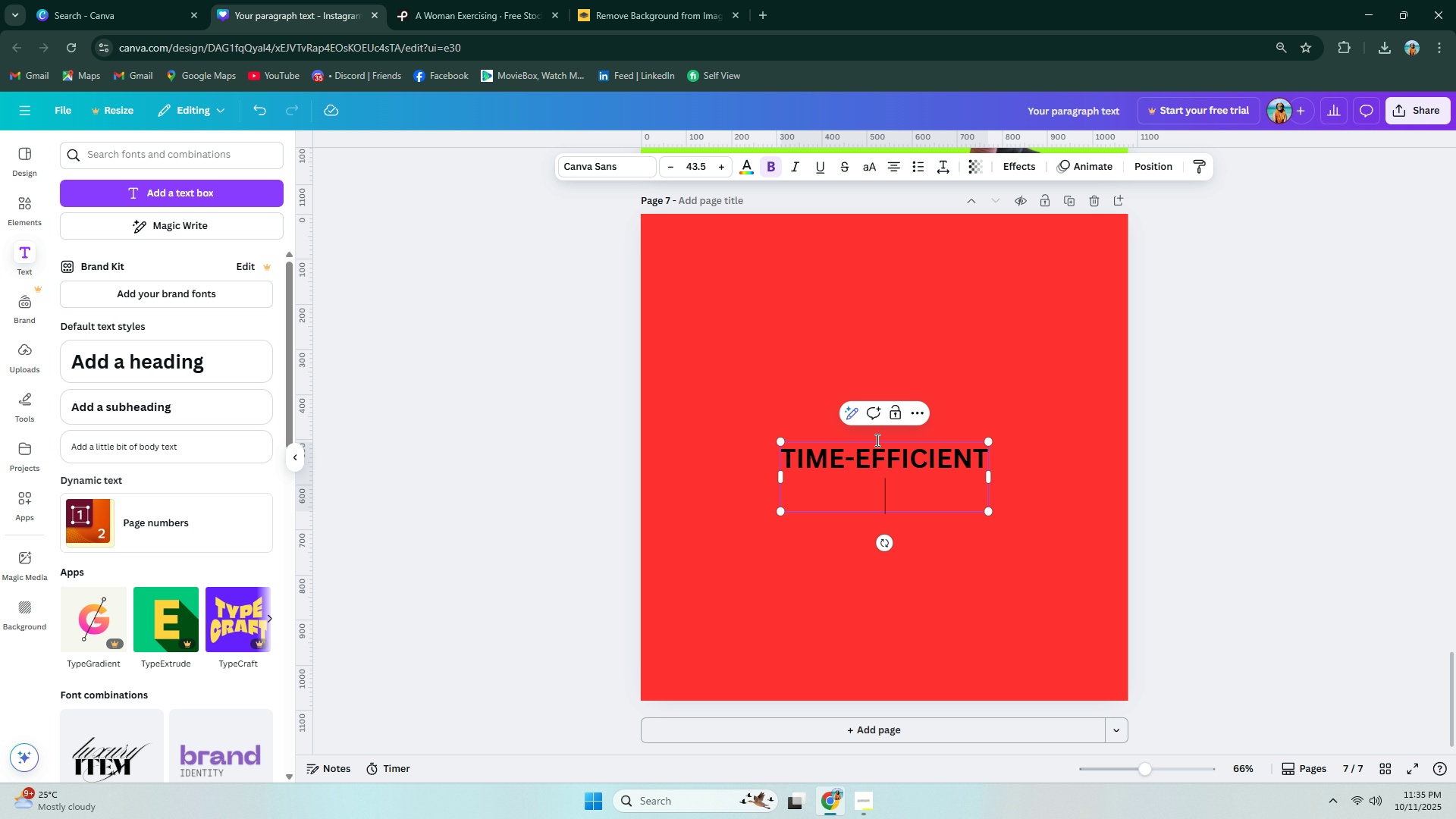 
key(Enter)
 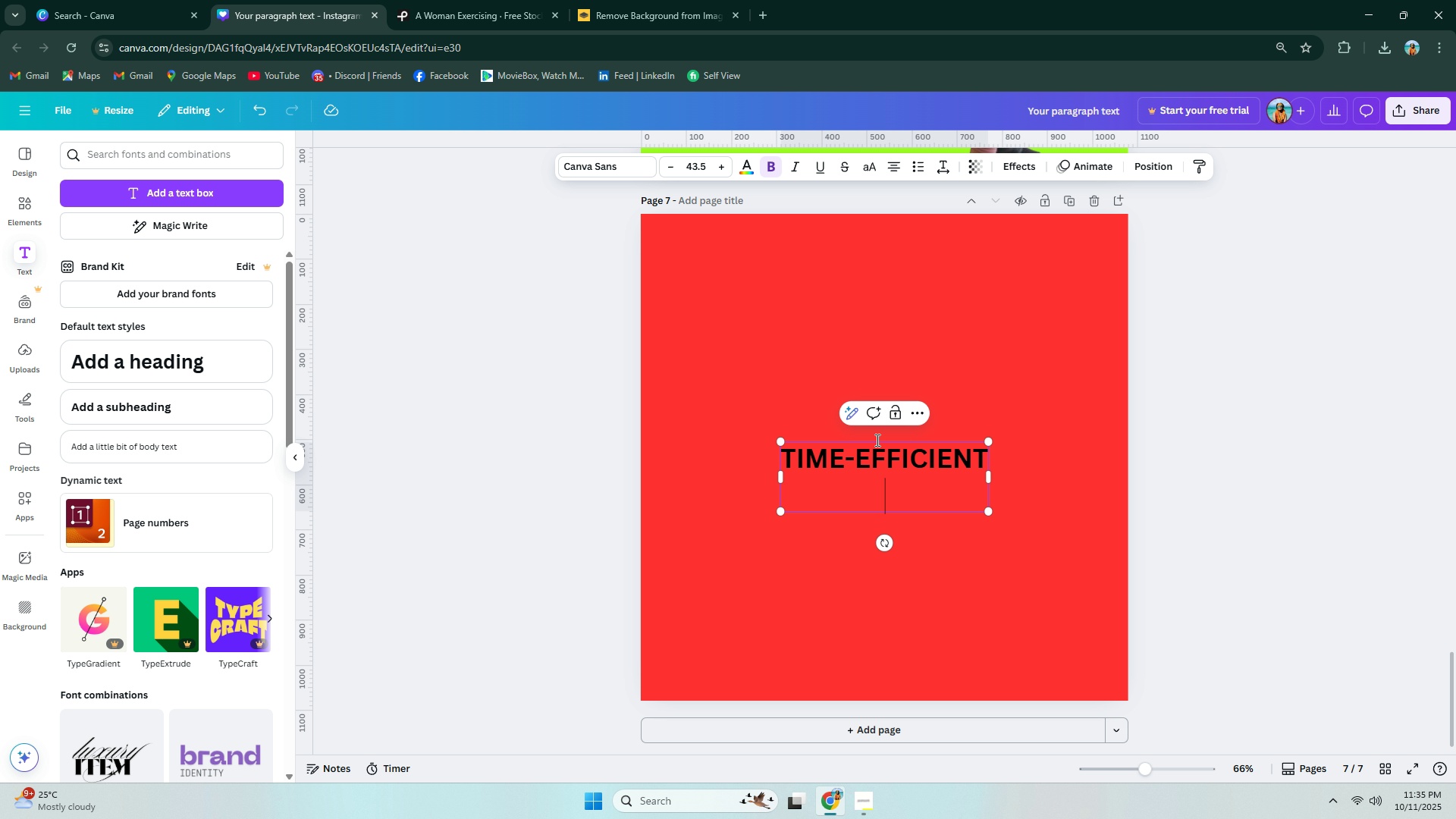 
type(WORKOUTS)
 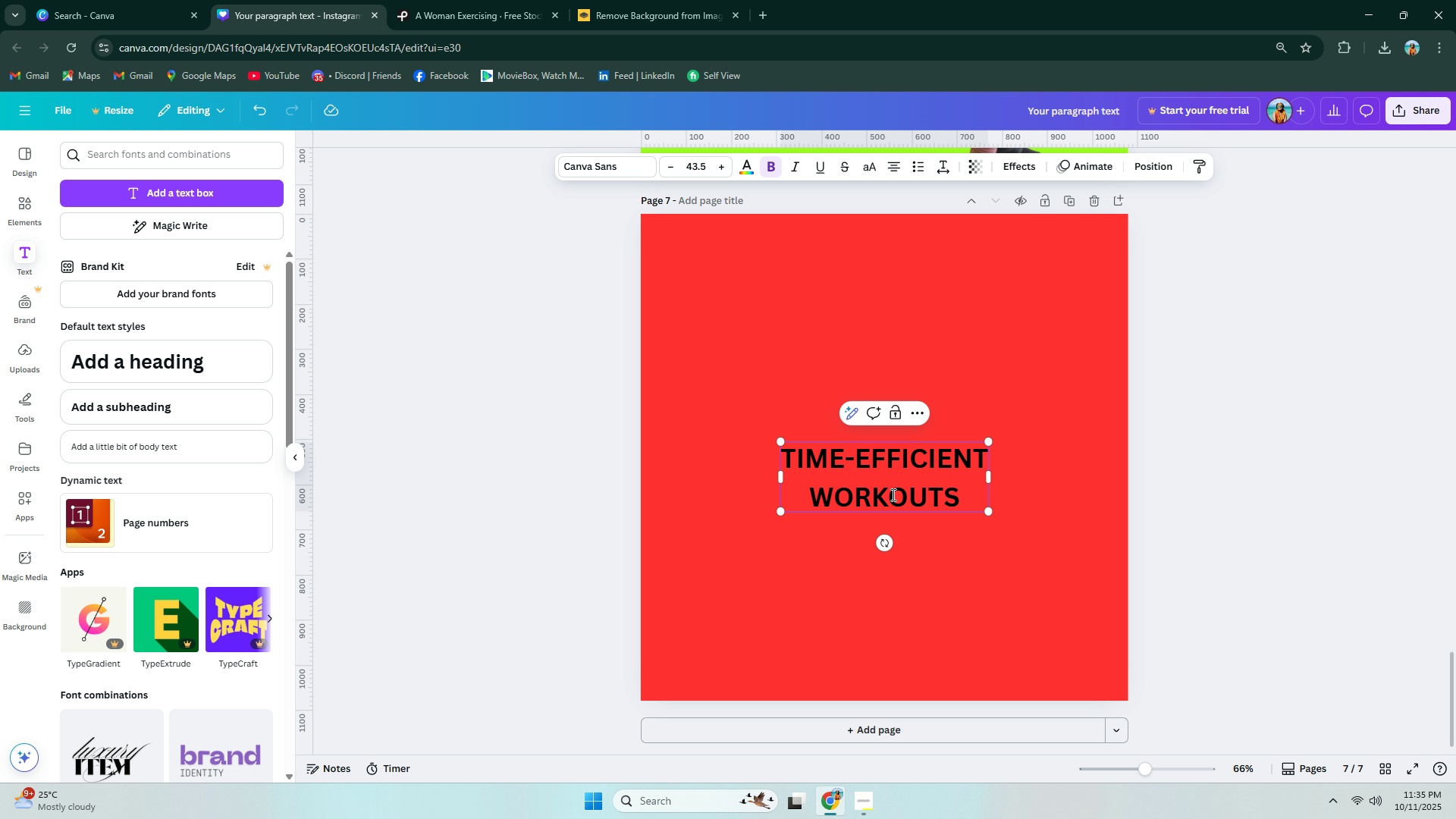 
key(Control+ControlLeft)
 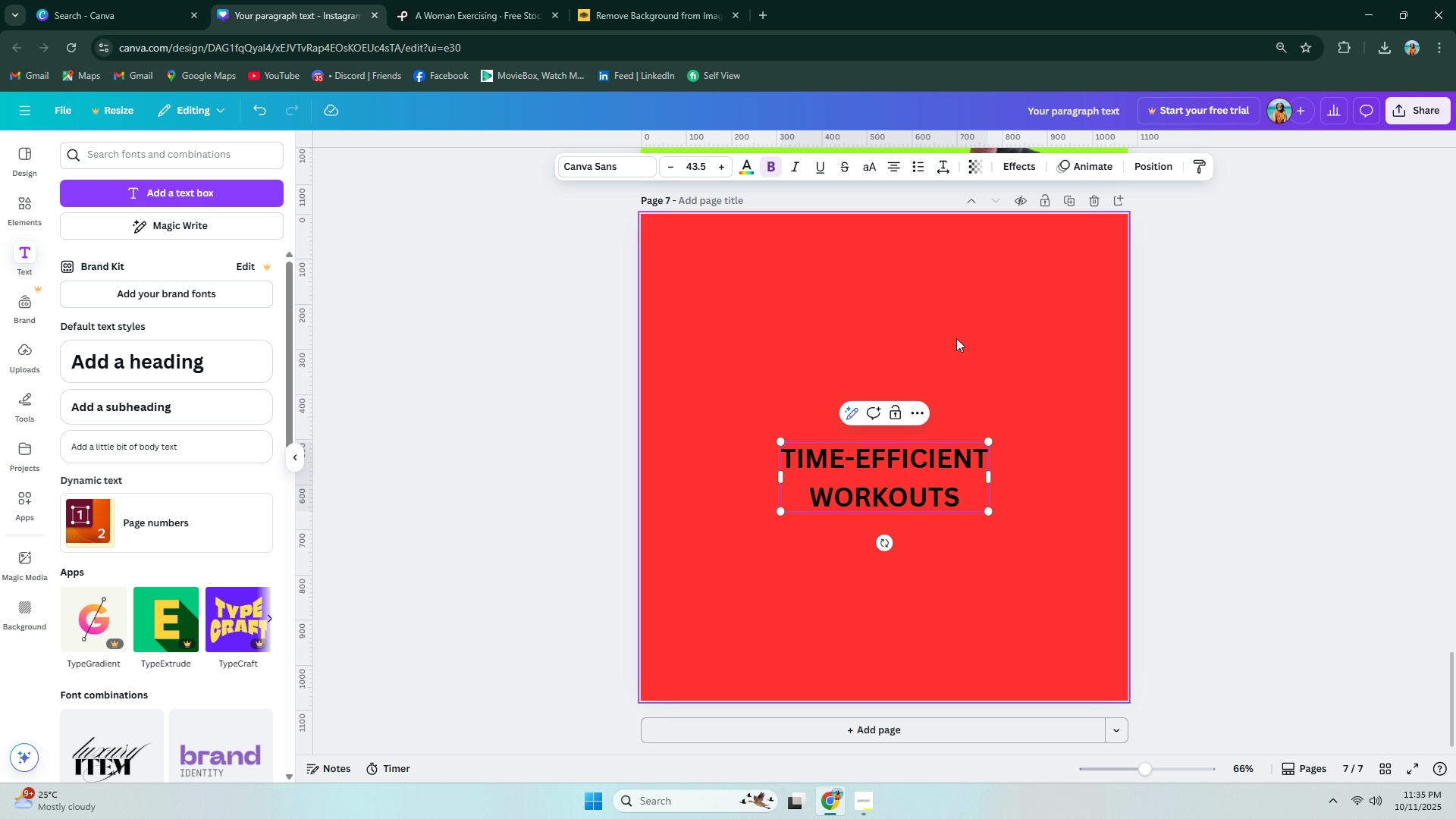 
key(Control+A)
 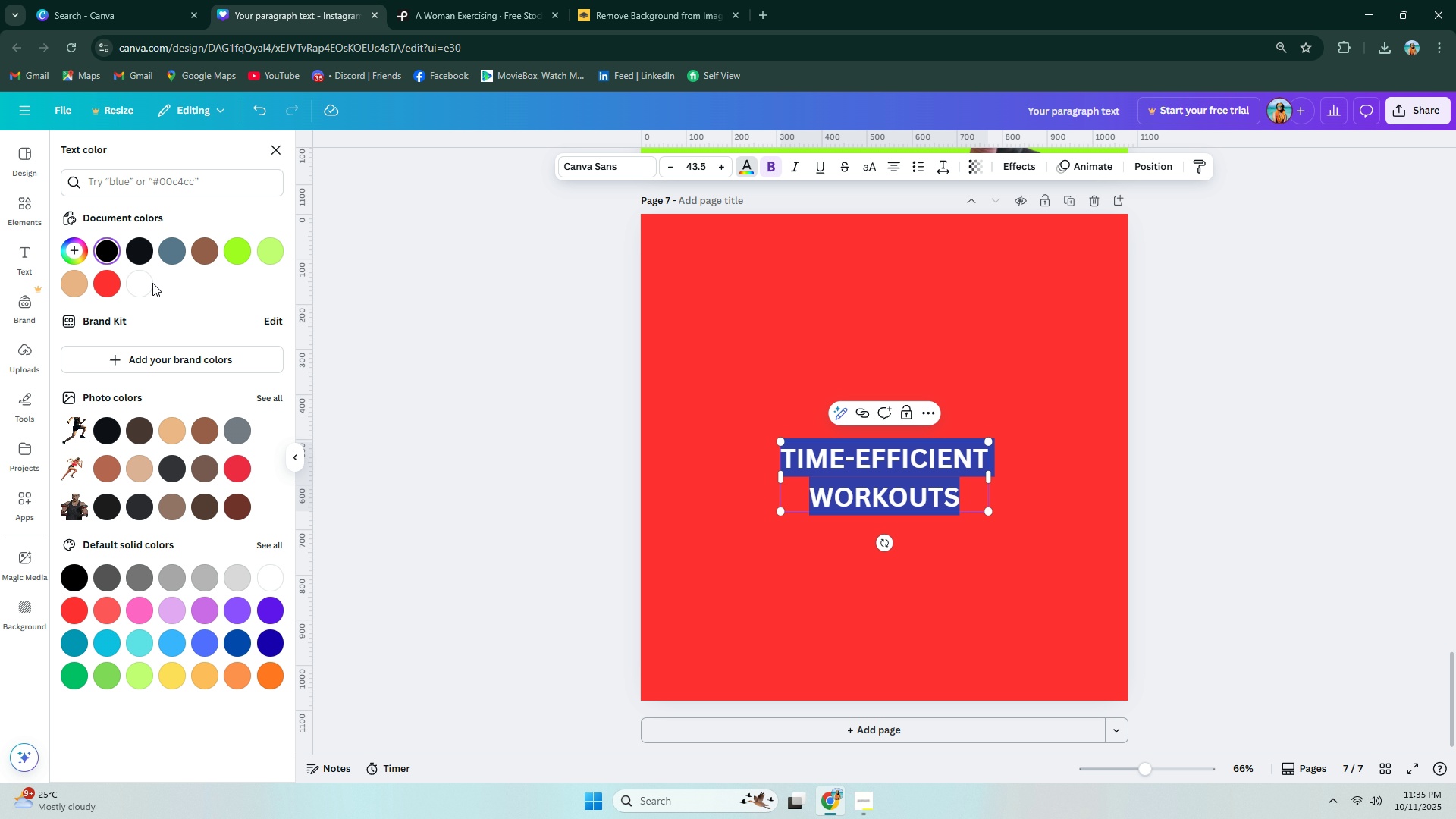 
left_click([143, 277])
 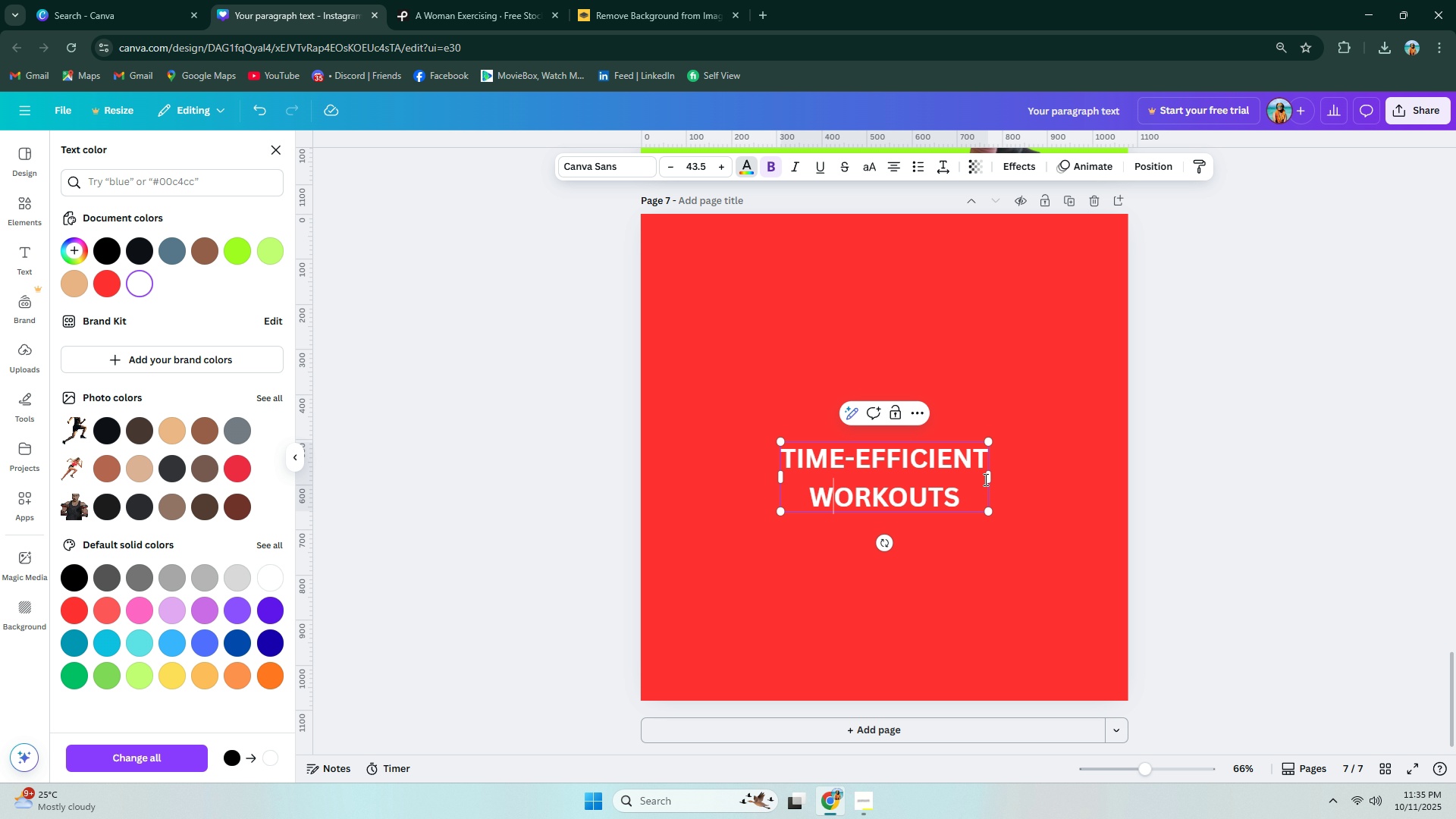 
double_click([1031, 483])
 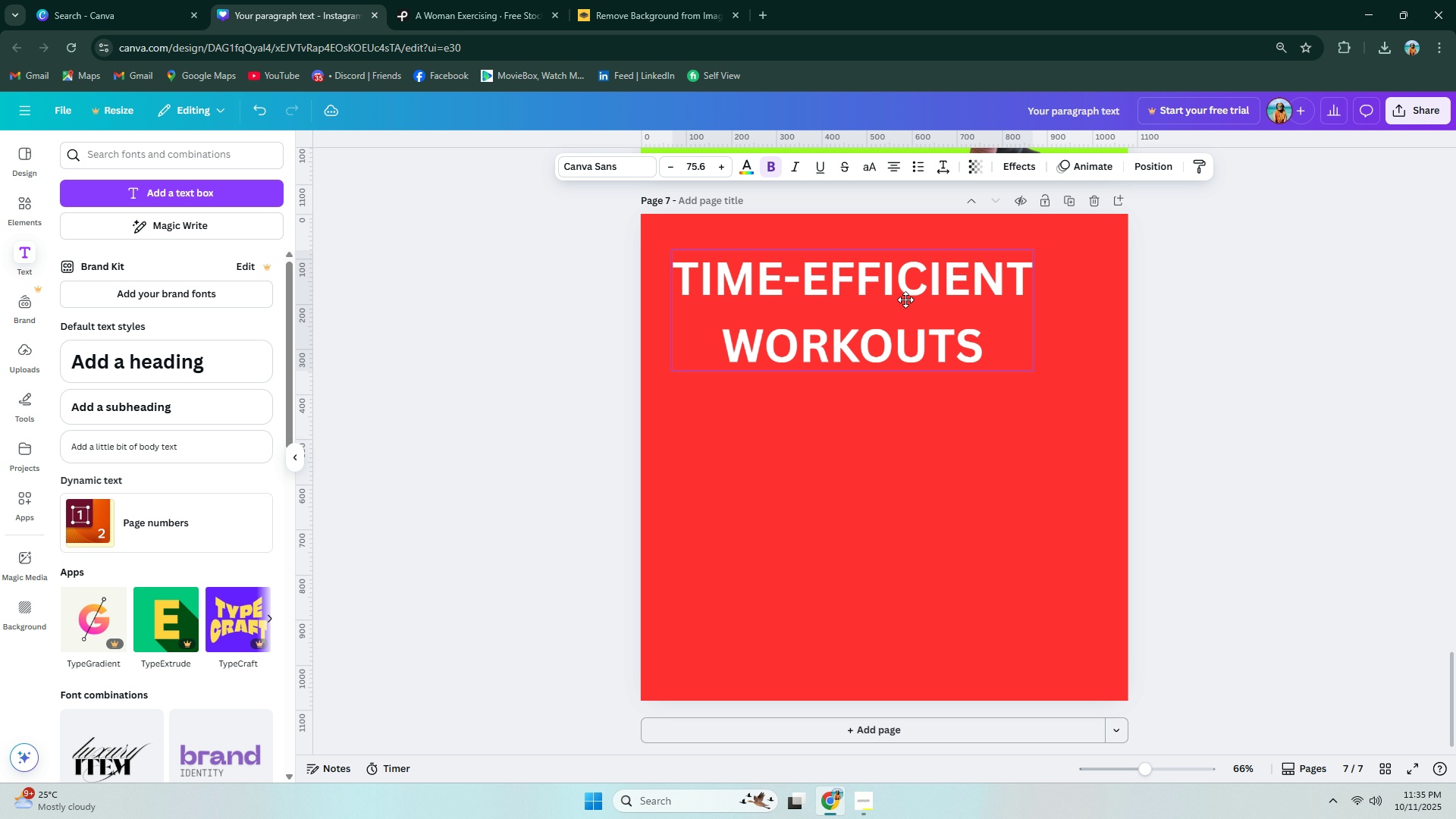 
left_click([886, 297])
 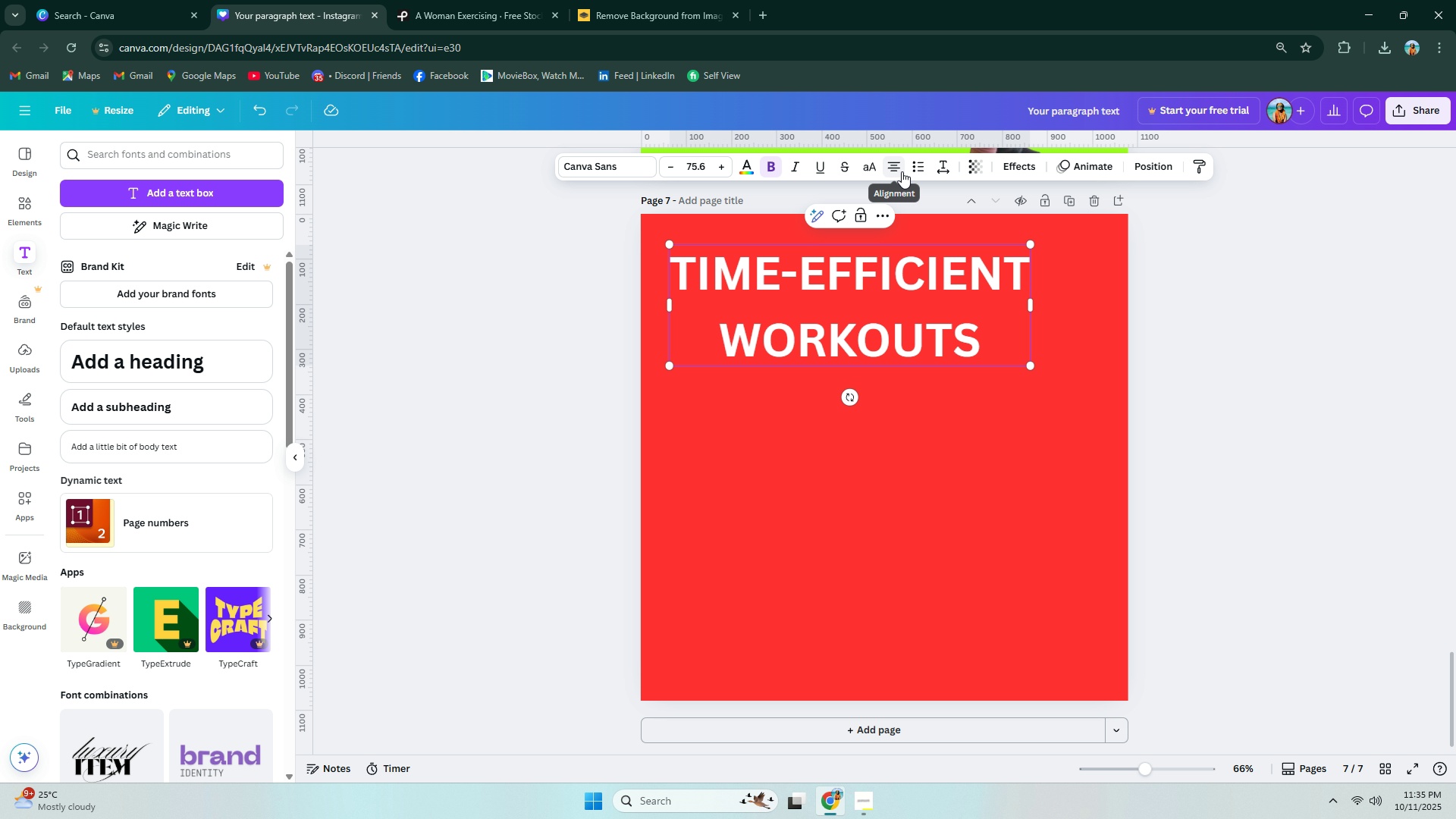 
key(Control+ControlLeft)
 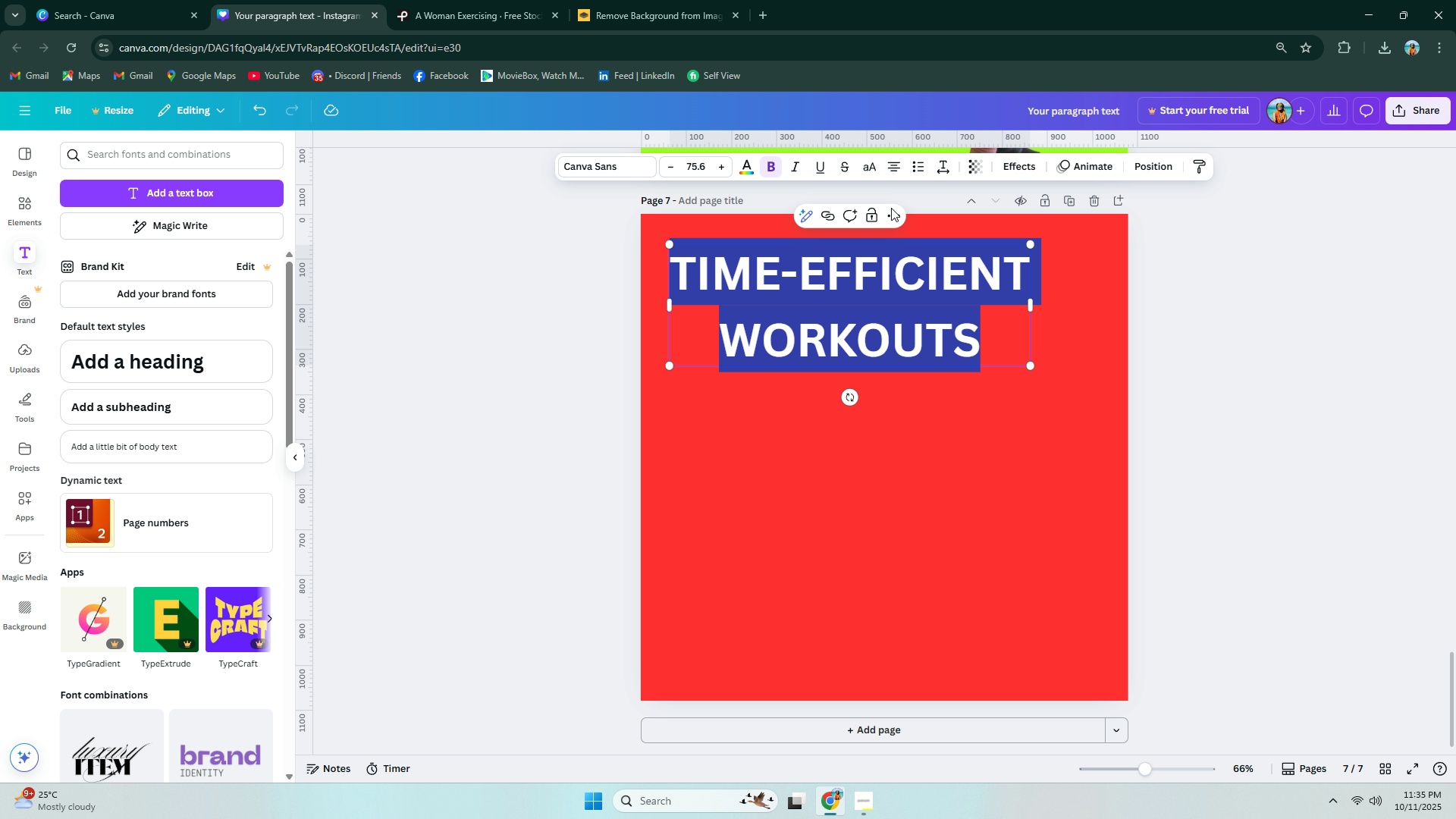 
key(Control+A)
 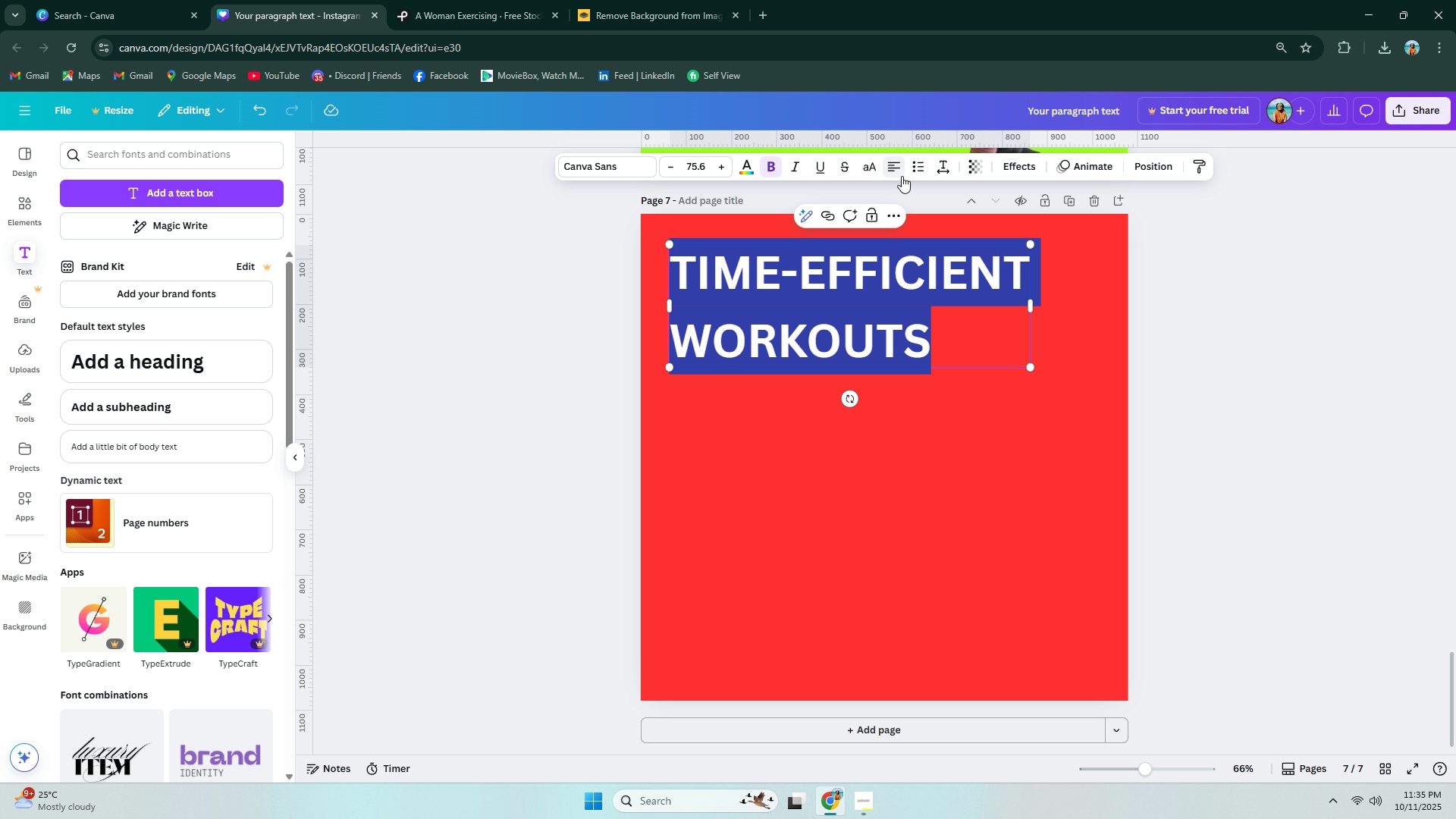 
double_click([925, 317])
 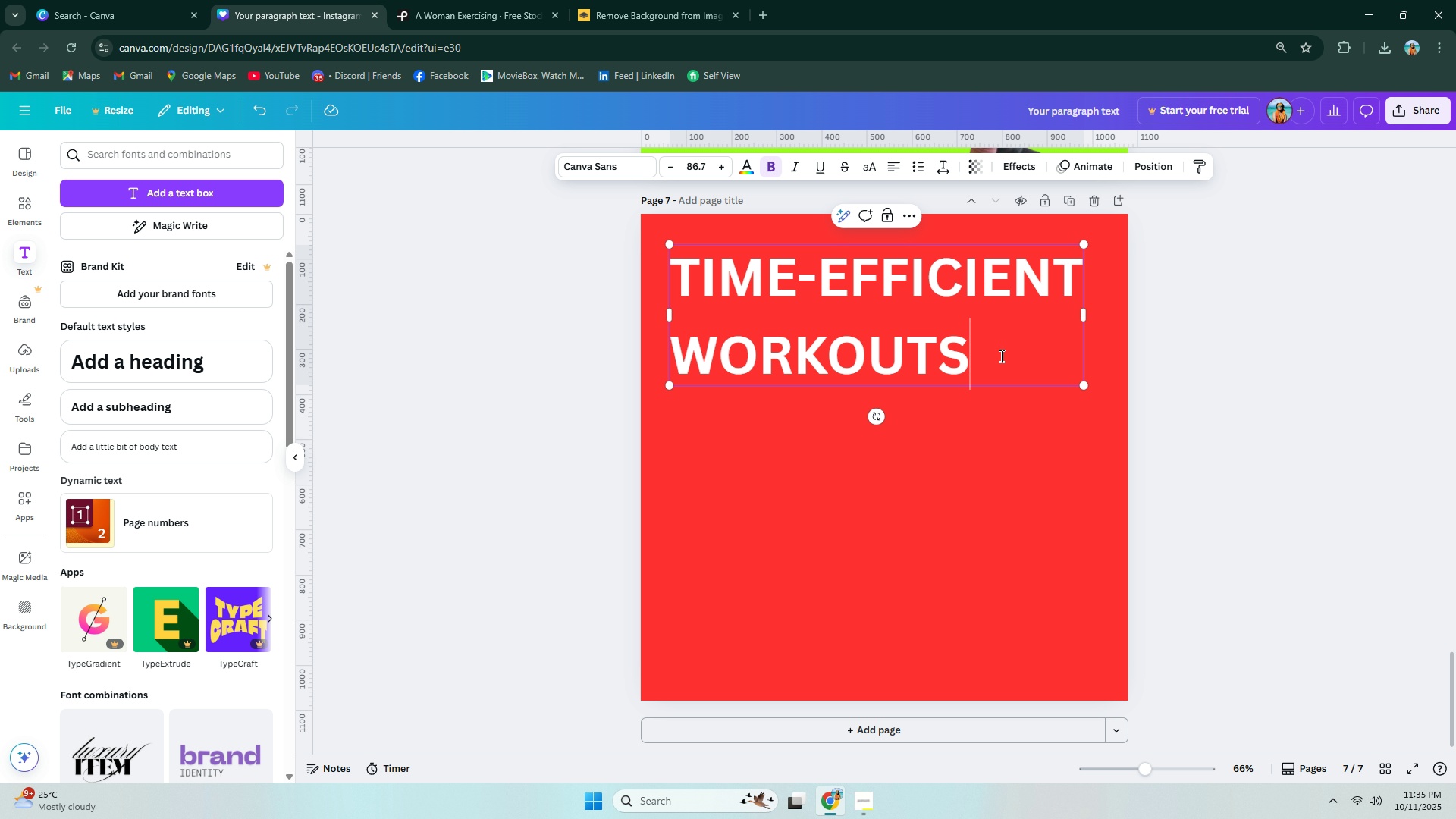 
left_click([895, 468])
 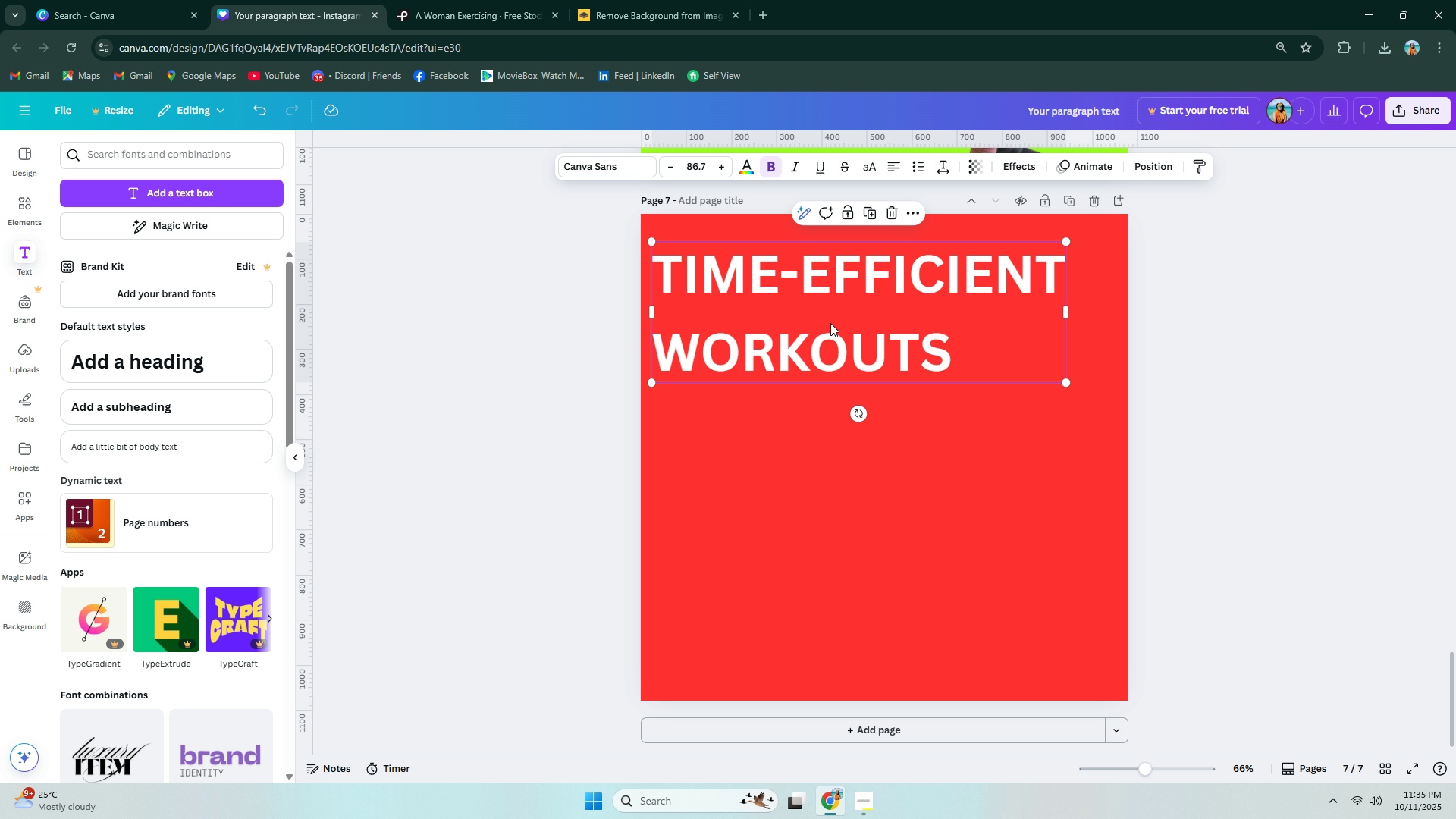 
left_click([858, 494])
 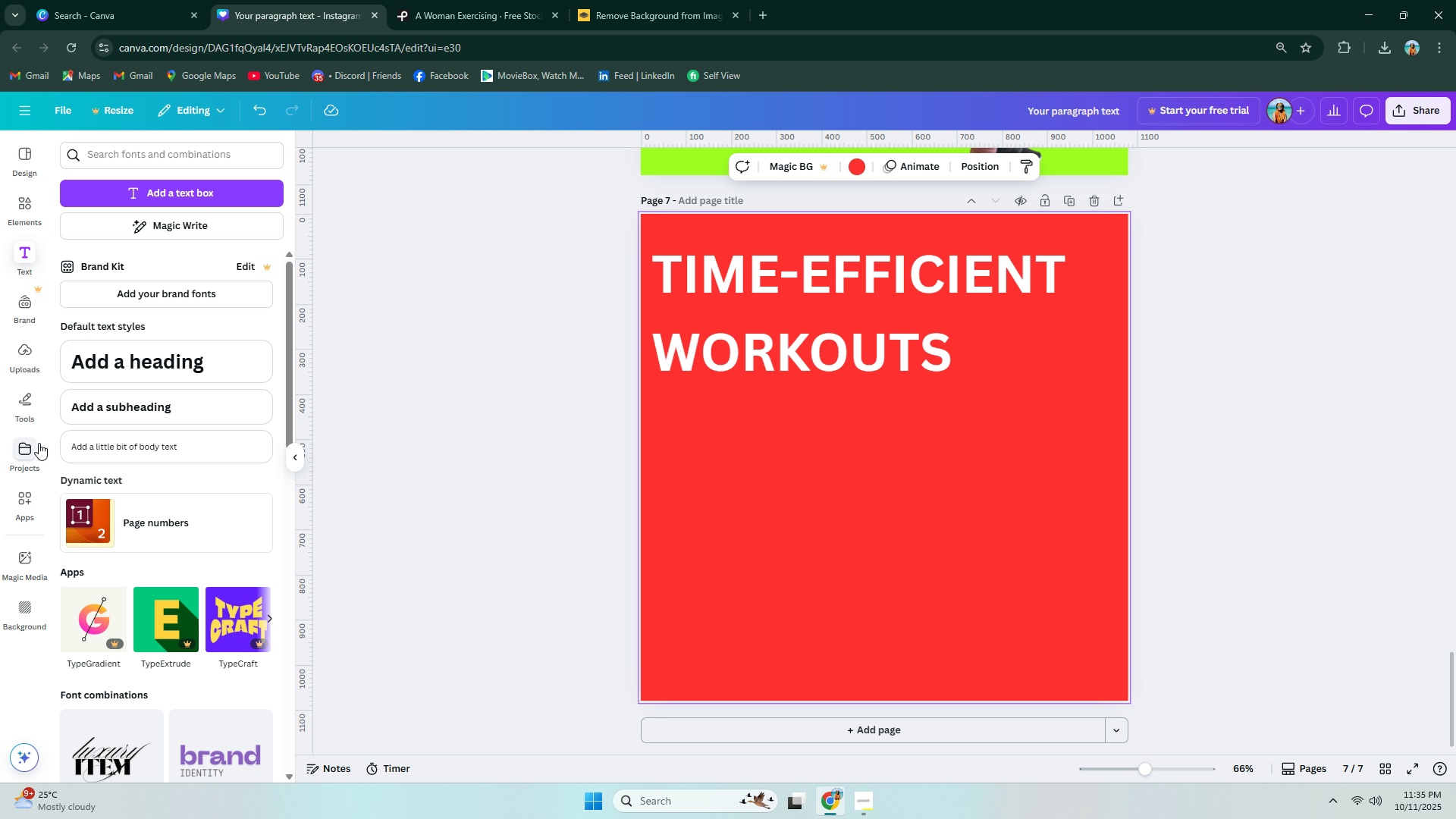 
wait(6.76)
 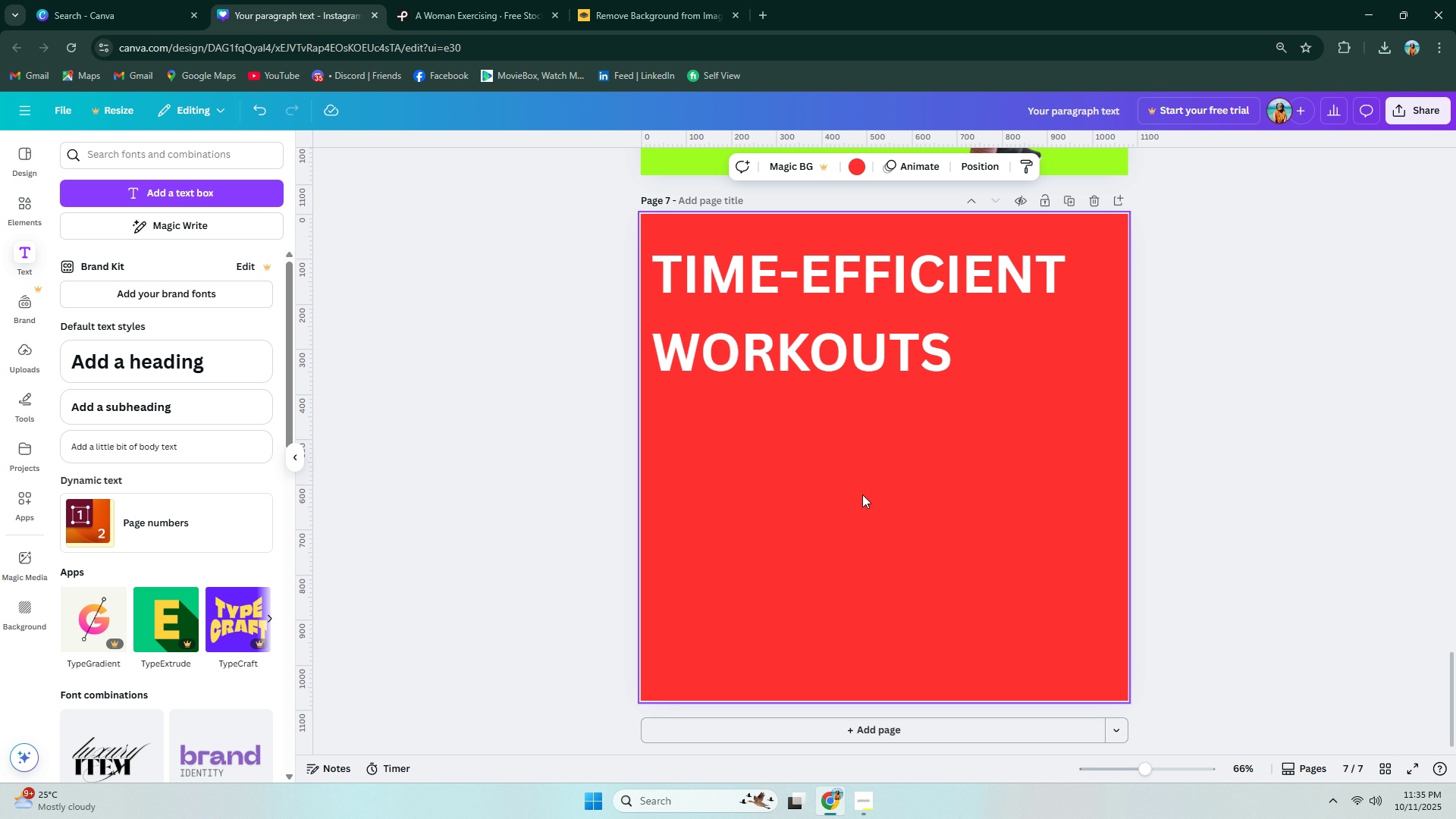 
left_click([27, 397])
 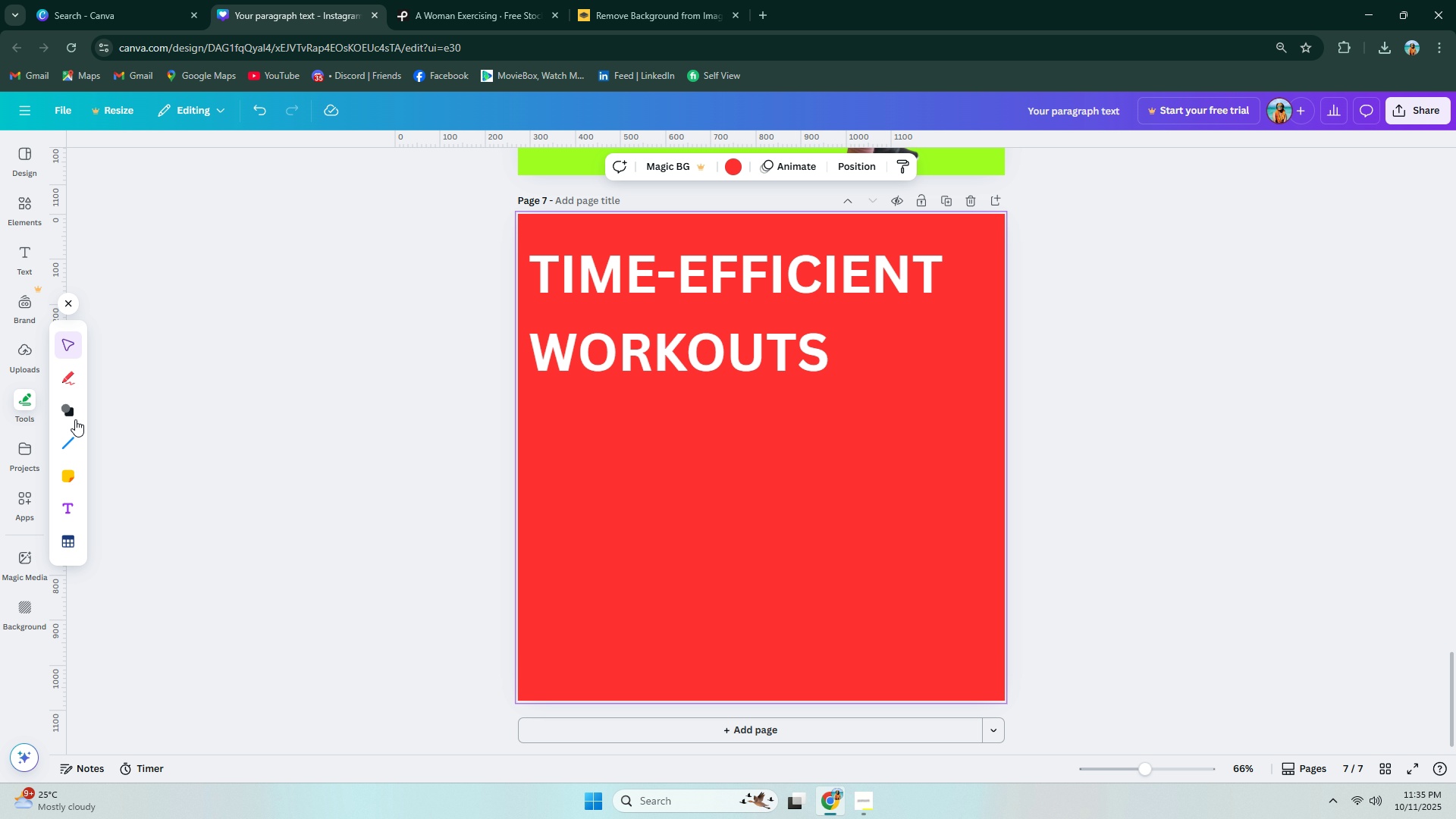 
left_click([69, 412])
 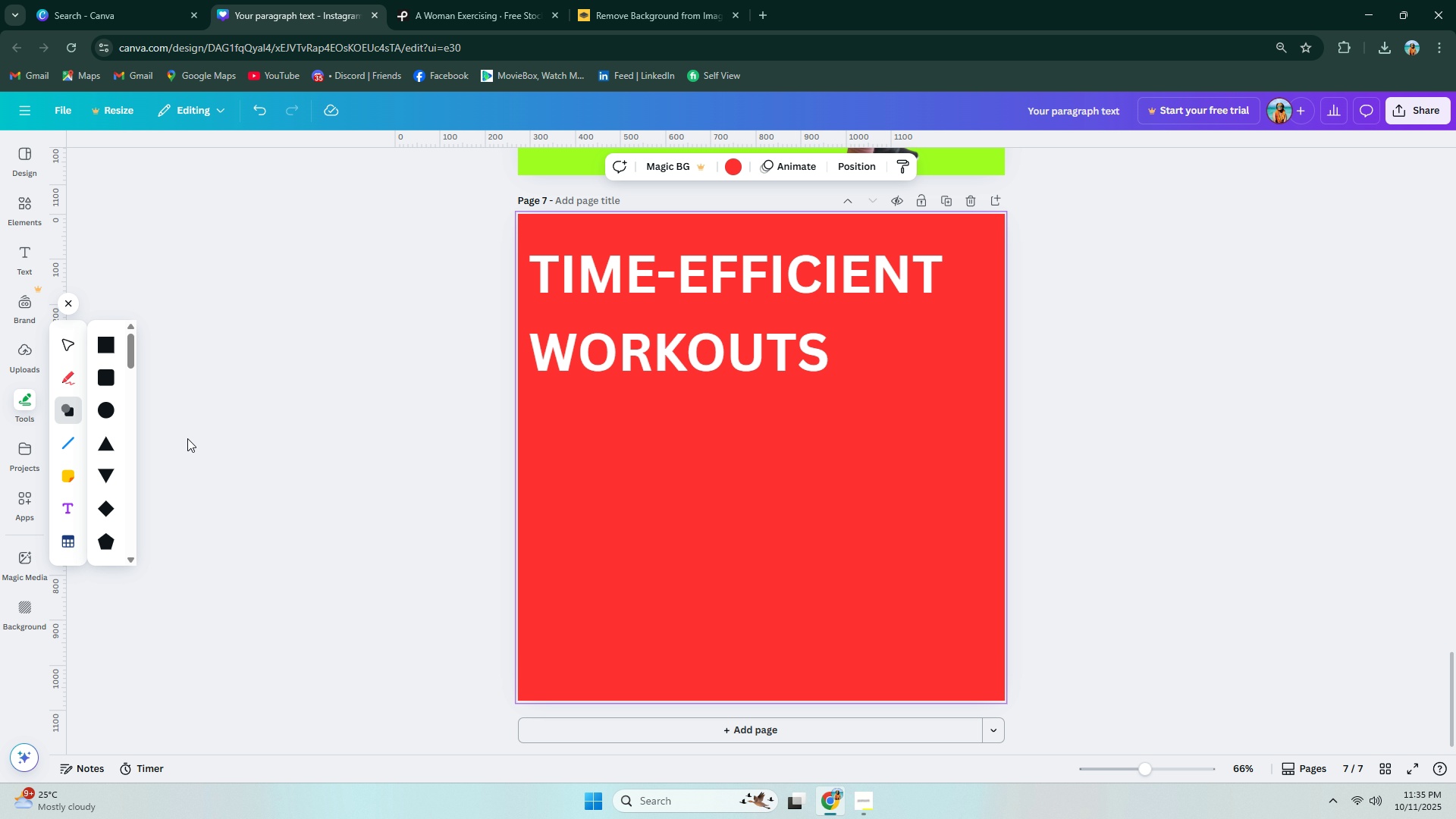 
left_click([109, 413])
 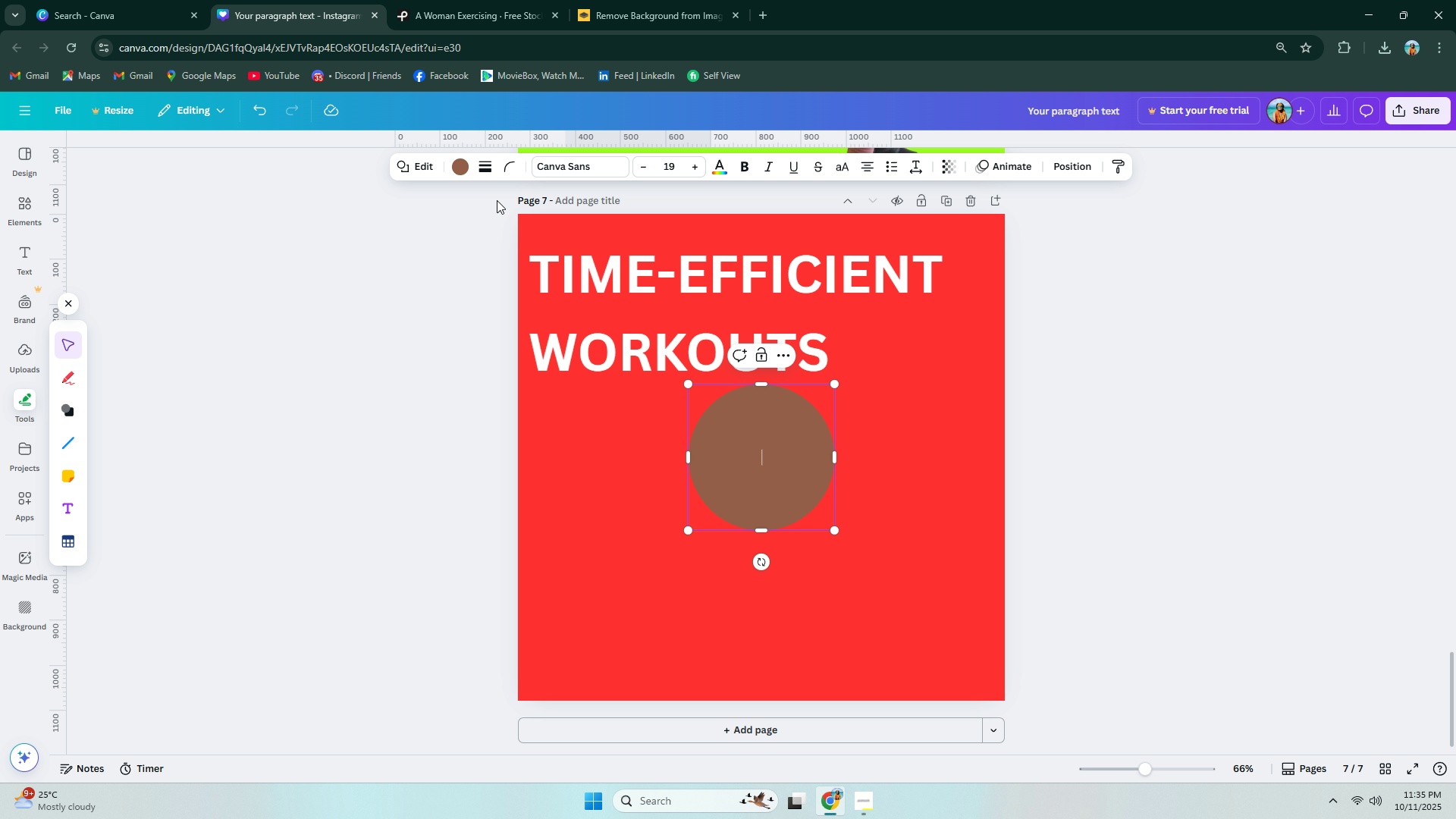 
left_click([469, 171])
 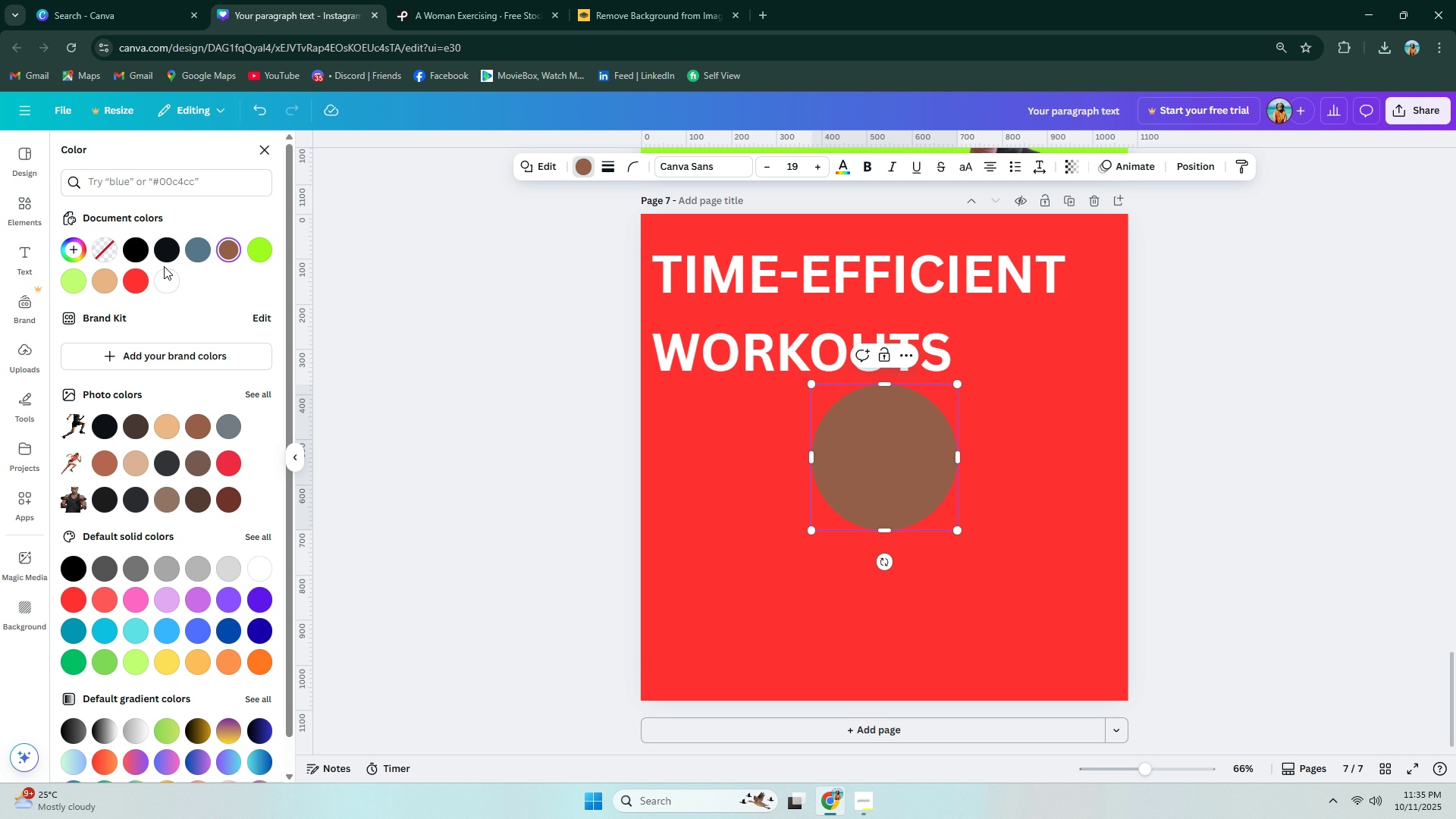 
left_click([137, 252])
 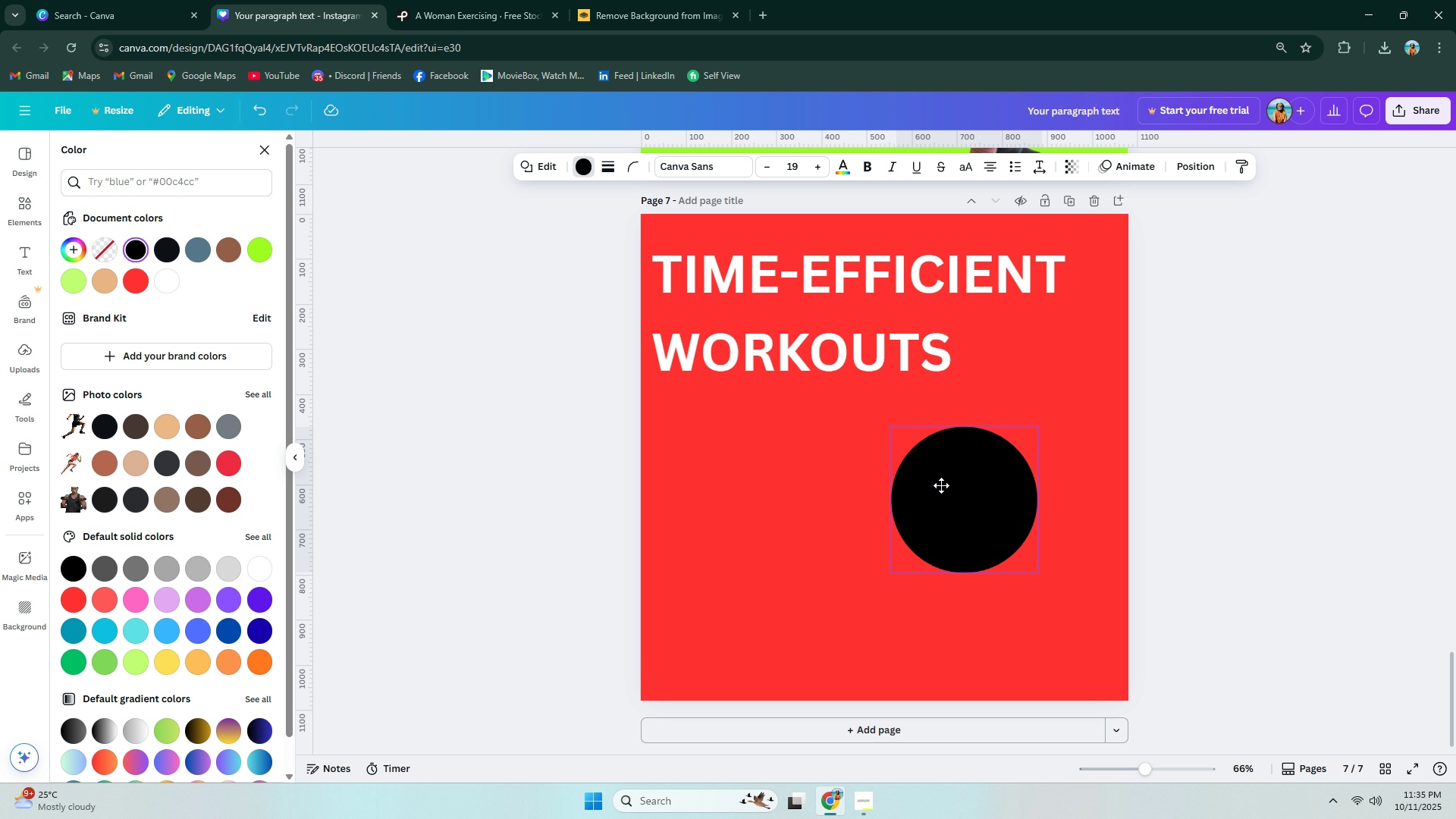 
key(Delete)
 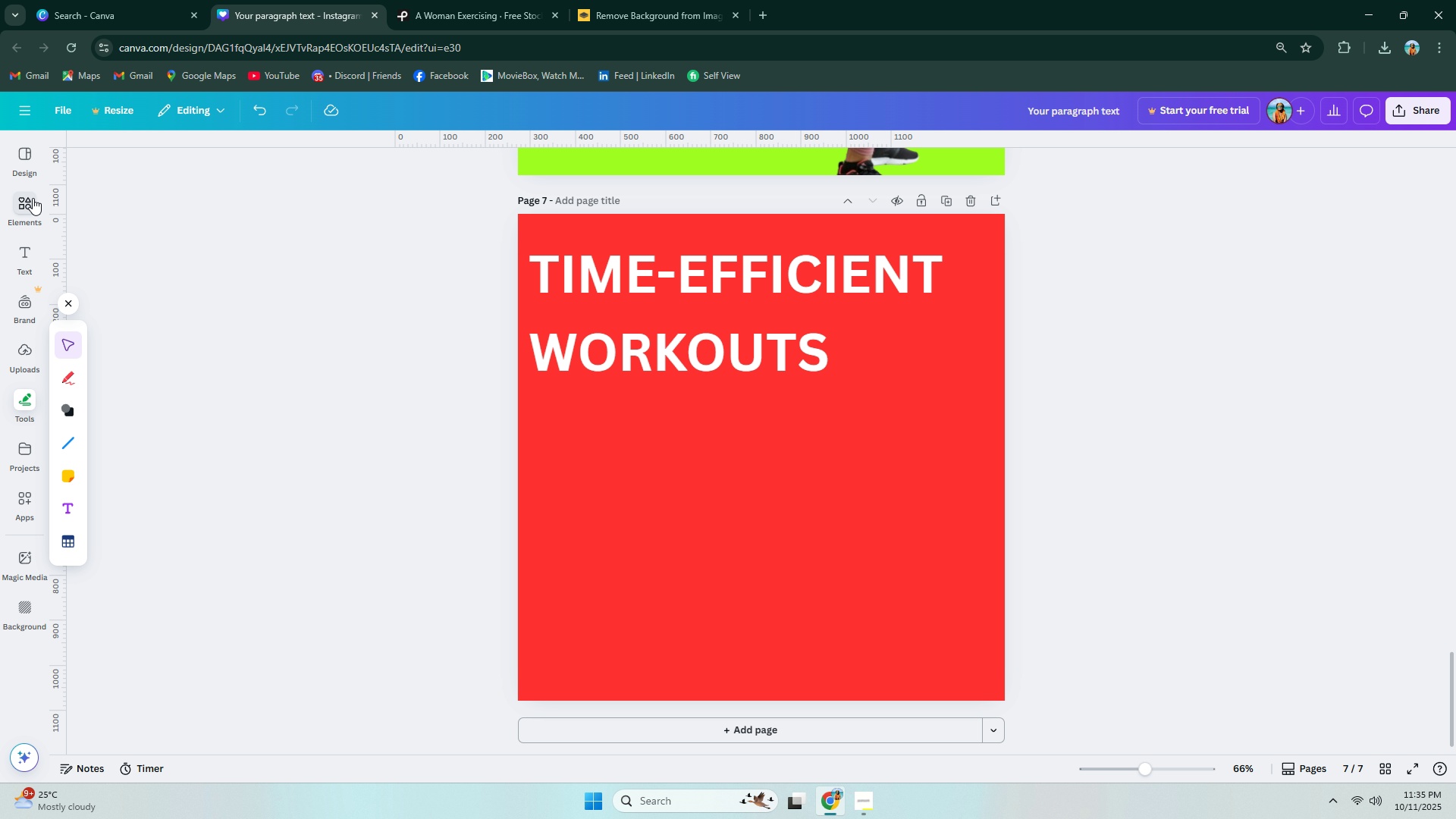 
left_click([29, 214])
 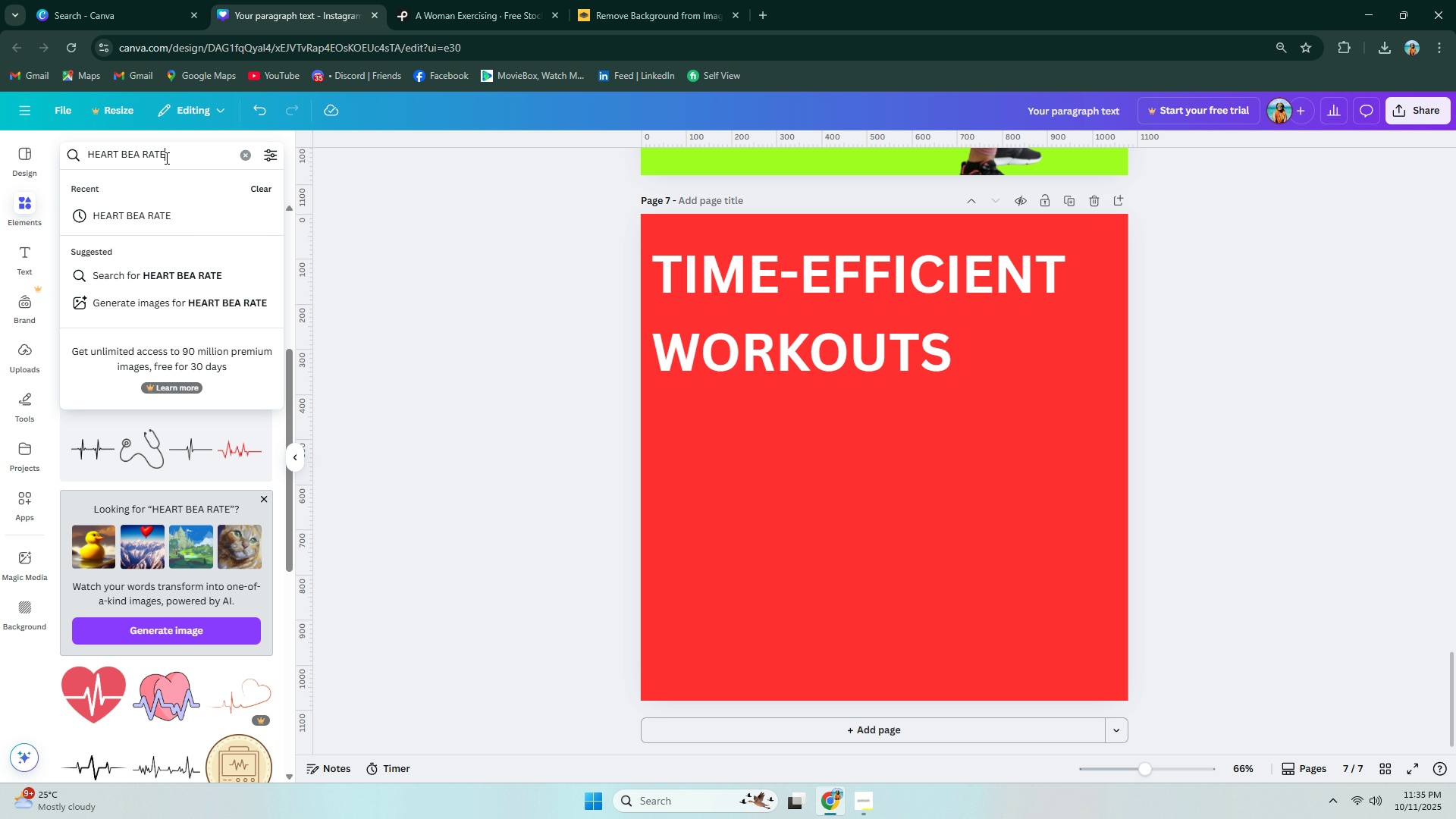 
double_click([165, 158])
 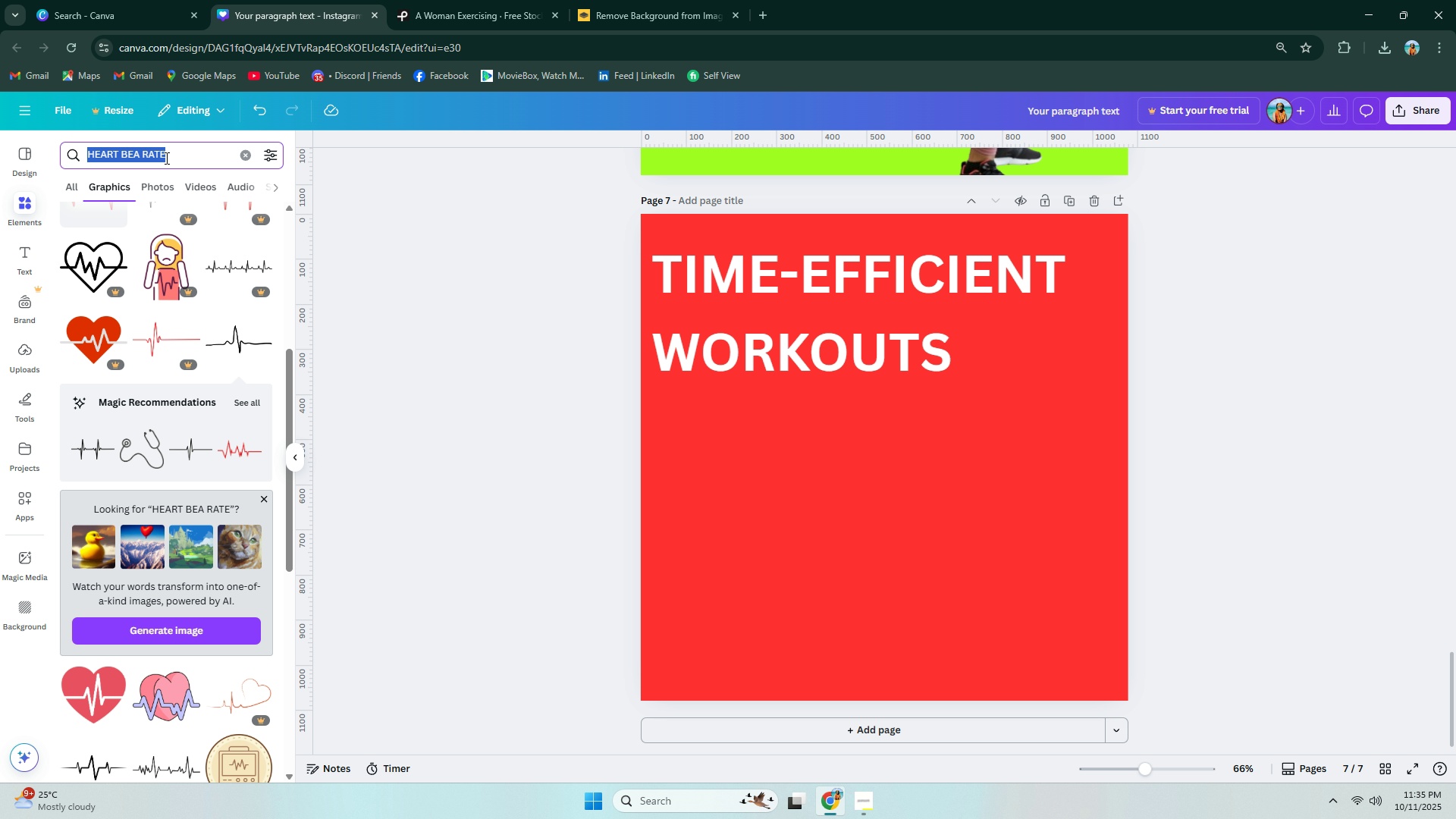 
triple_click([165, 158])
 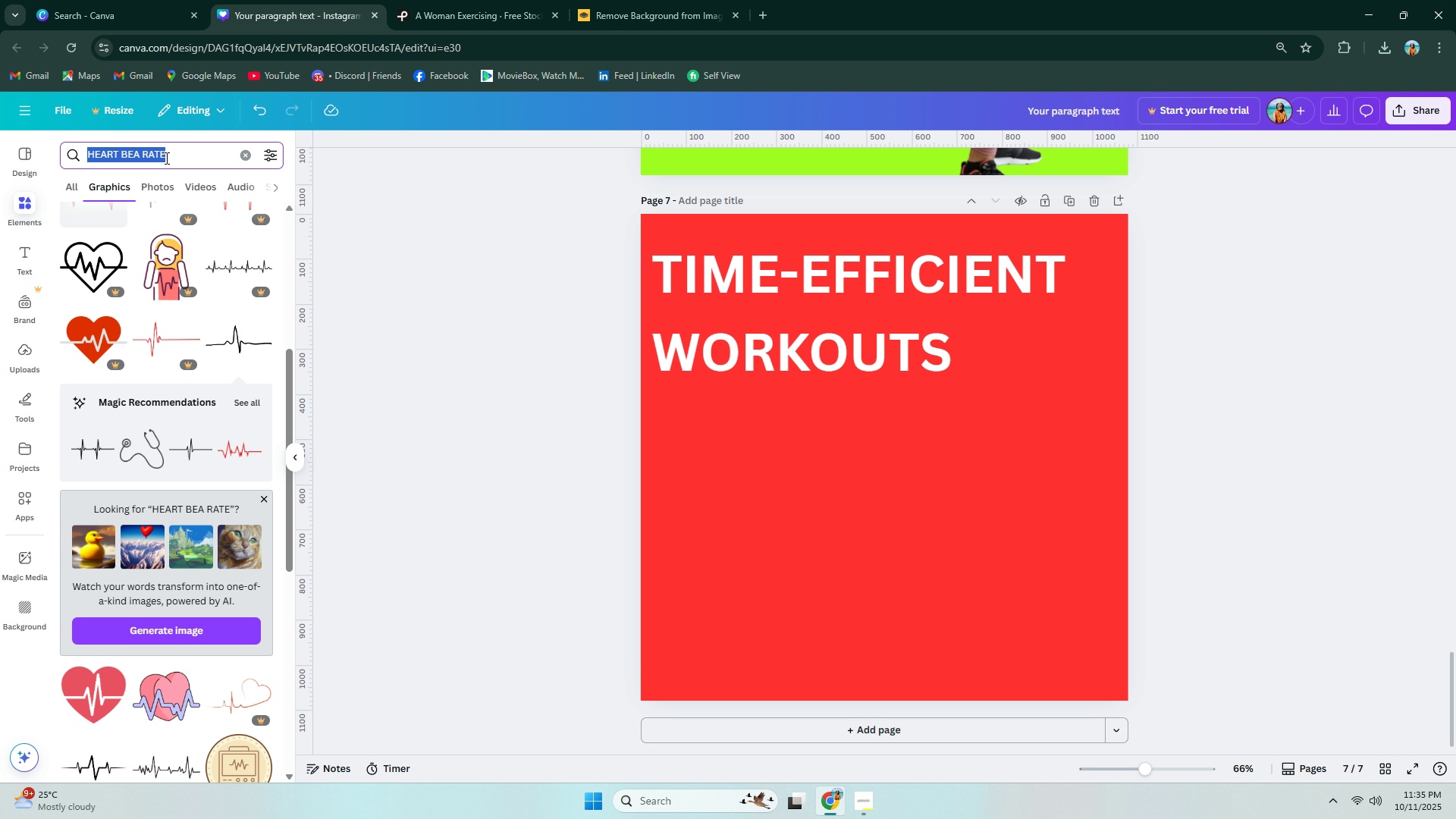 
type(TIMER)
 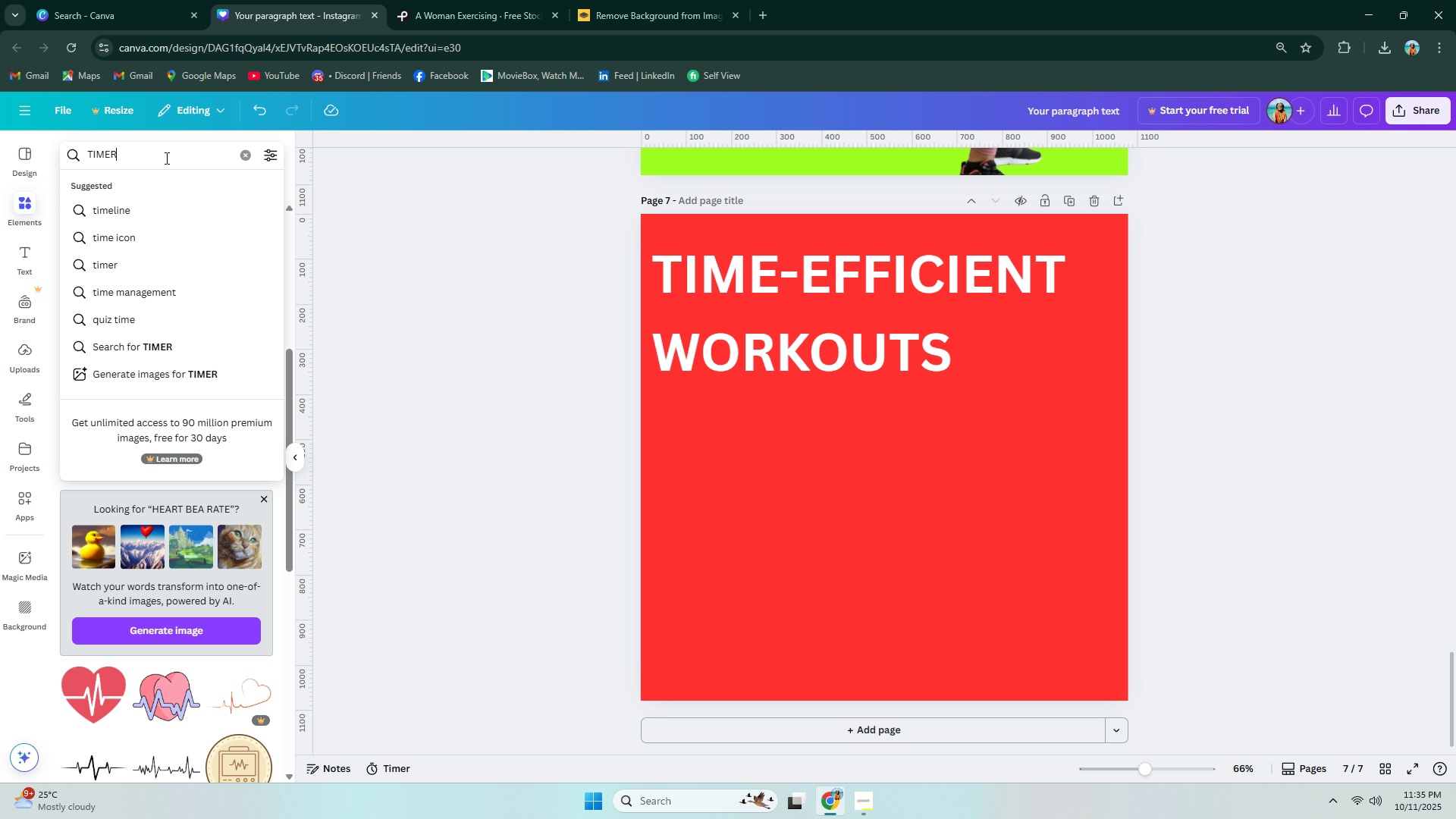 
key(Enter)
 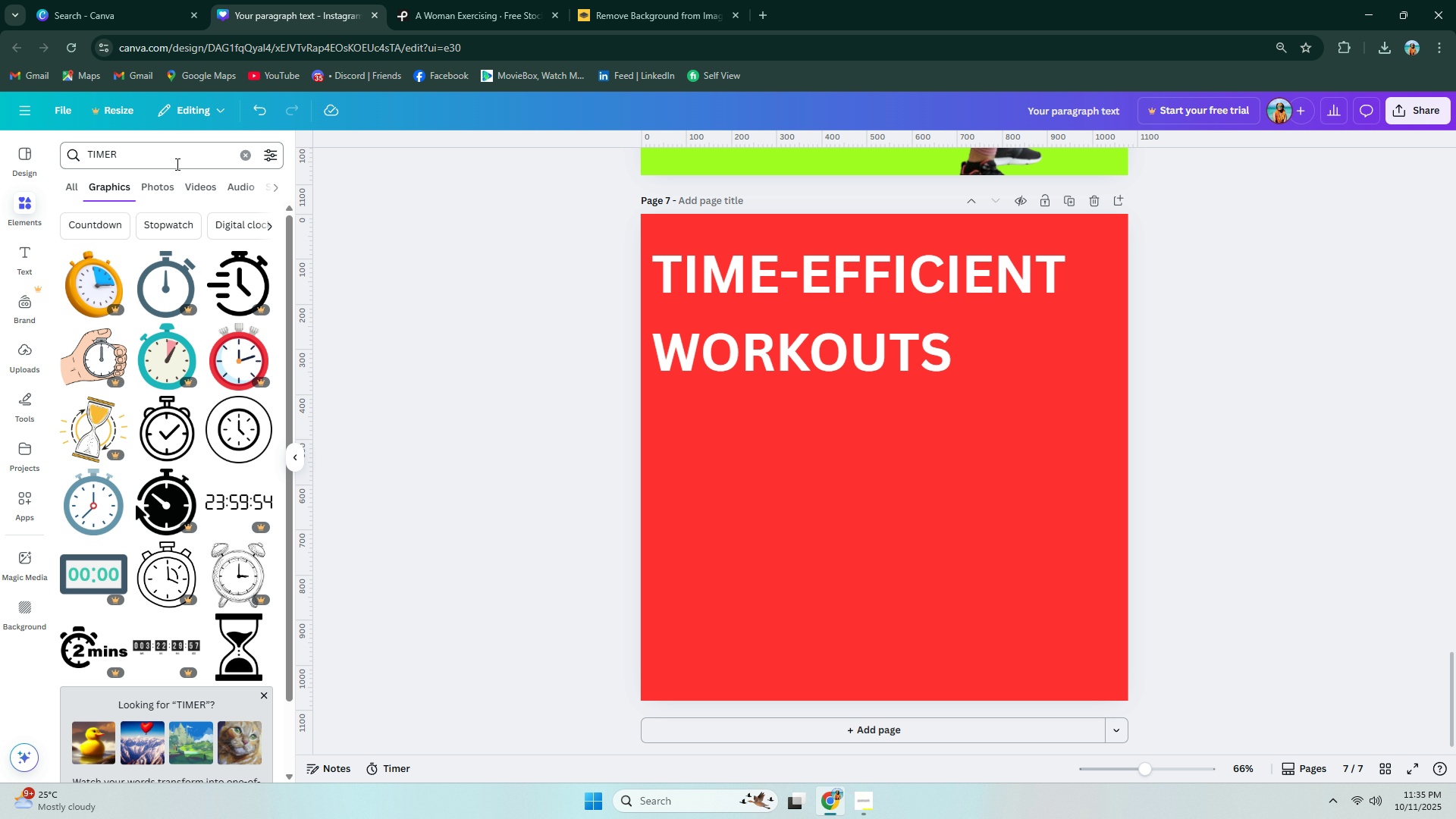 
scroll: coordinate [163, 284], scroll_direction: down, amount: 17.0
 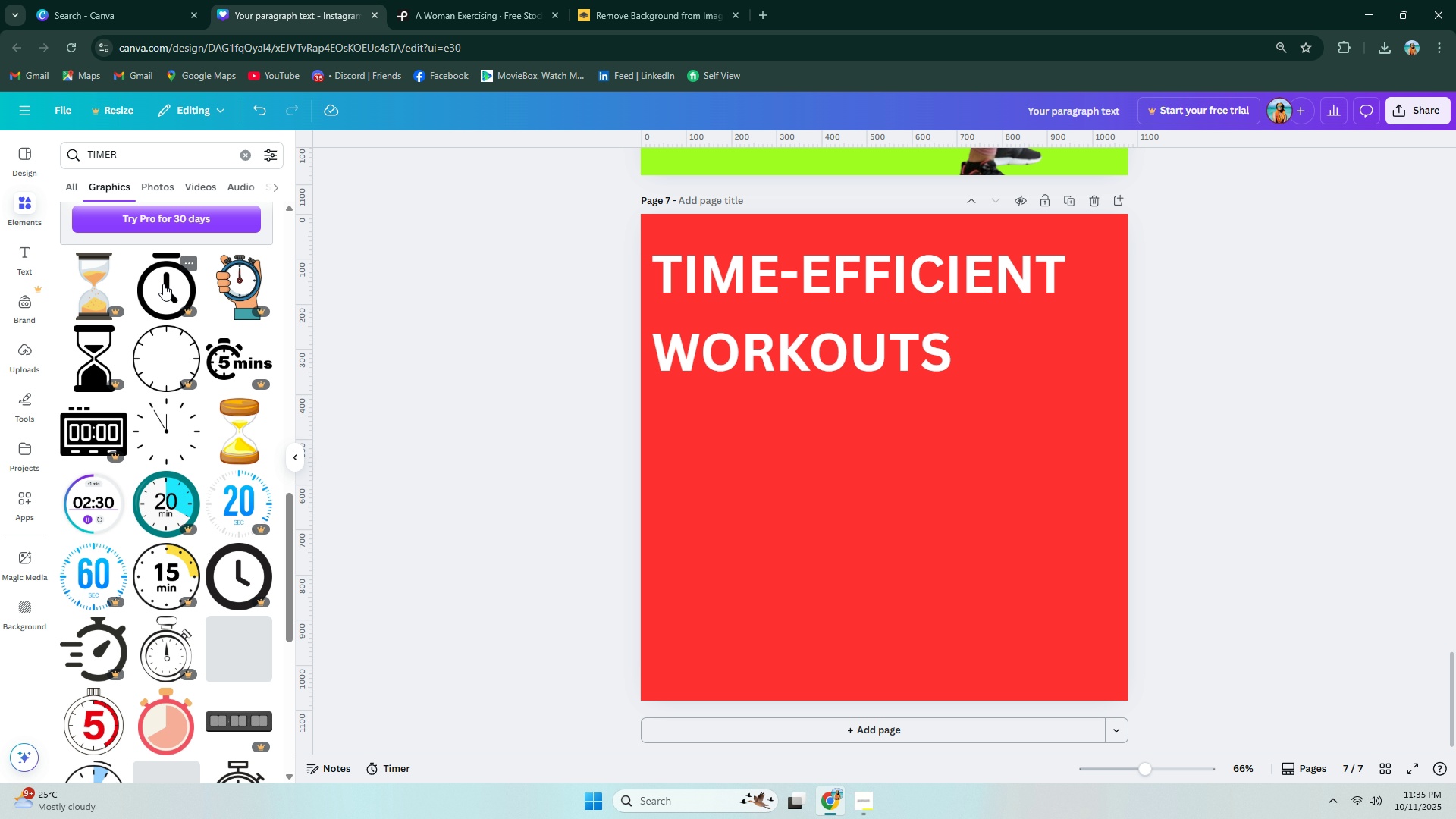 
scroll: coordinate [155, 286], scroll_direction: down, amount: 13.0
 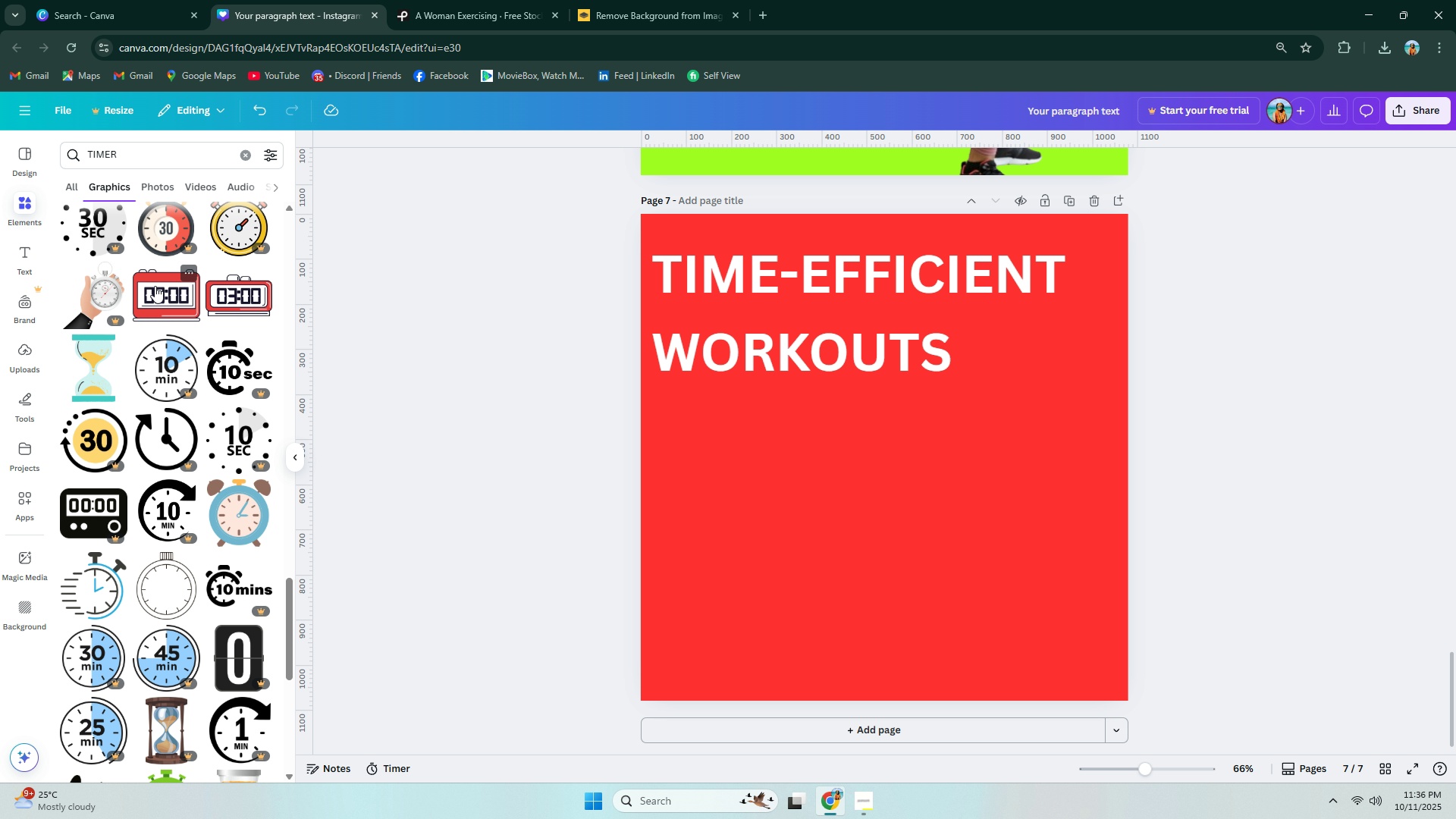 
scroll: coordinate [149, 288], scroll_direction: down, amount: 2.0
 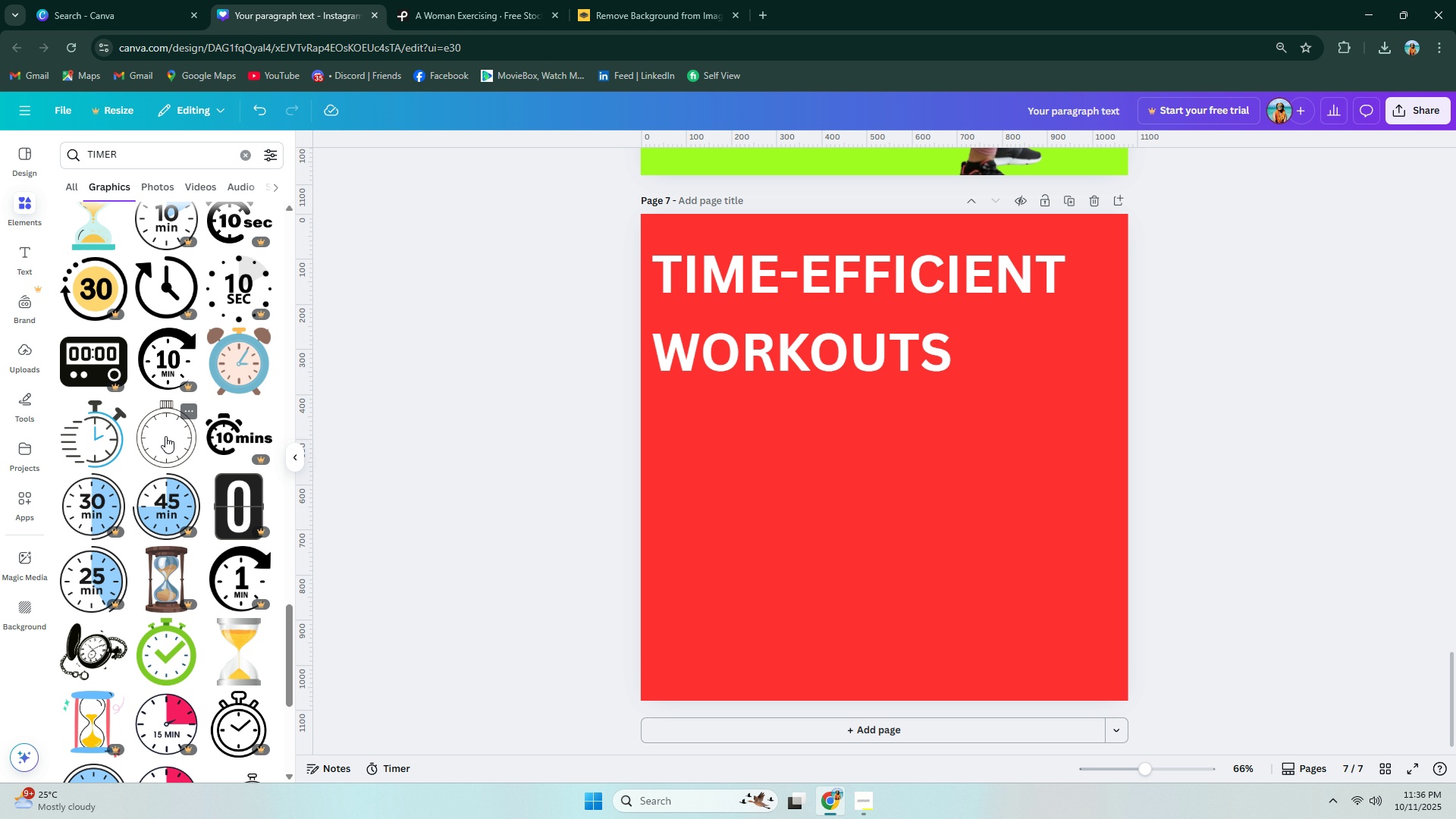 
wait(9.41)
 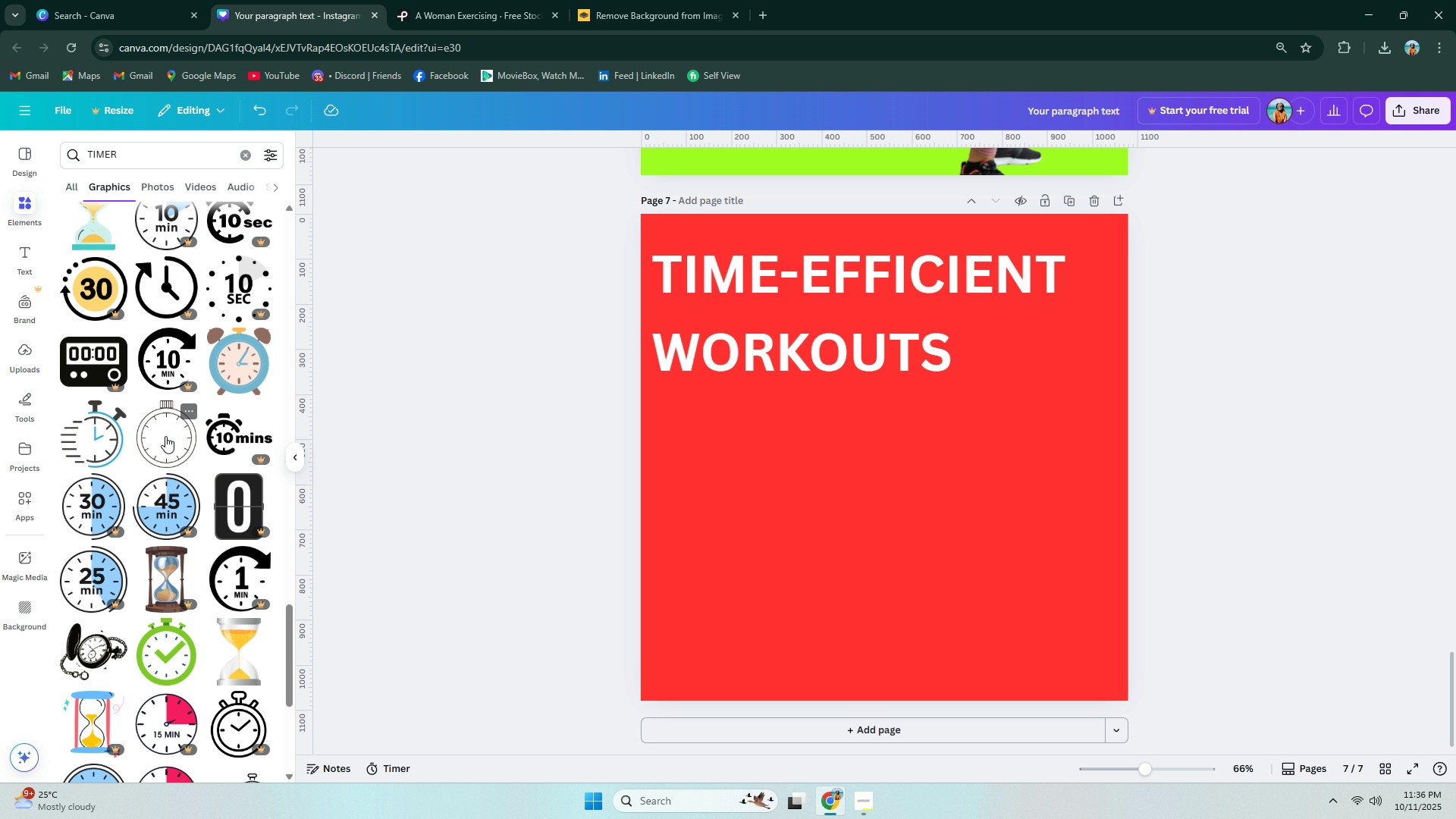 
type(STOPOWATCH)
key(Backspace)
key(Backspace)
key(Backspace)
key(Backspace)
key(Backspace)
key(Backspace)
type(WATCH)
 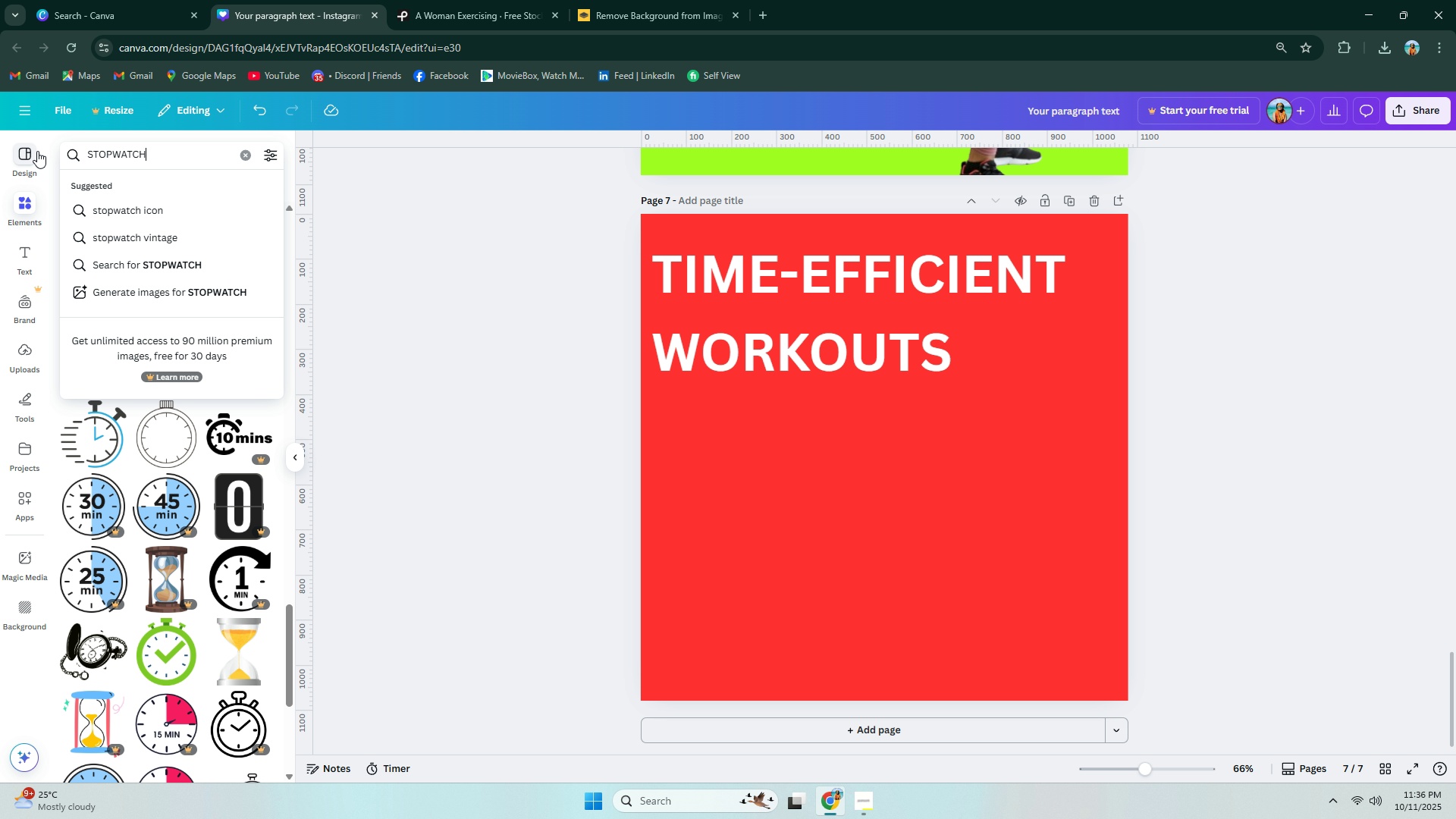 
wait(5.41)
 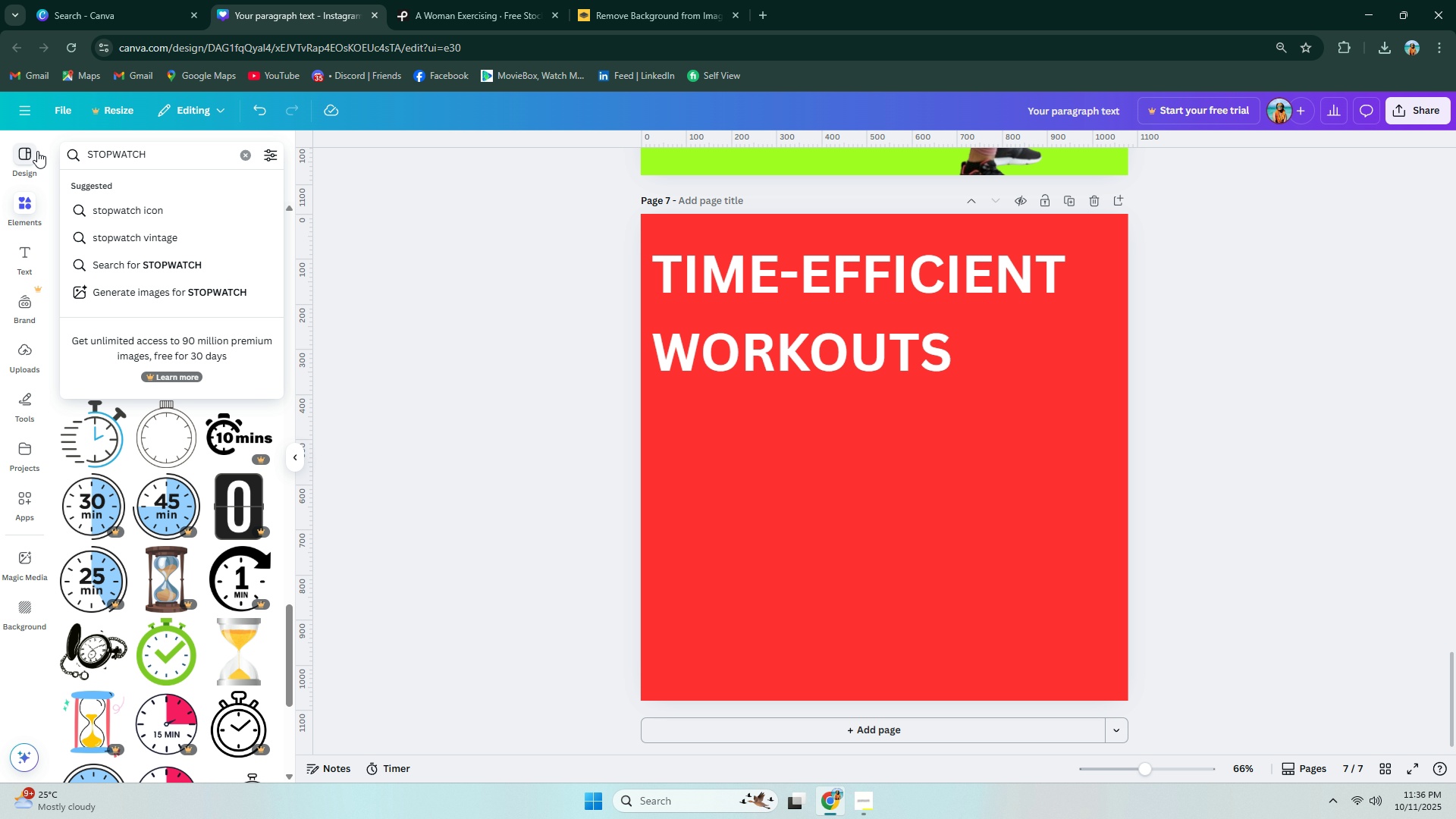 
type( ILLUSTRAIO)
key(Backspace)
key(Backspace)
type(TION)
key(Backspace)
type(N)
 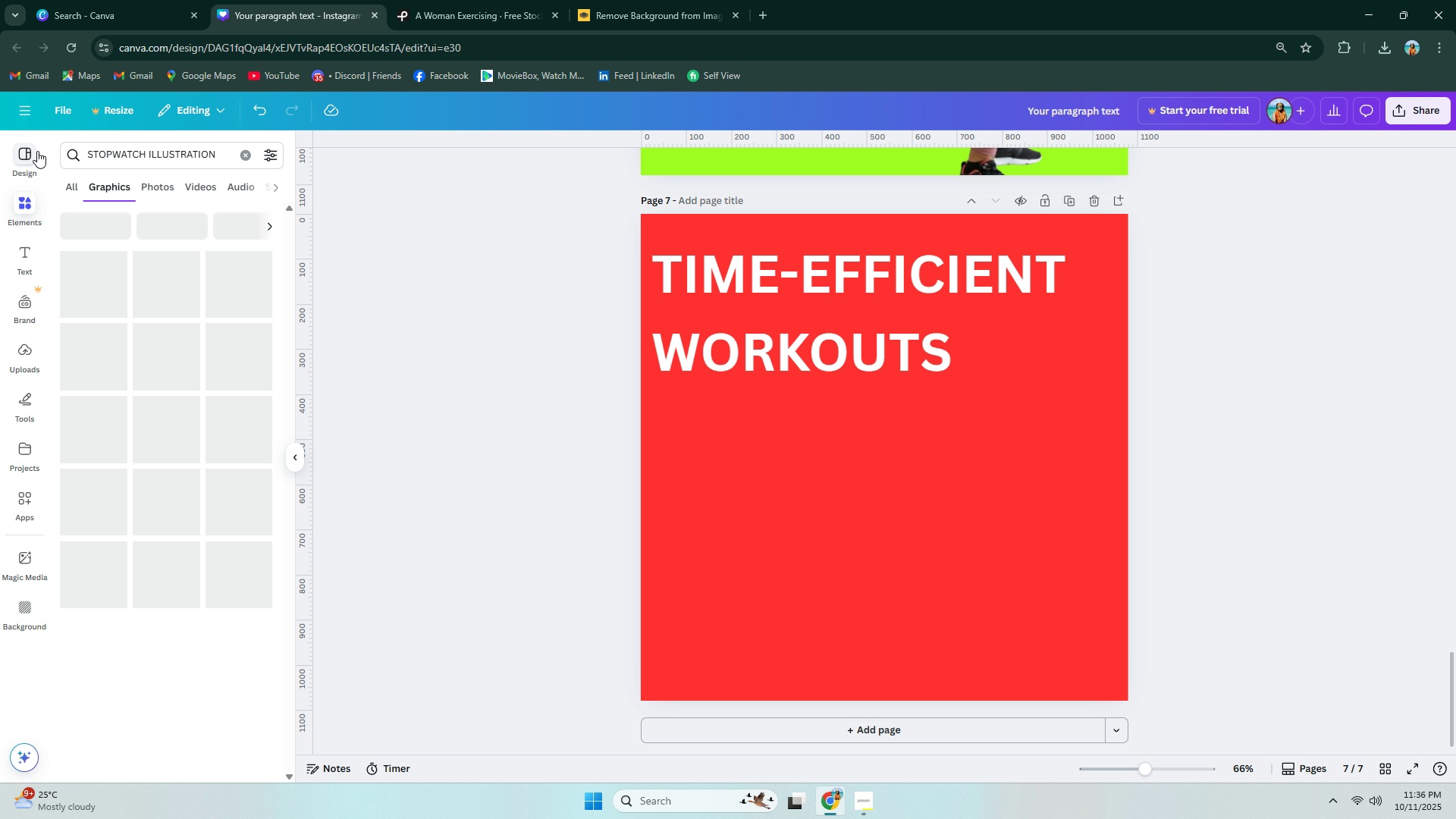 
key(Enter)
 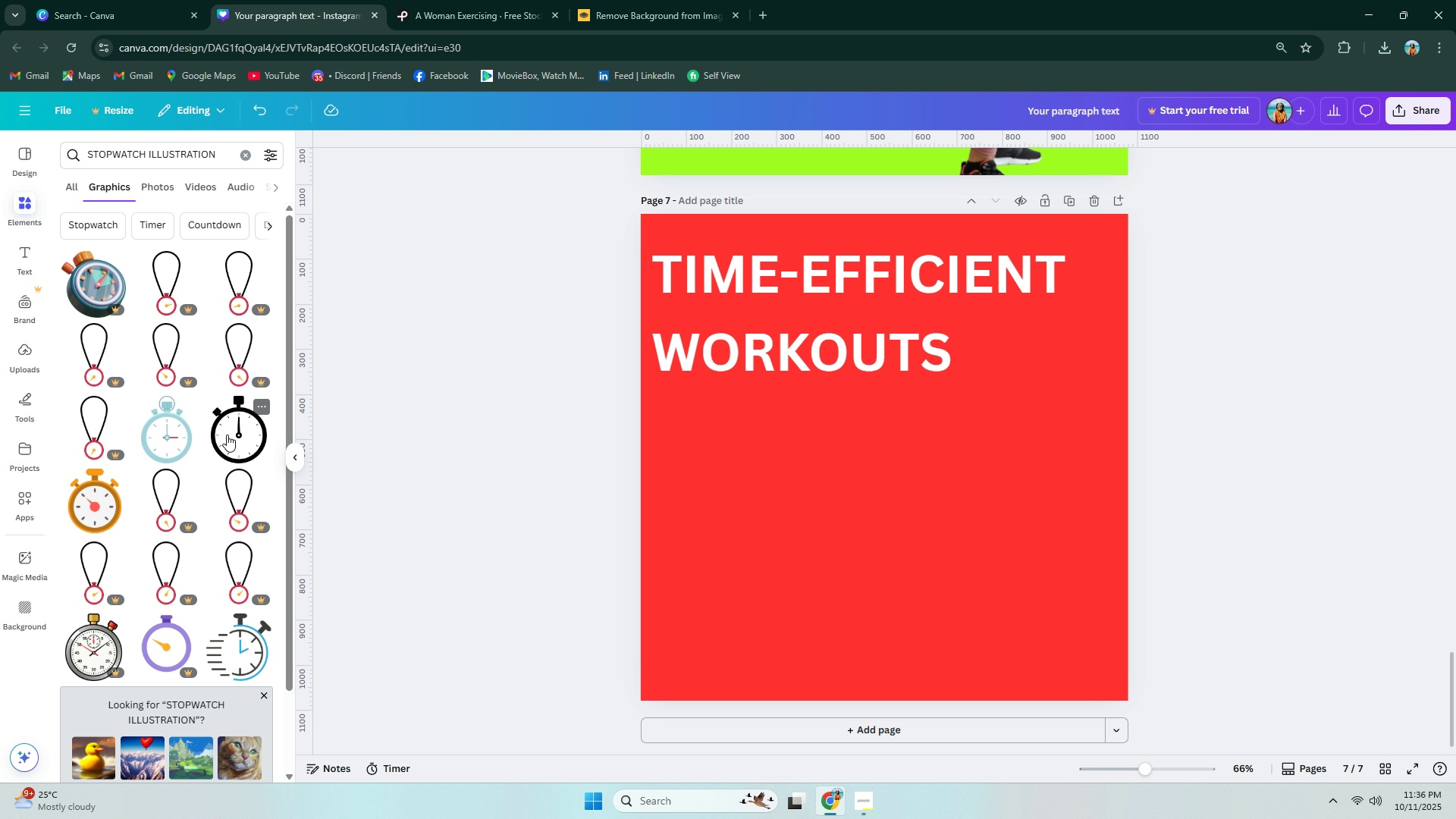 
mouse_move([265, 444])
 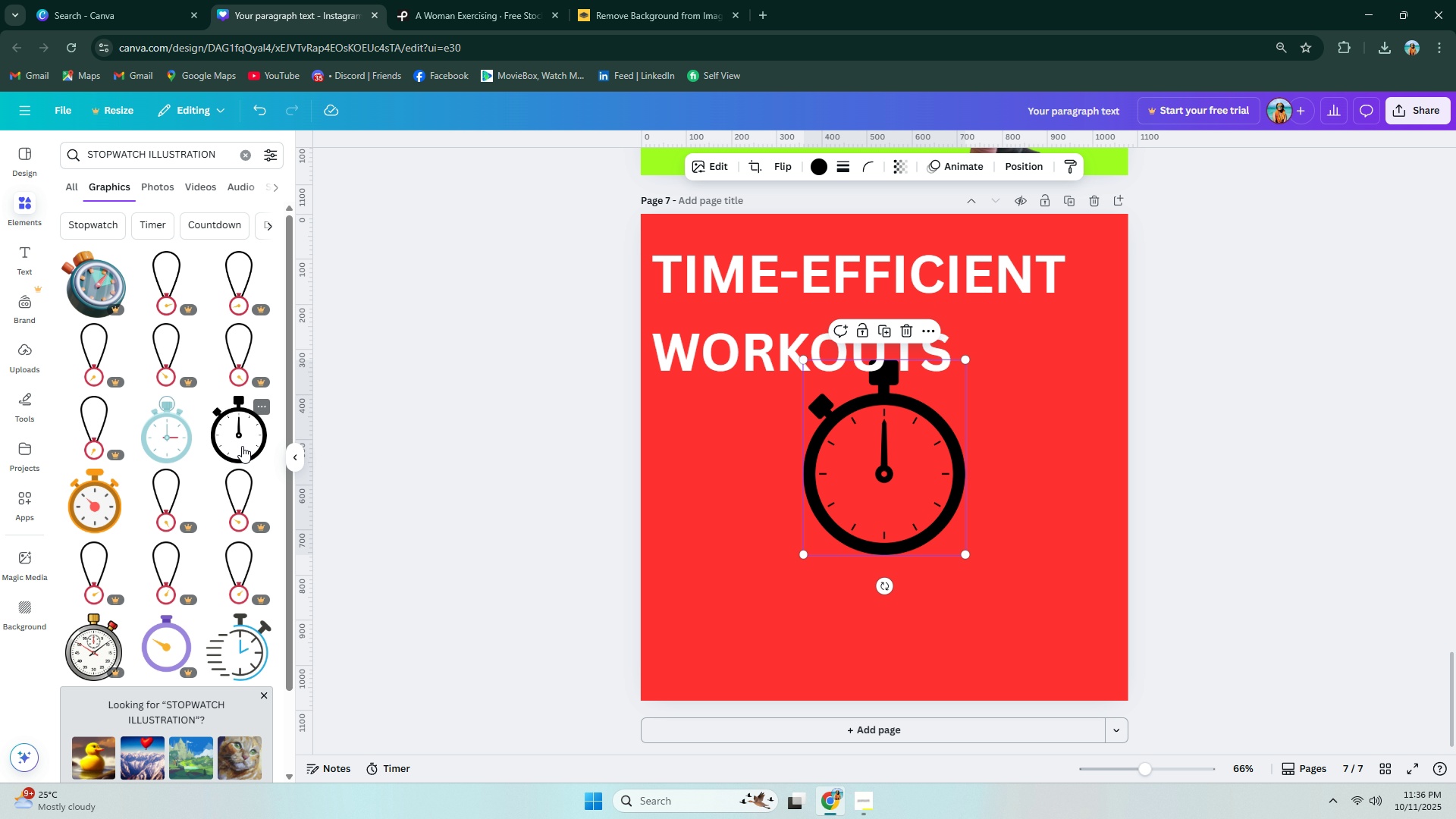 
left_click([233, 446])
 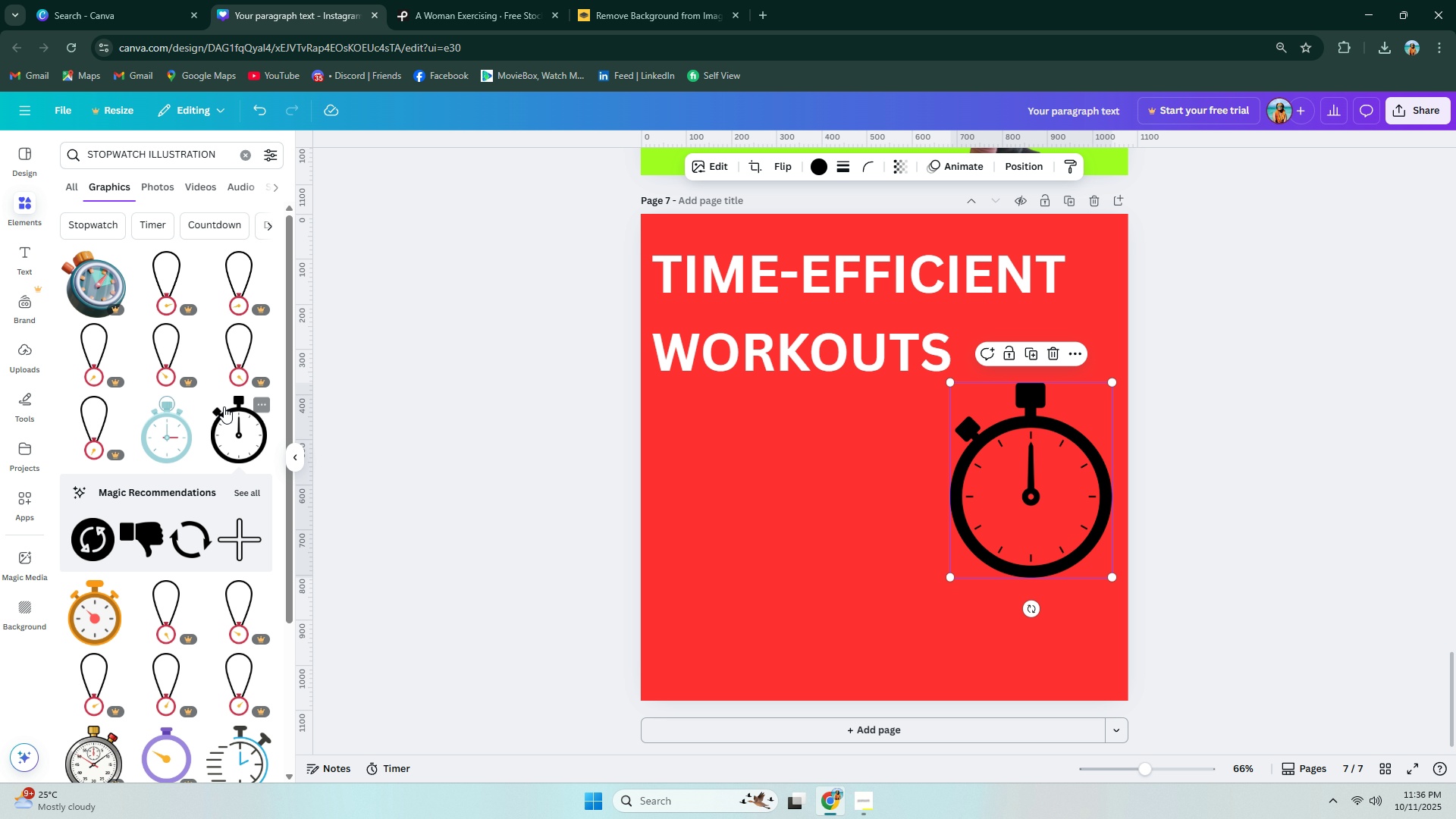 
left_click([25, 147])
 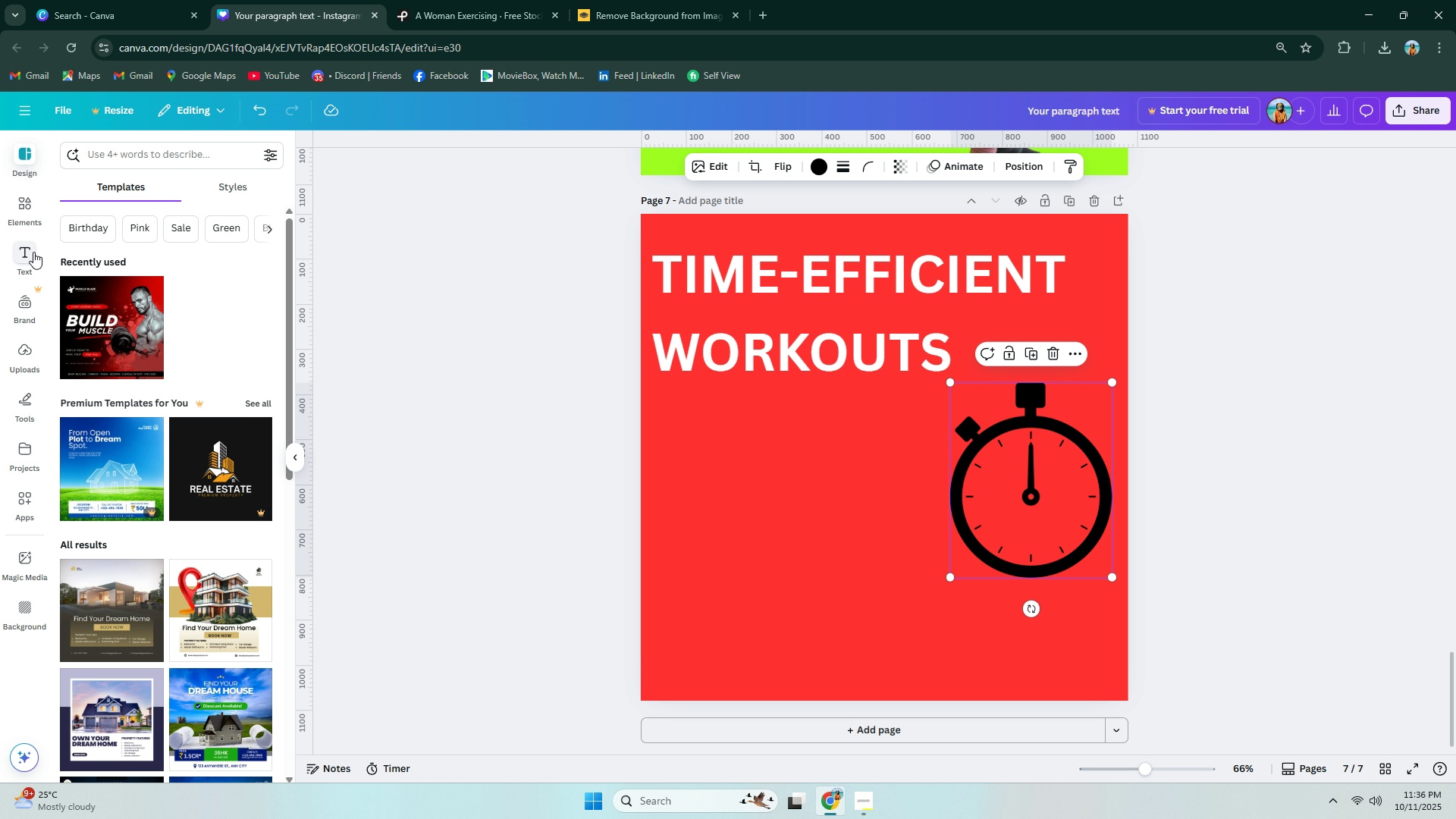 
left_click([34, 256])
 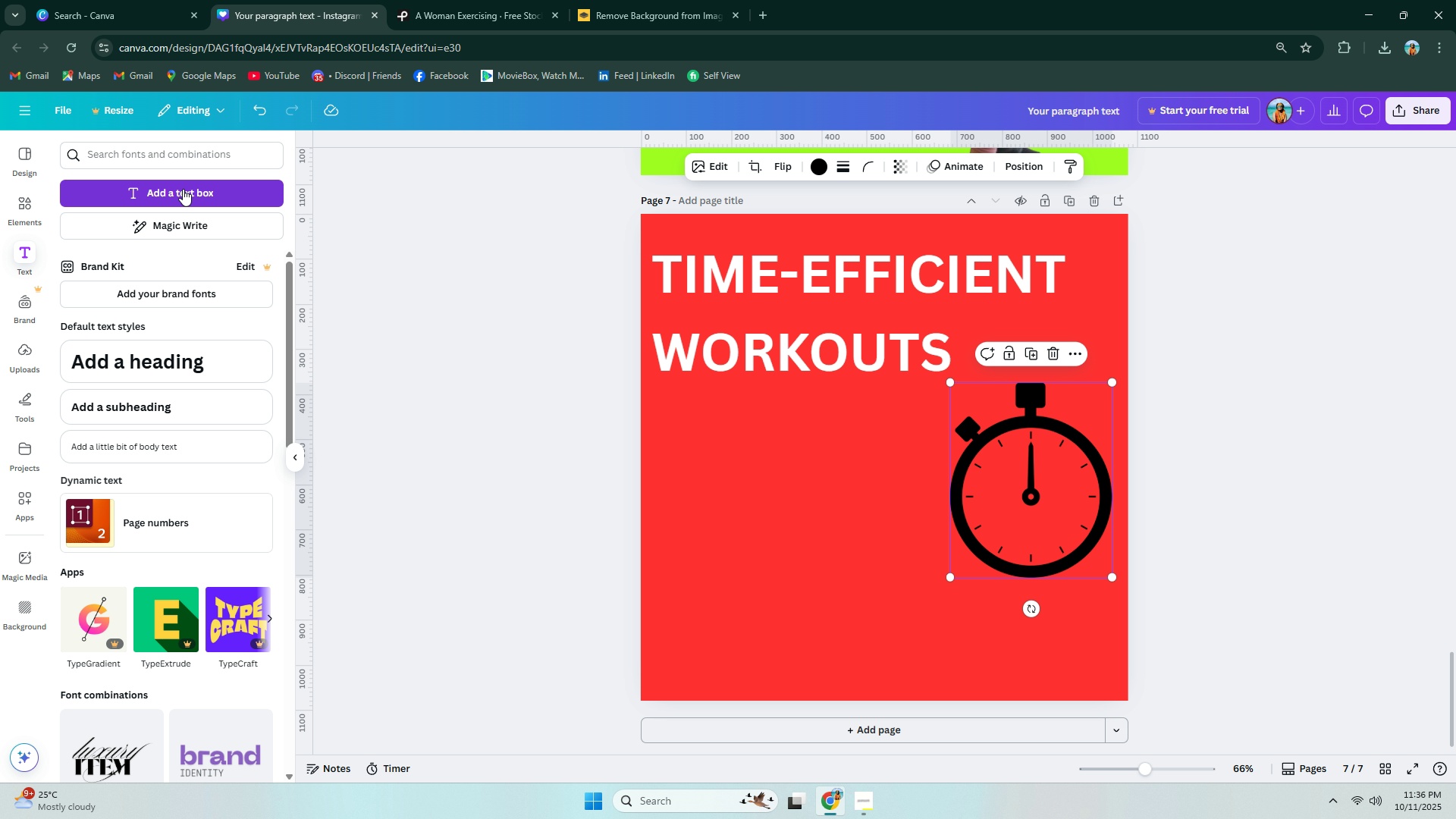 
left_click([184, 198])
 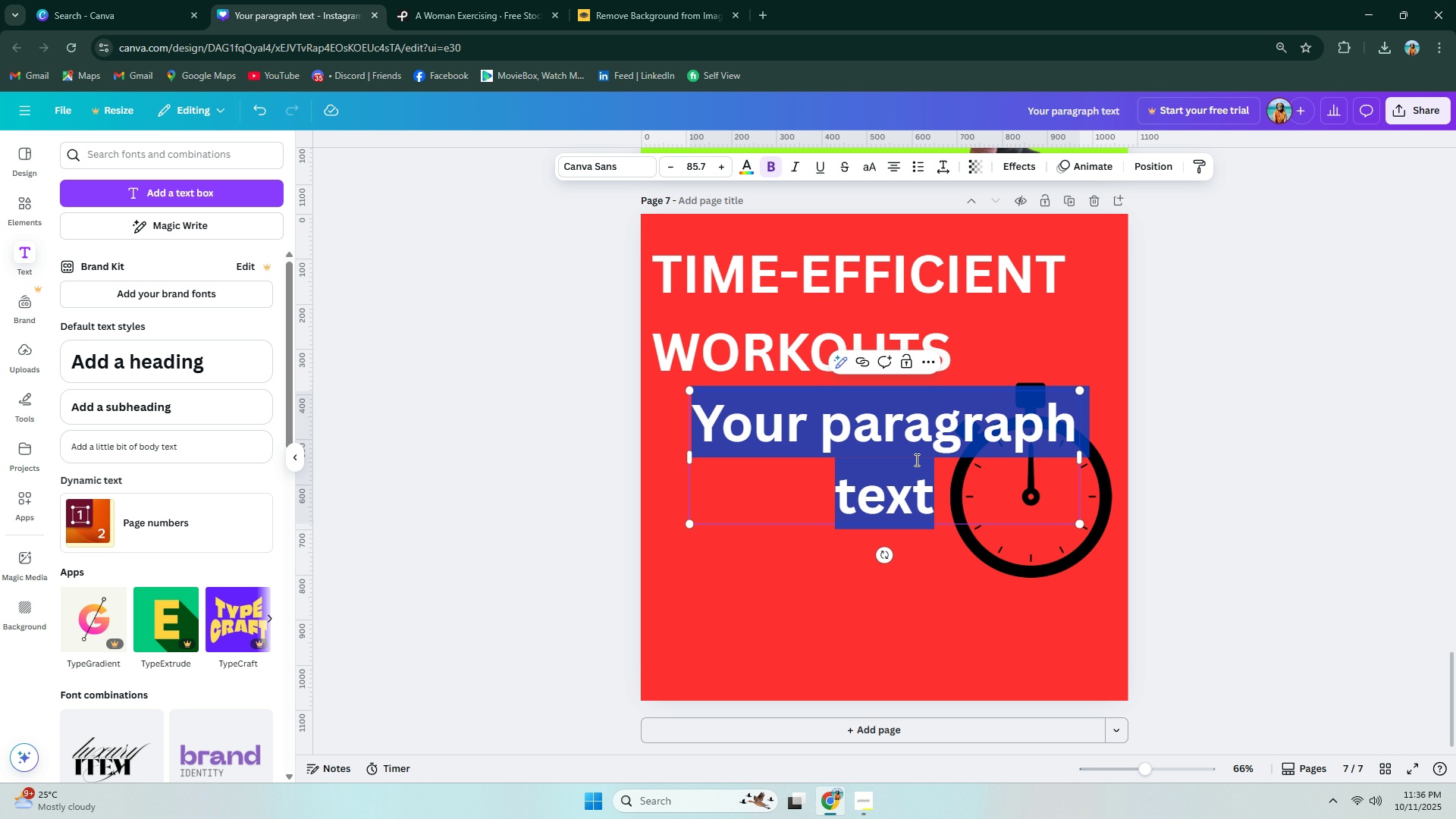 
type(JU)
key(Backspace)
type(S)
key(Backspace)
type(ust 30 minutre)
key(Backspace)
key(Backspace)
type(es can)
 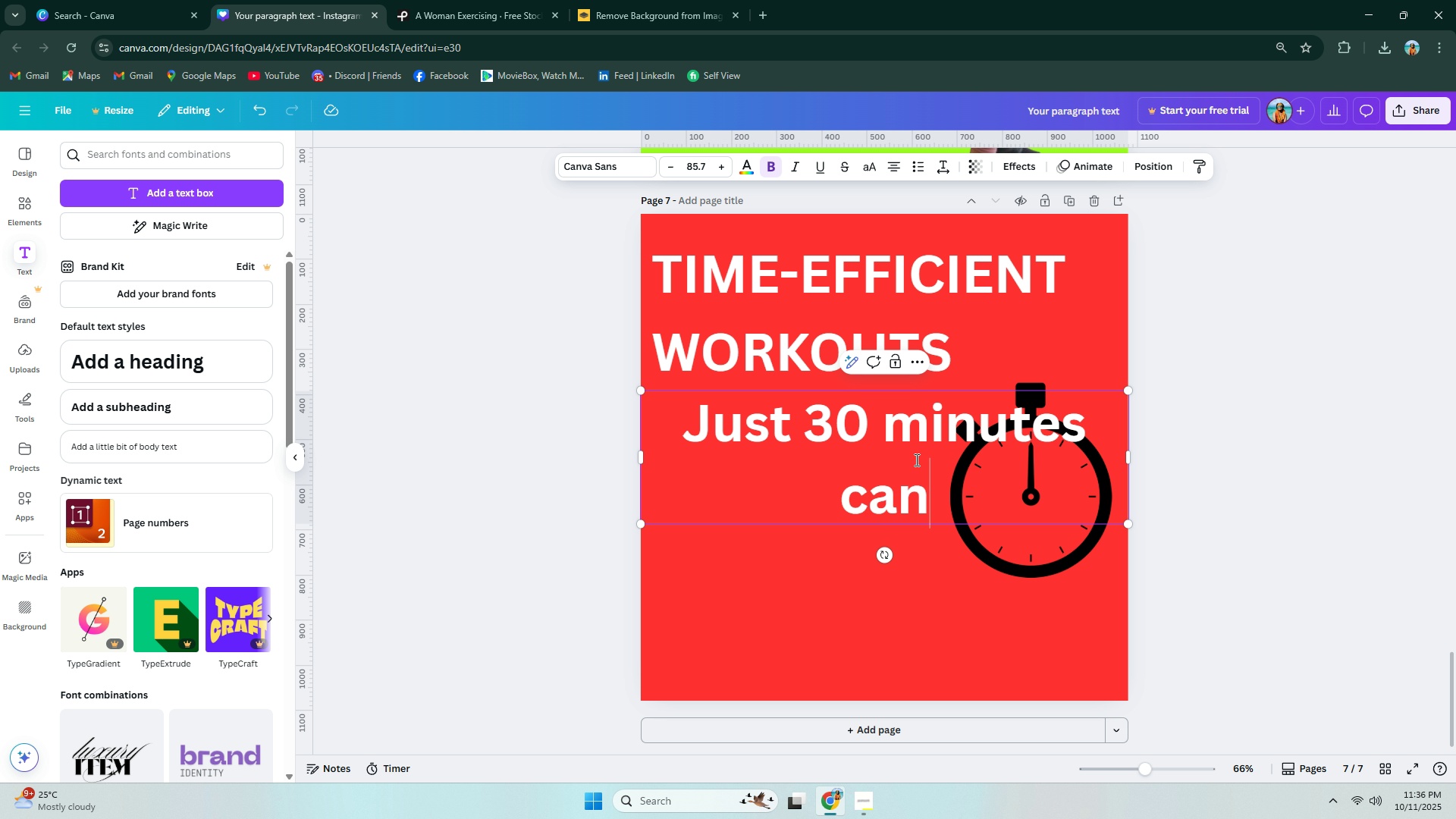 
key(Enter)
 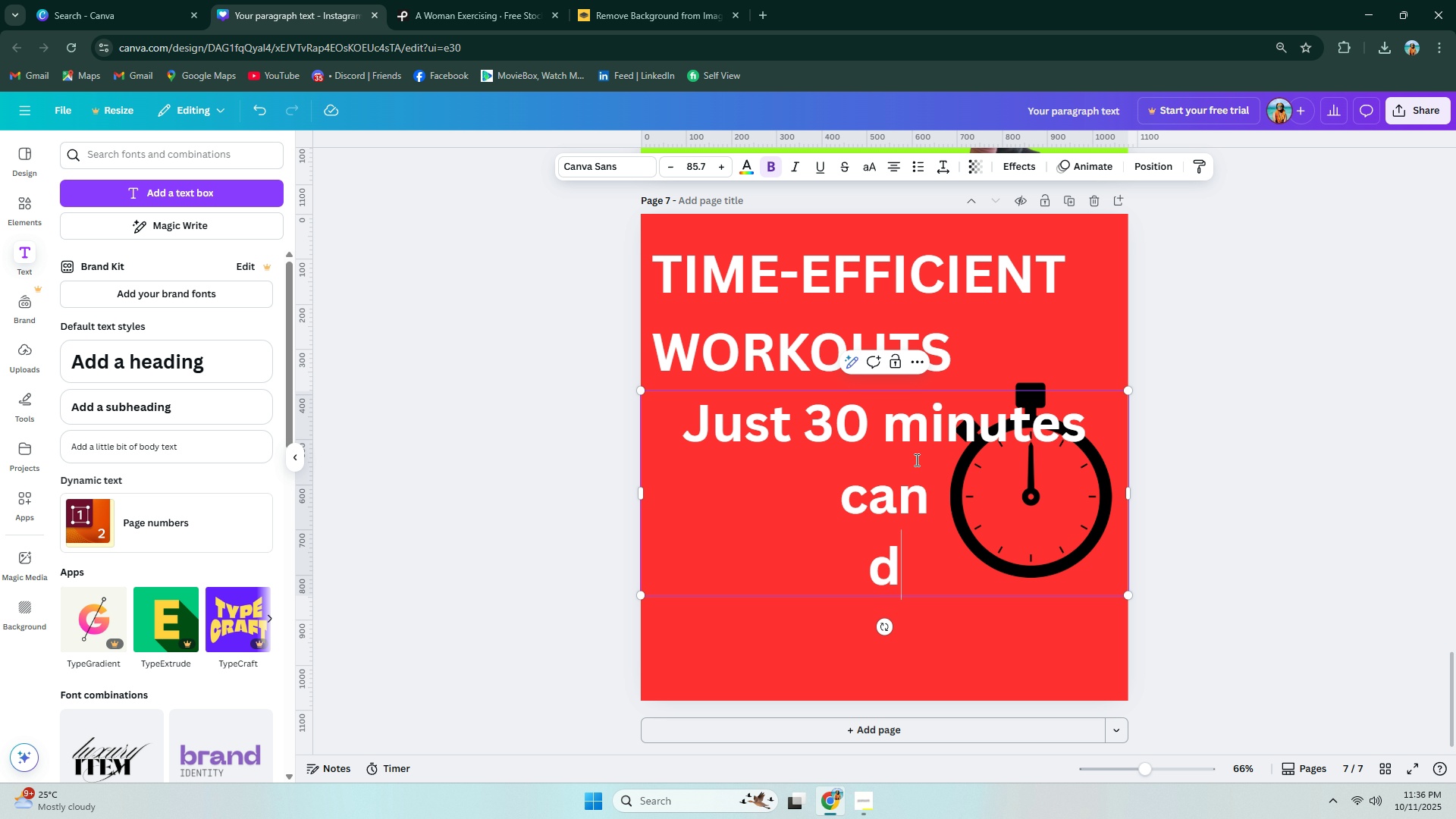 
type(deliever sari)
 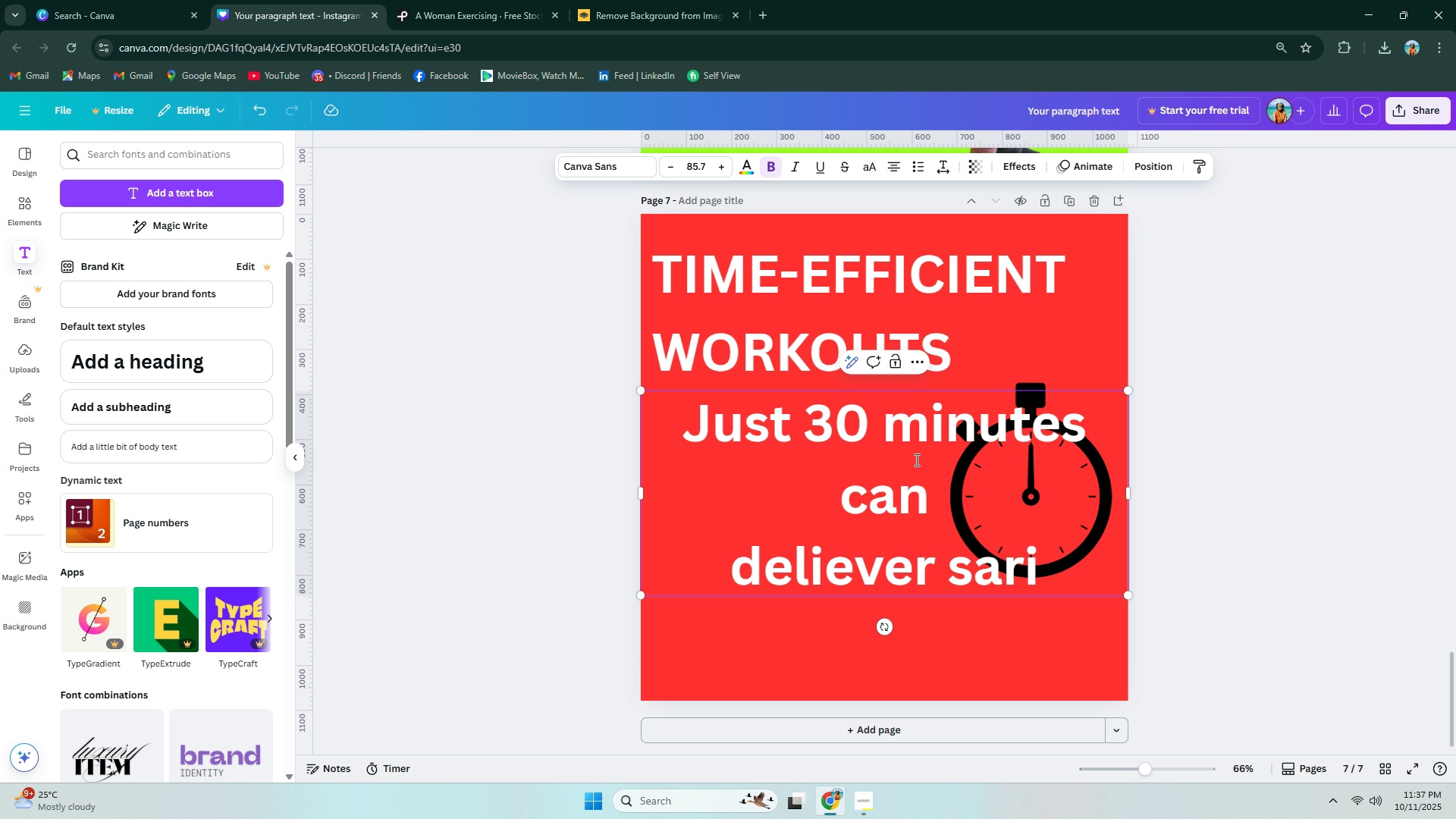 
wait(5.94)
 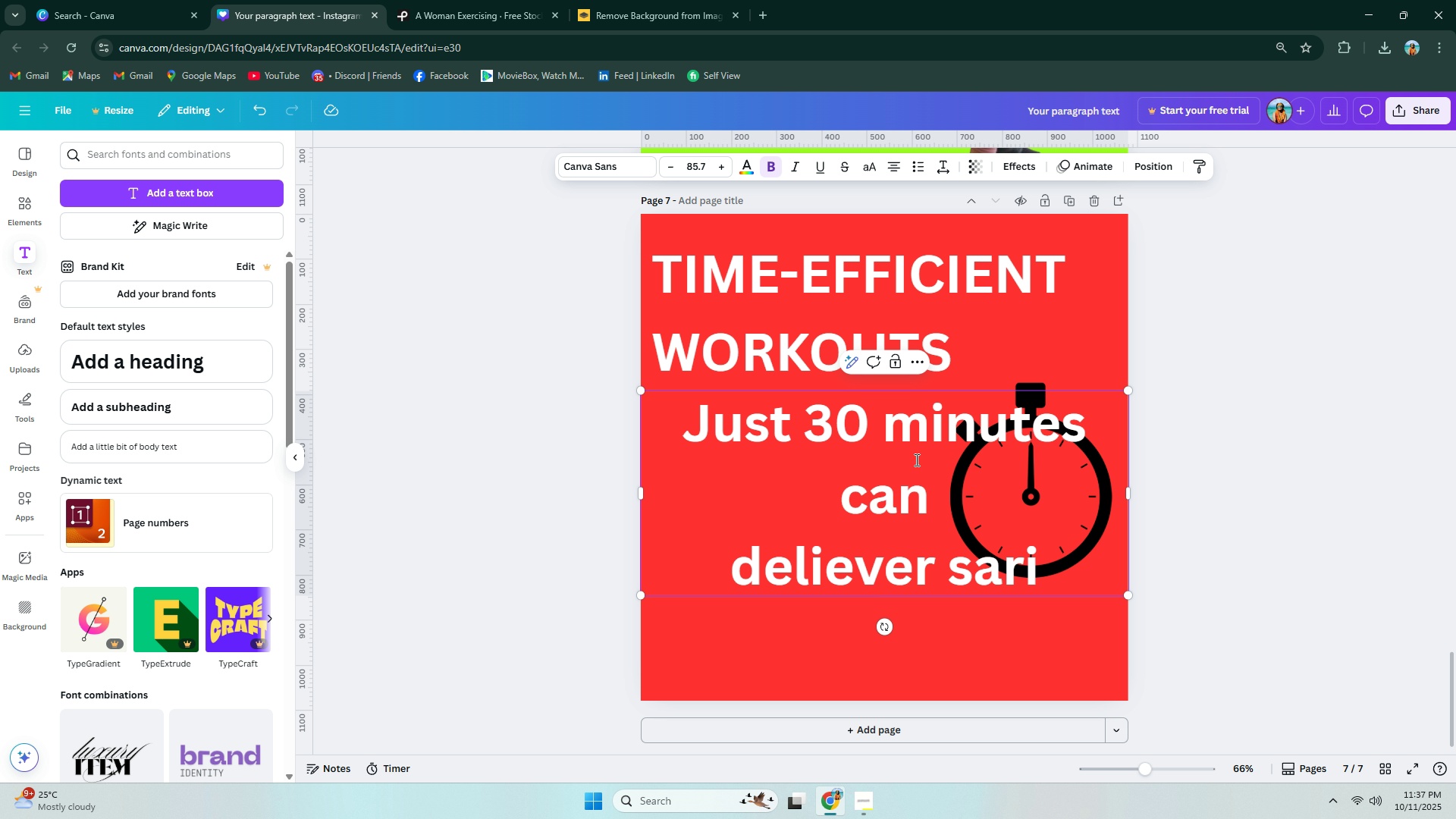 
type(===)
key(Backspace)
key(Backspace)
key(Backspace)
key(Backspace)
key(Backspace)
key(Backspace)
key(Backspace)
type(va)
 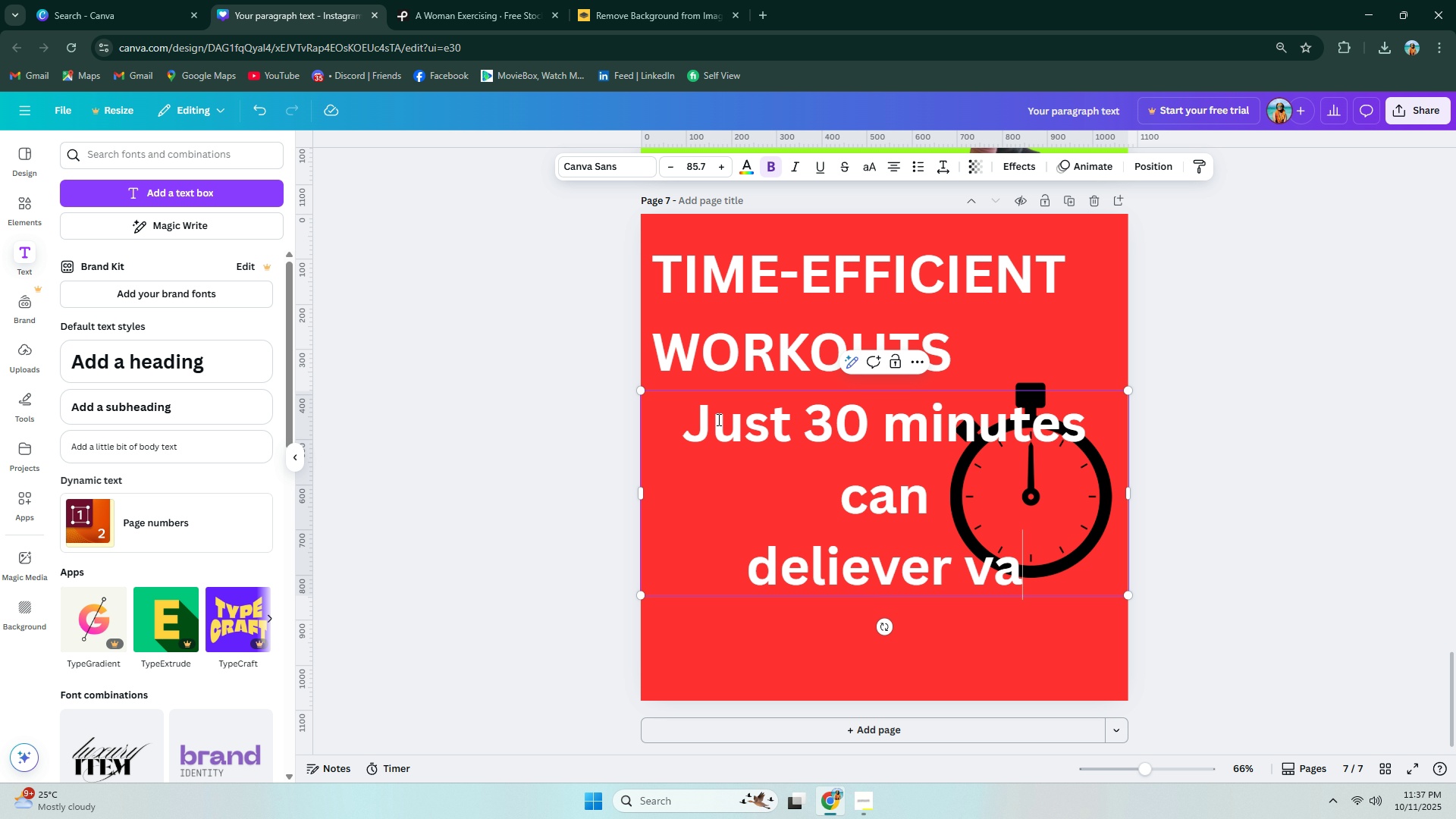 
left_click([832, 422])
 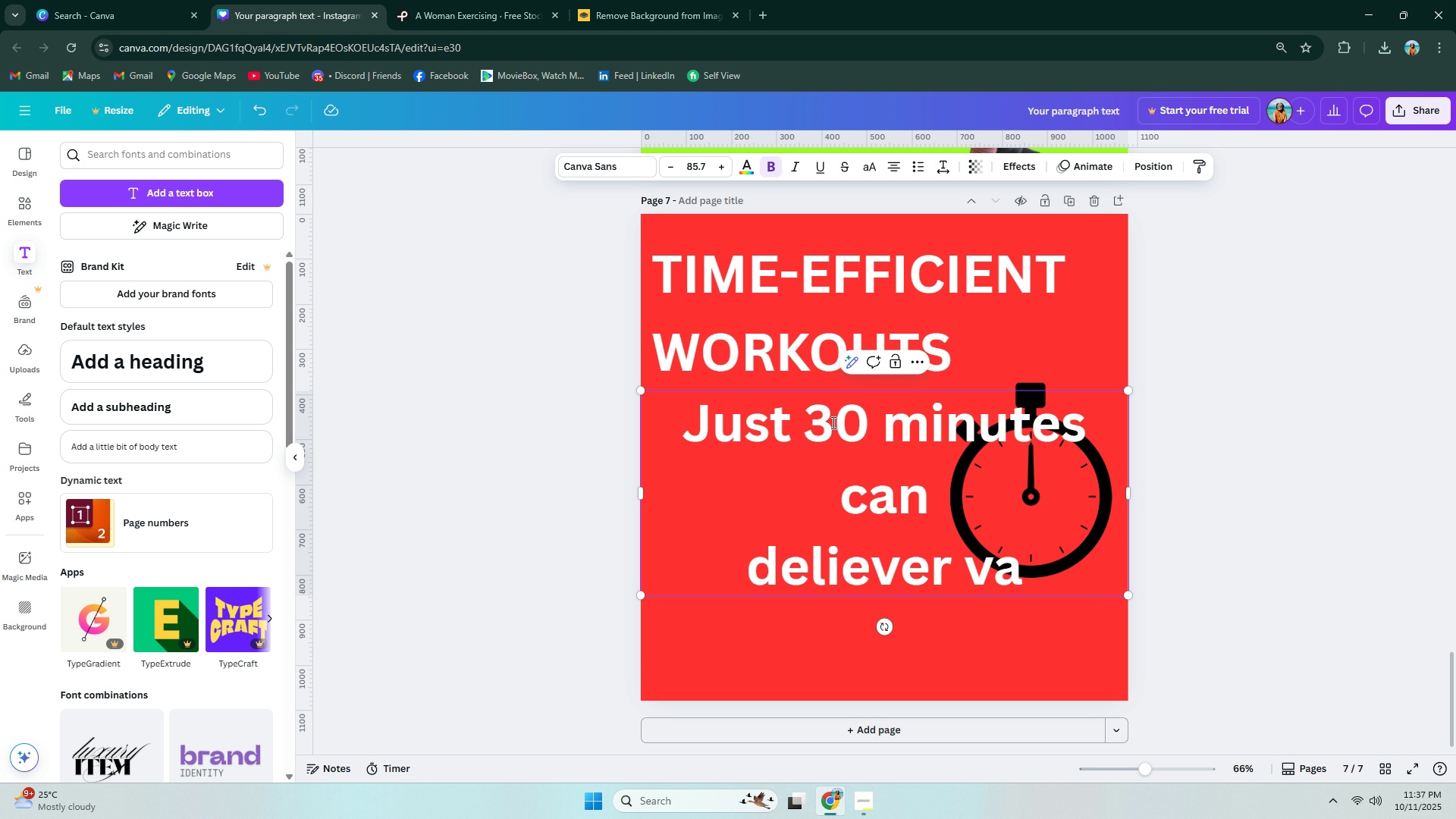 
key(Backspace)
 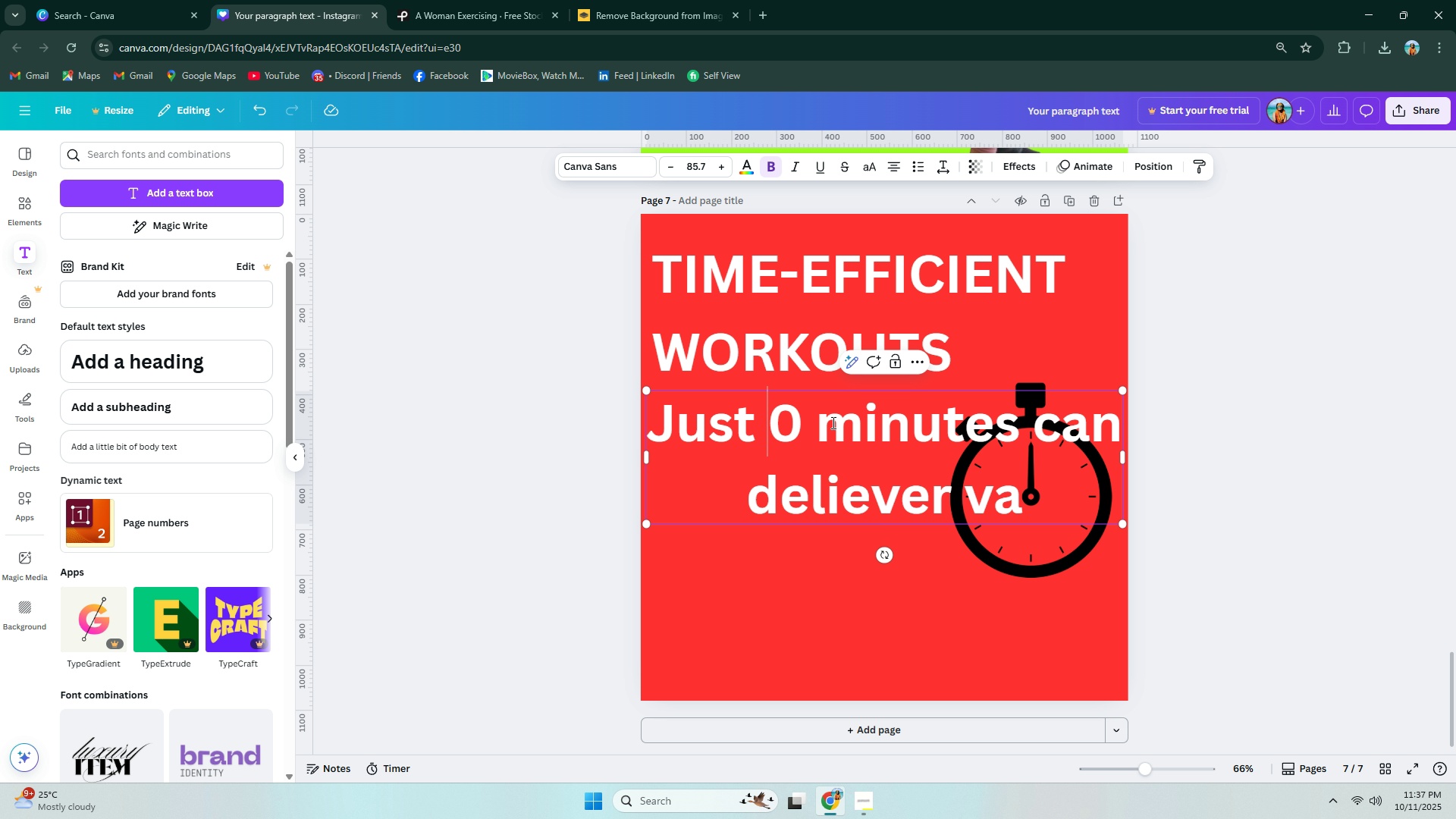 
key(2)
 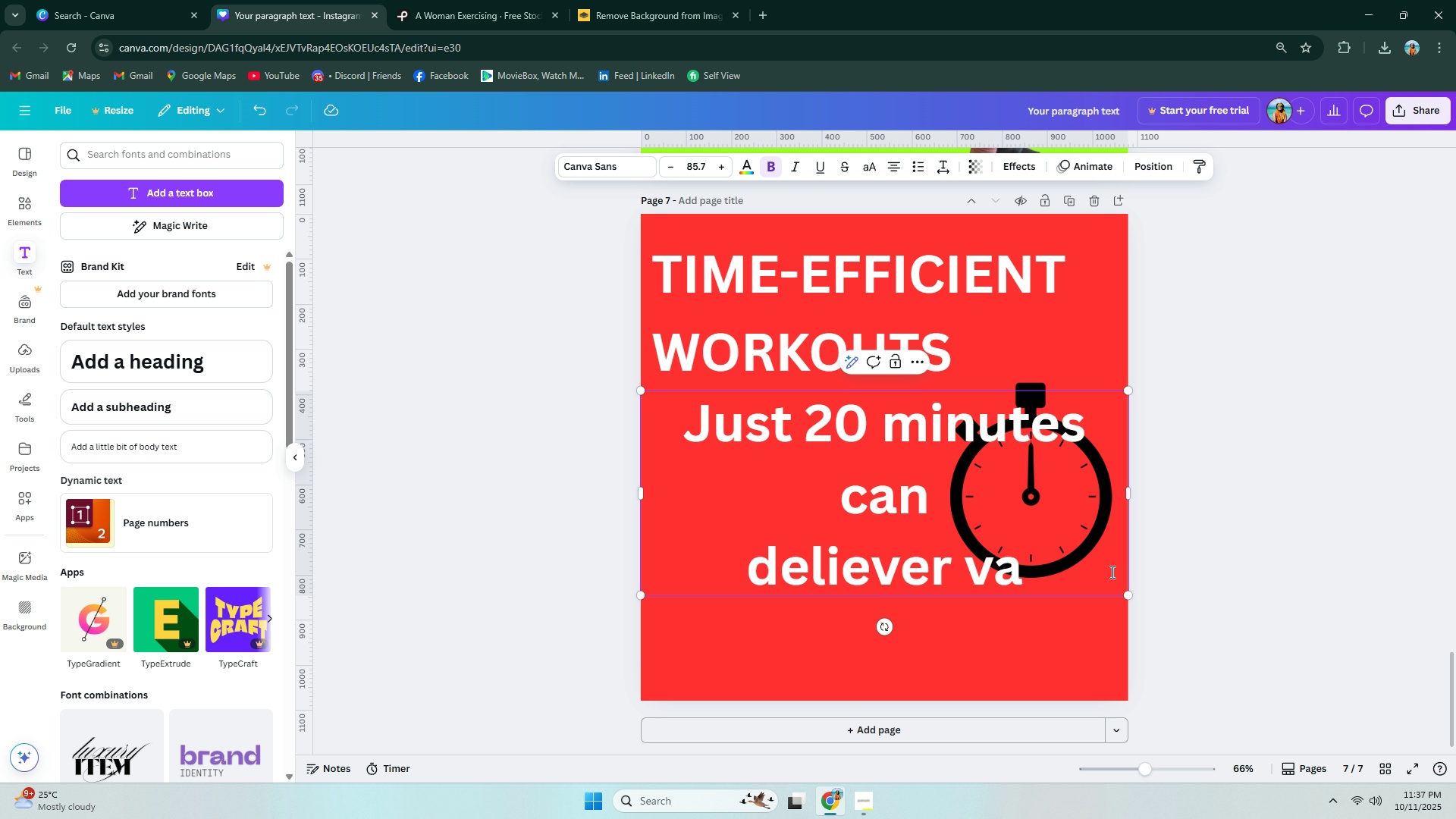 
left_click([1065, 571])
 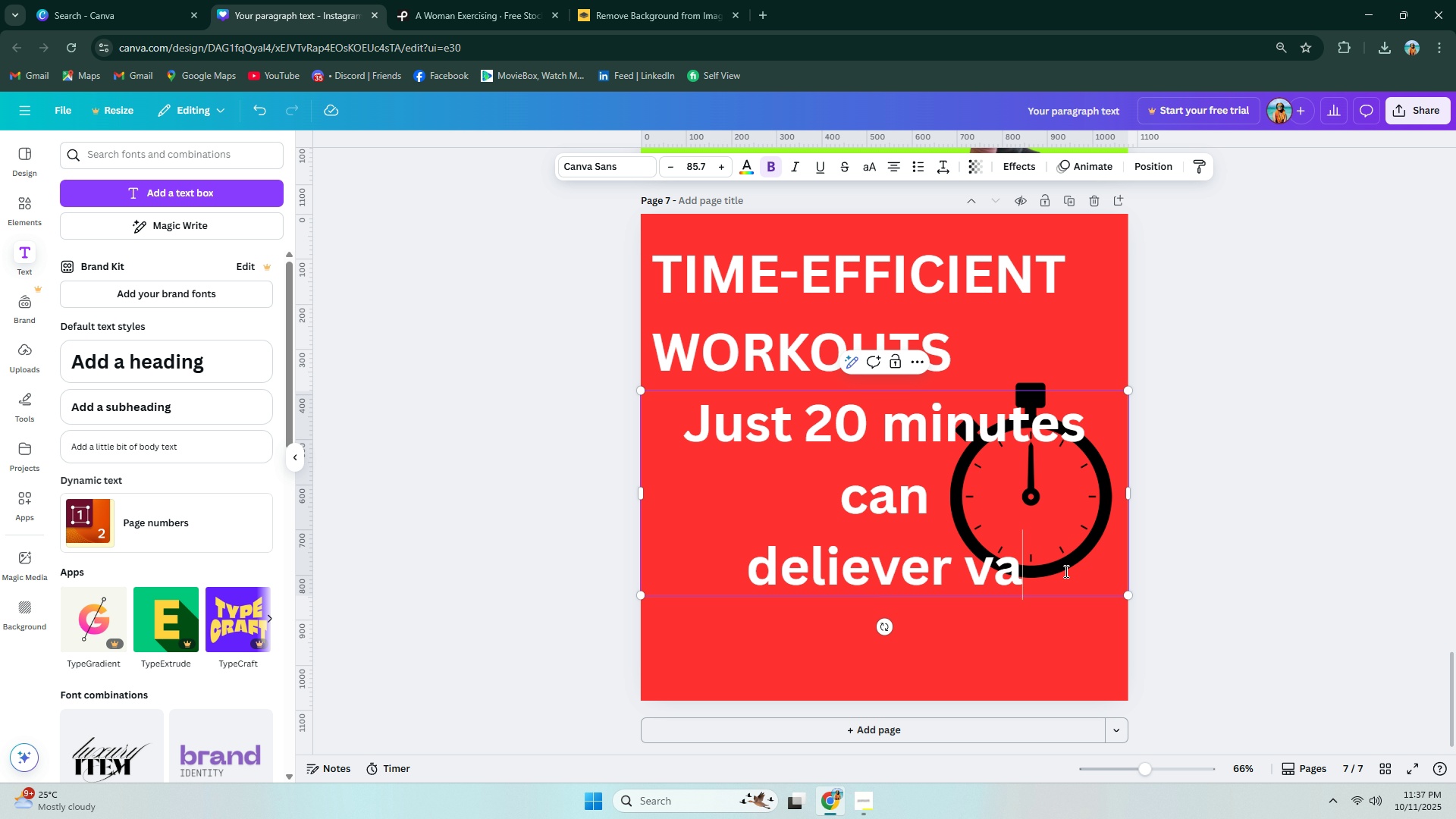 
key(Backspace)
 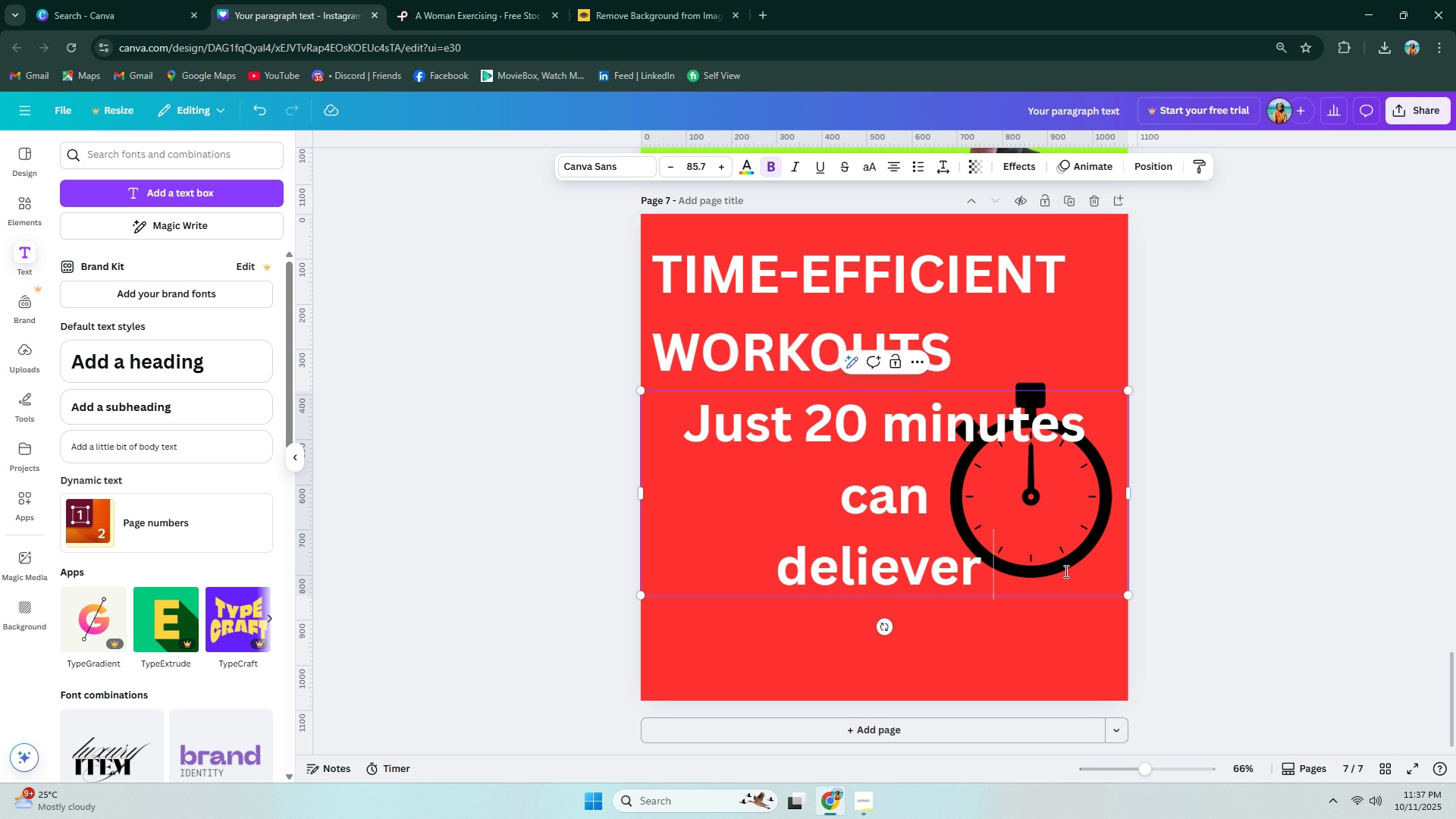 
key(Backspace)
 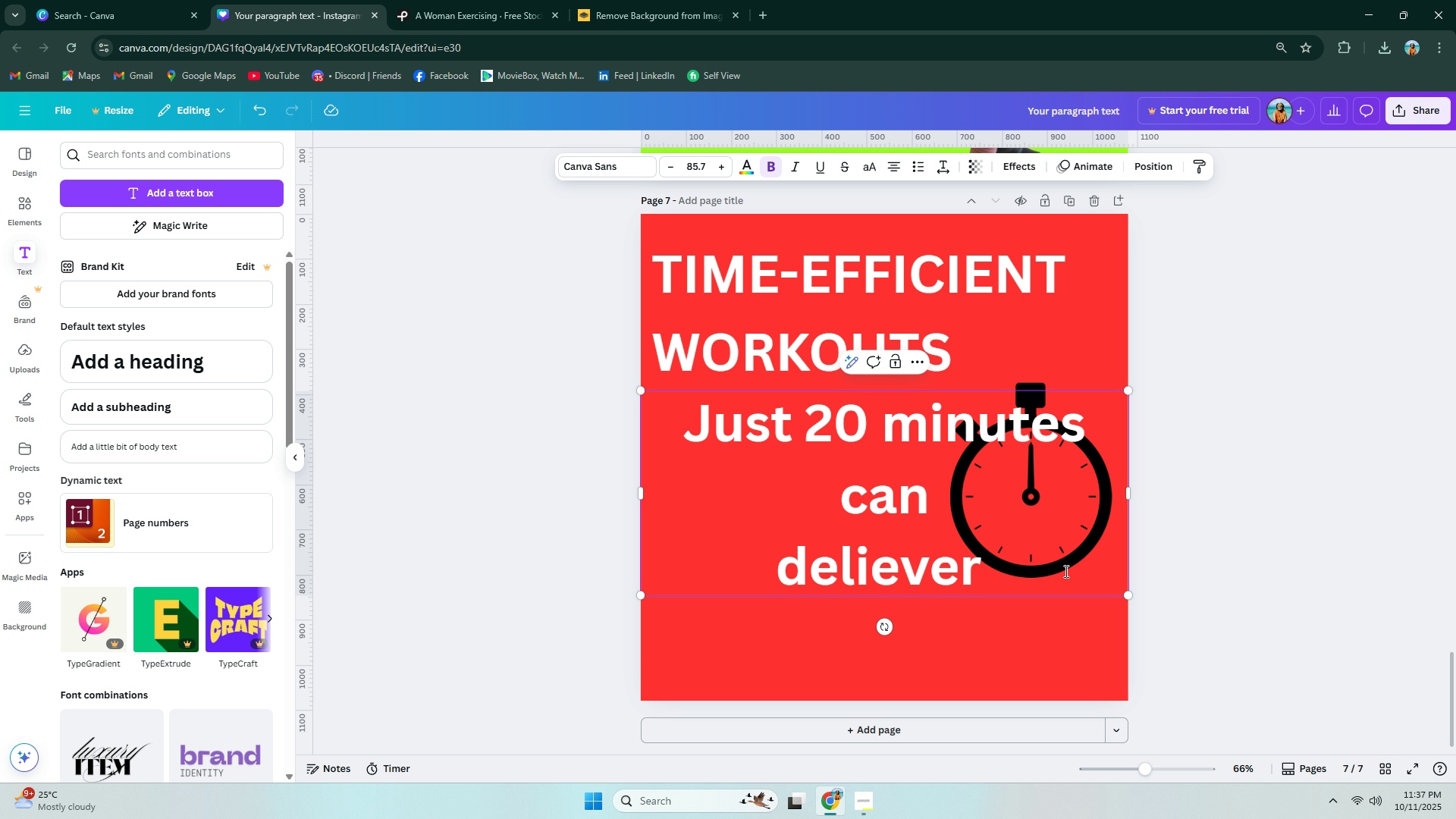 
wait(6.3)
 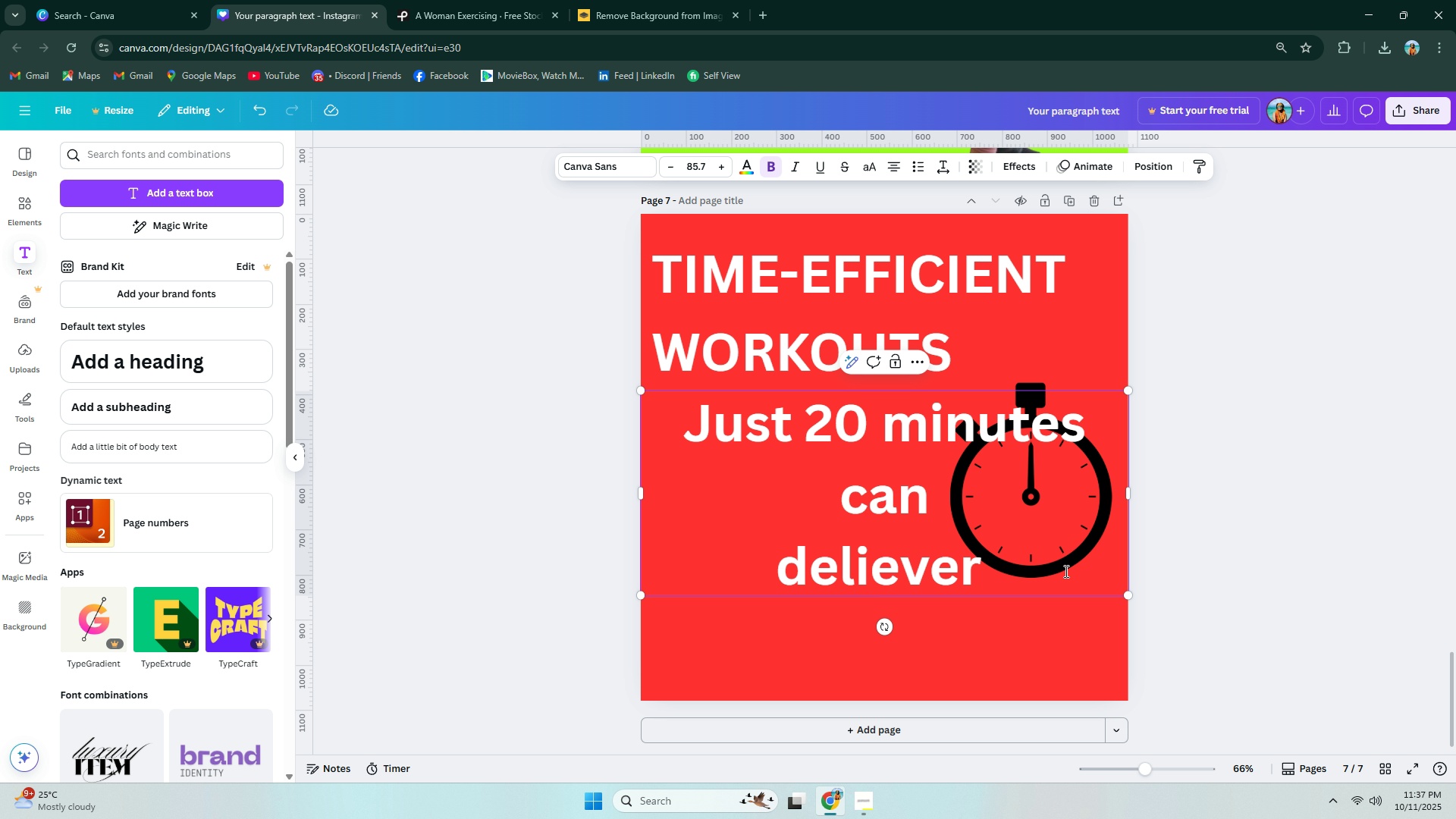 
type(serious resulkt)
key(Backspace)
key(Backspace)
key(Backspace)
type(t)
key(Backspace)
type(lts)
 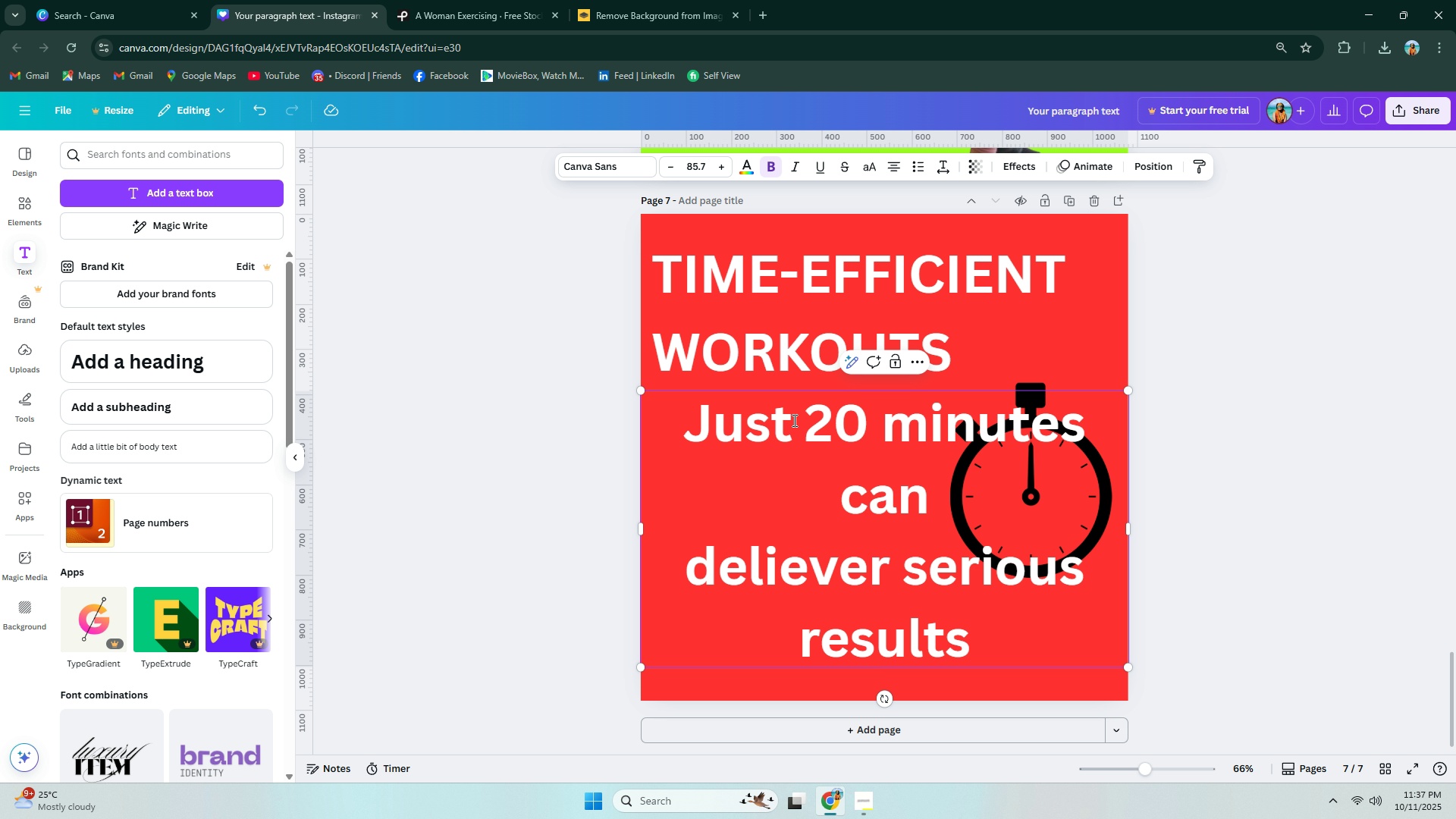 
key(Control+ControlLeft)
 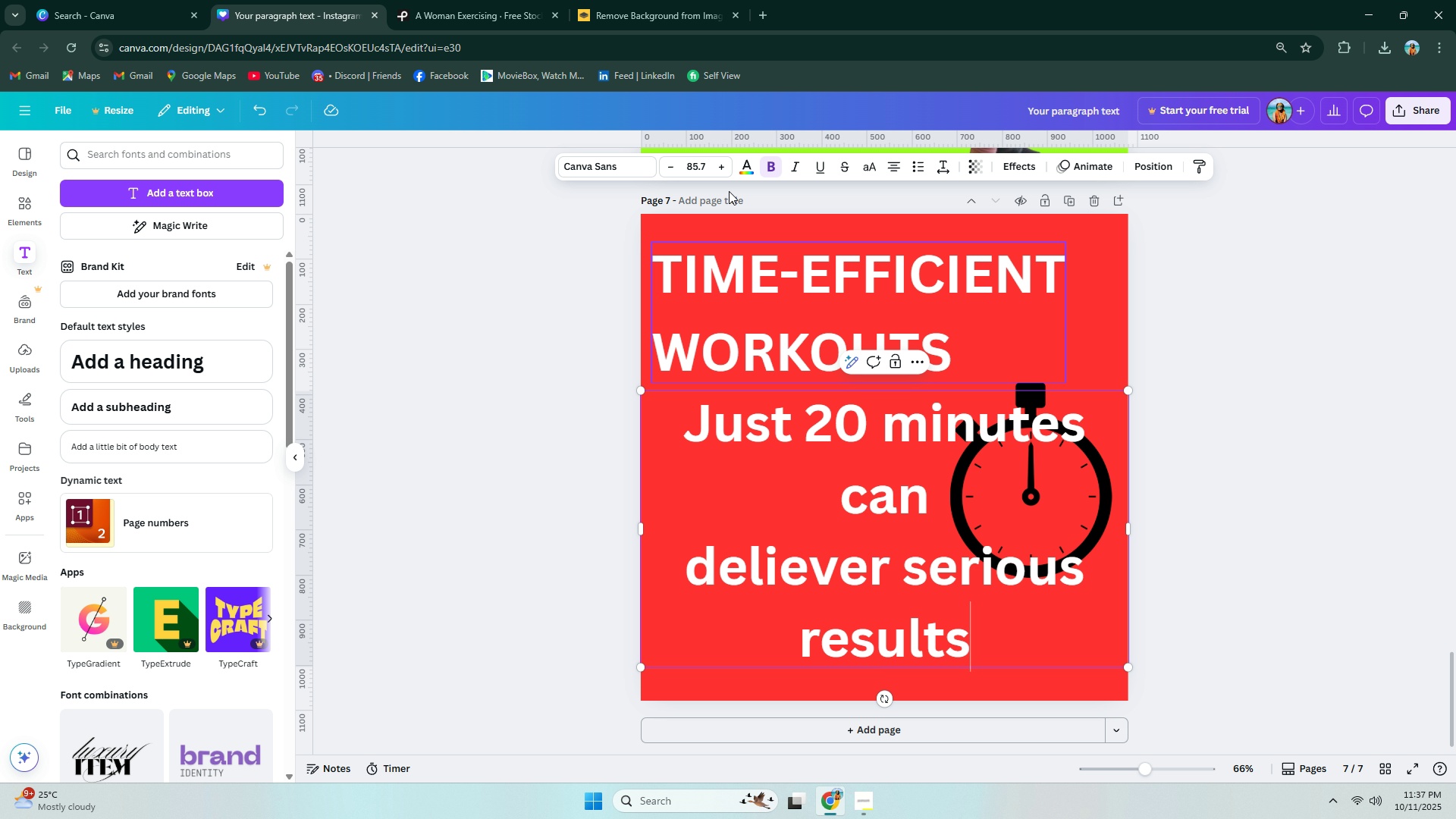 
key(Control+A)
 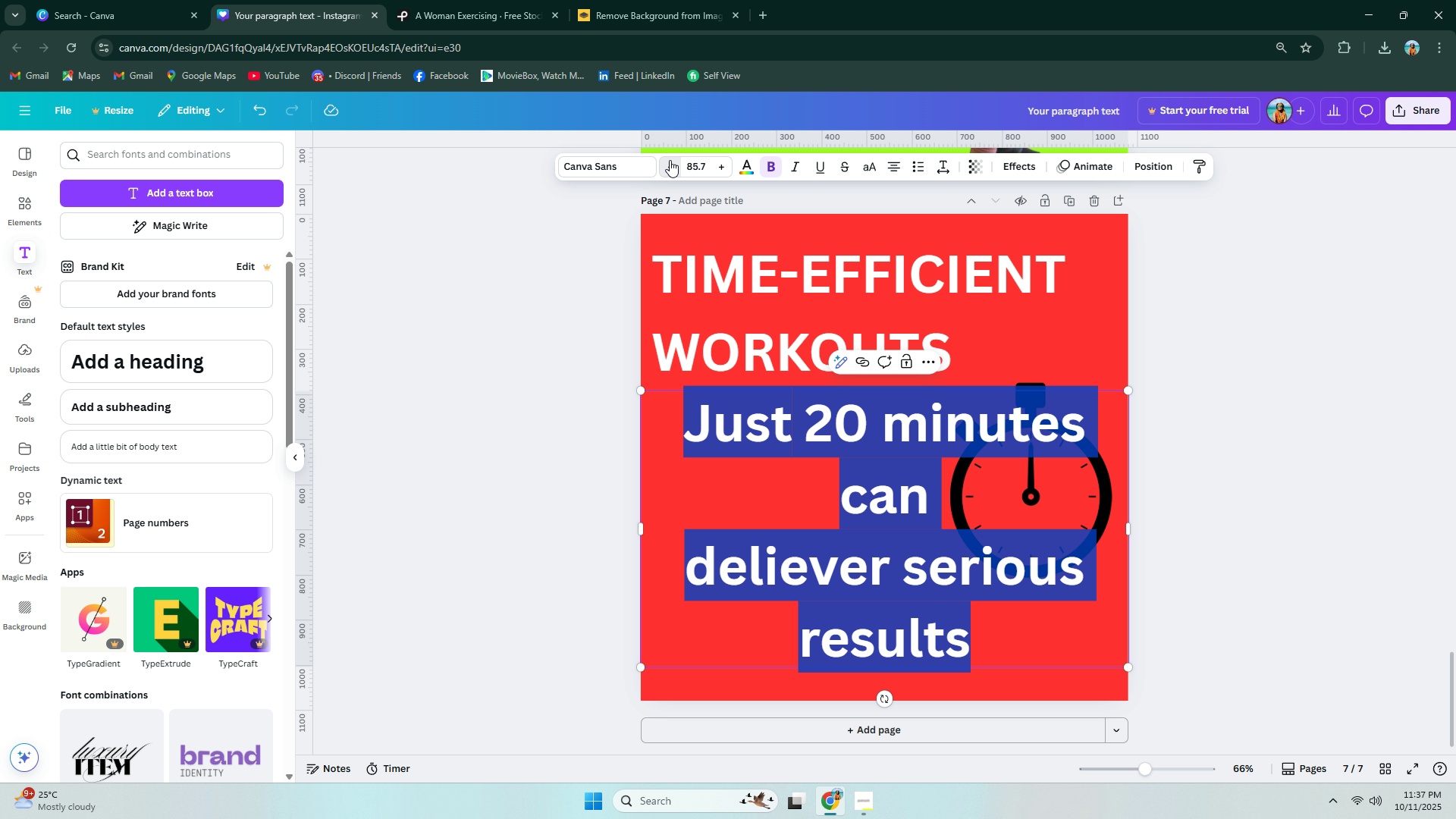 
double_click([670, 161])
 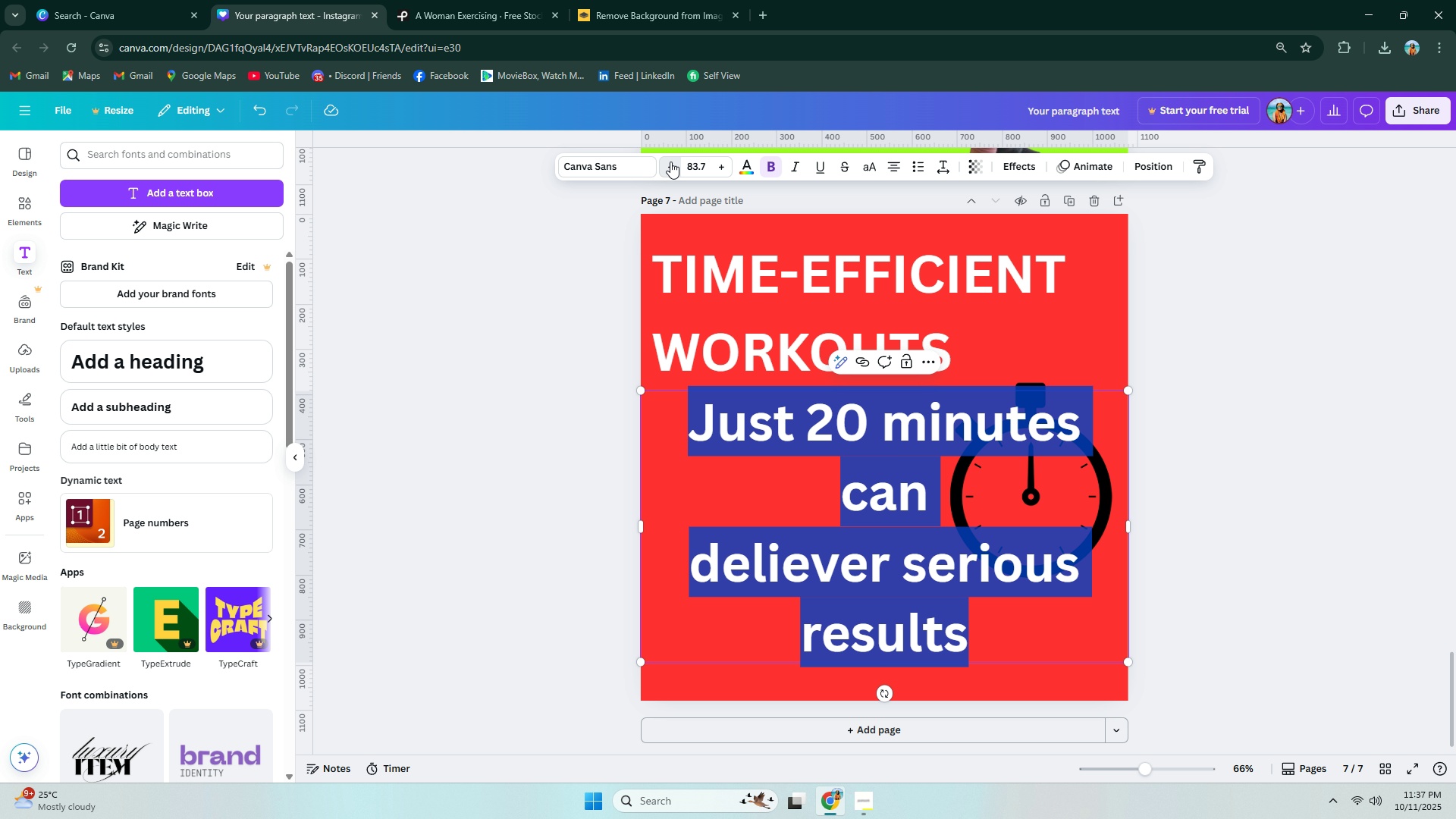 
triple_click([670, 162])
 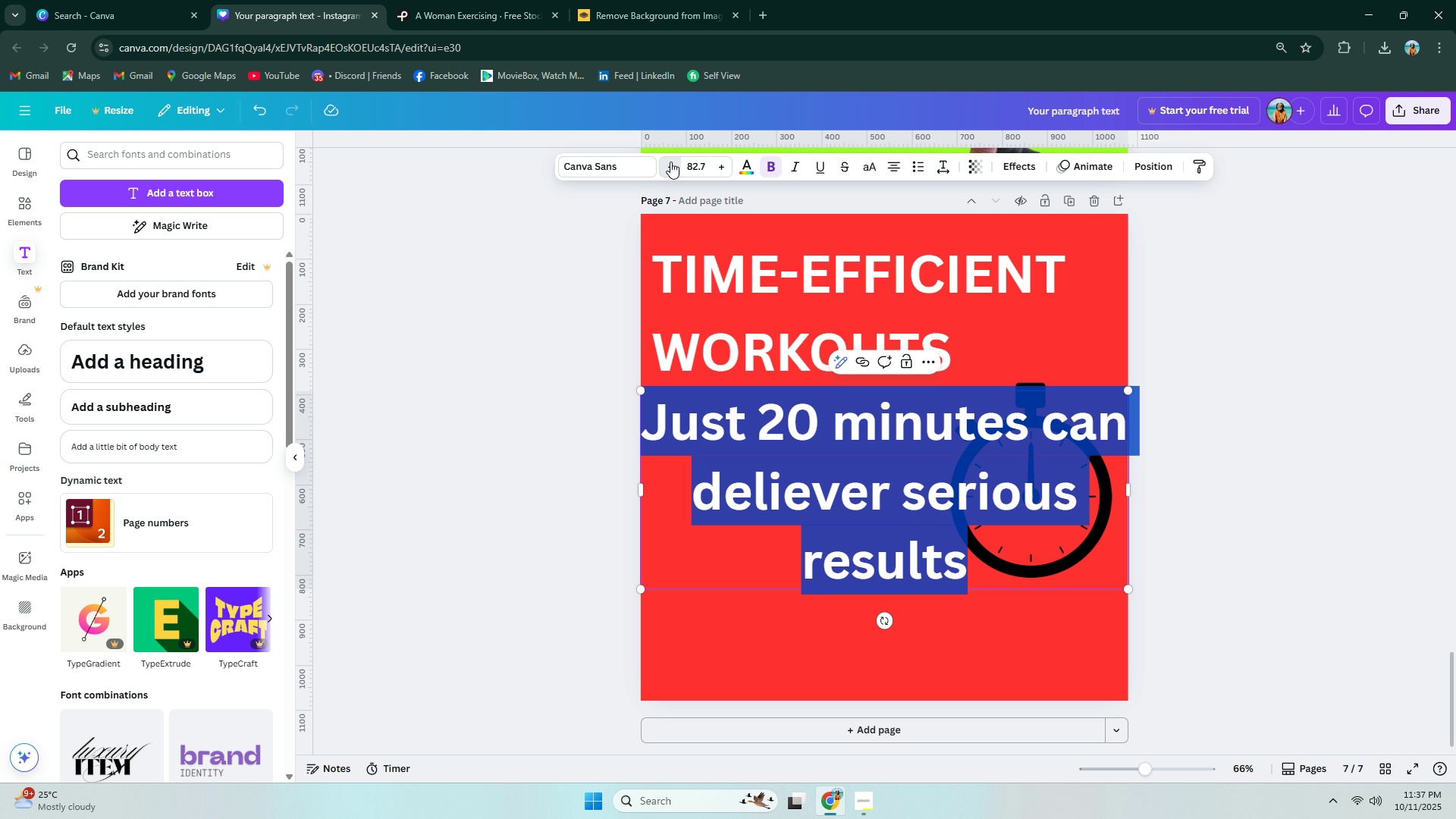 
triple_click([670, 162])
 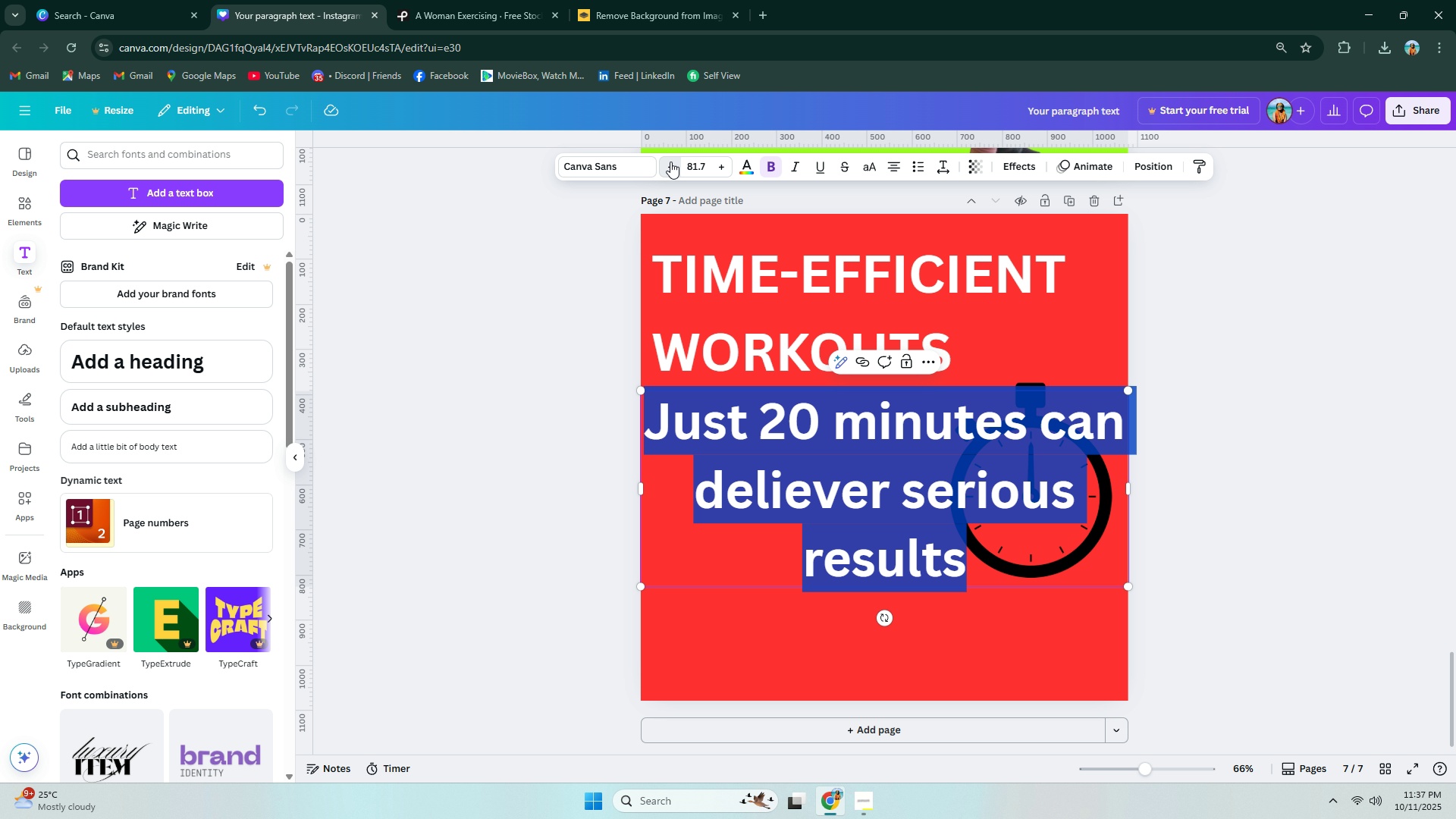 
triple_click([670, 162])
 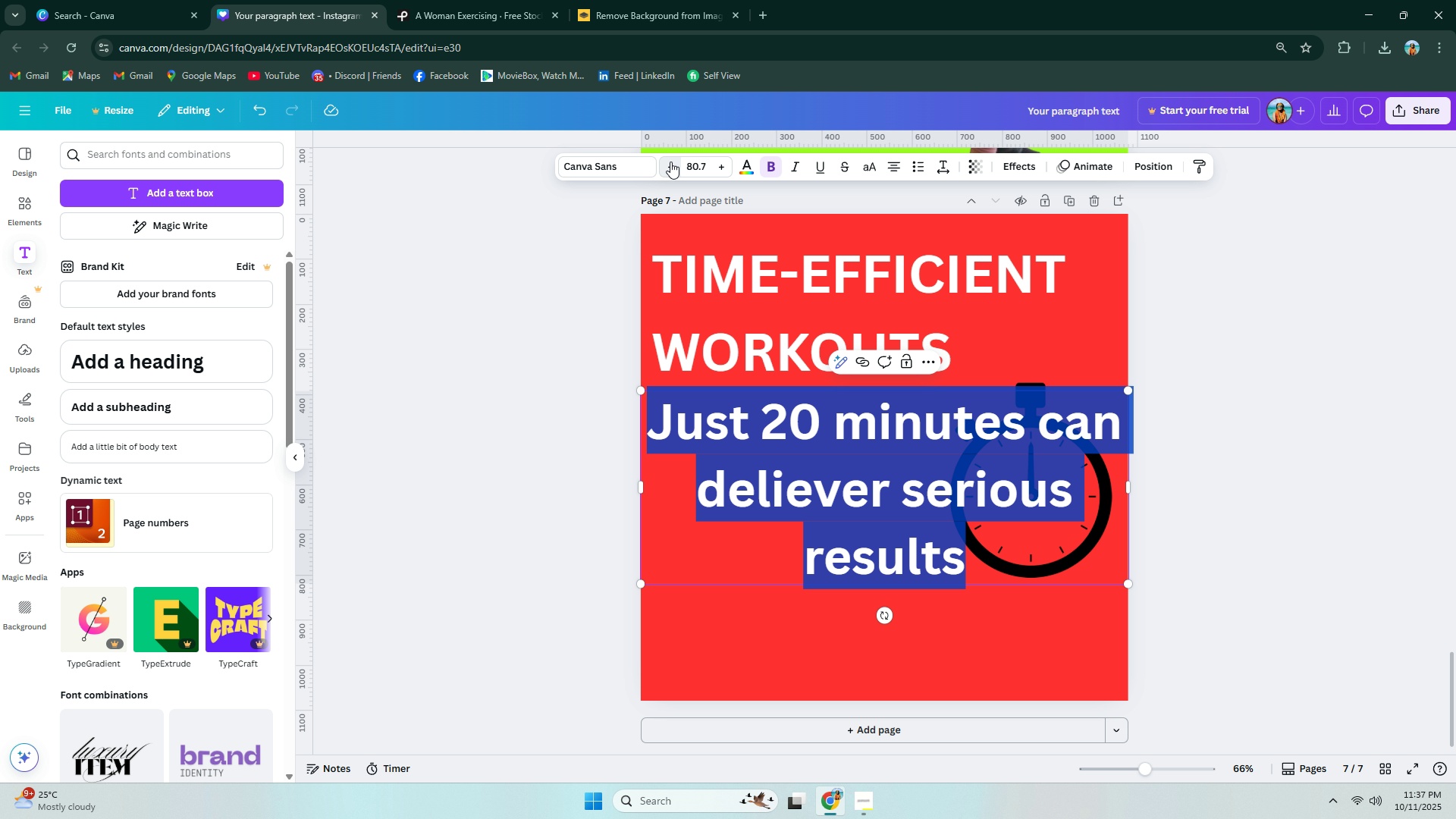 
triple_click([670, 162])
 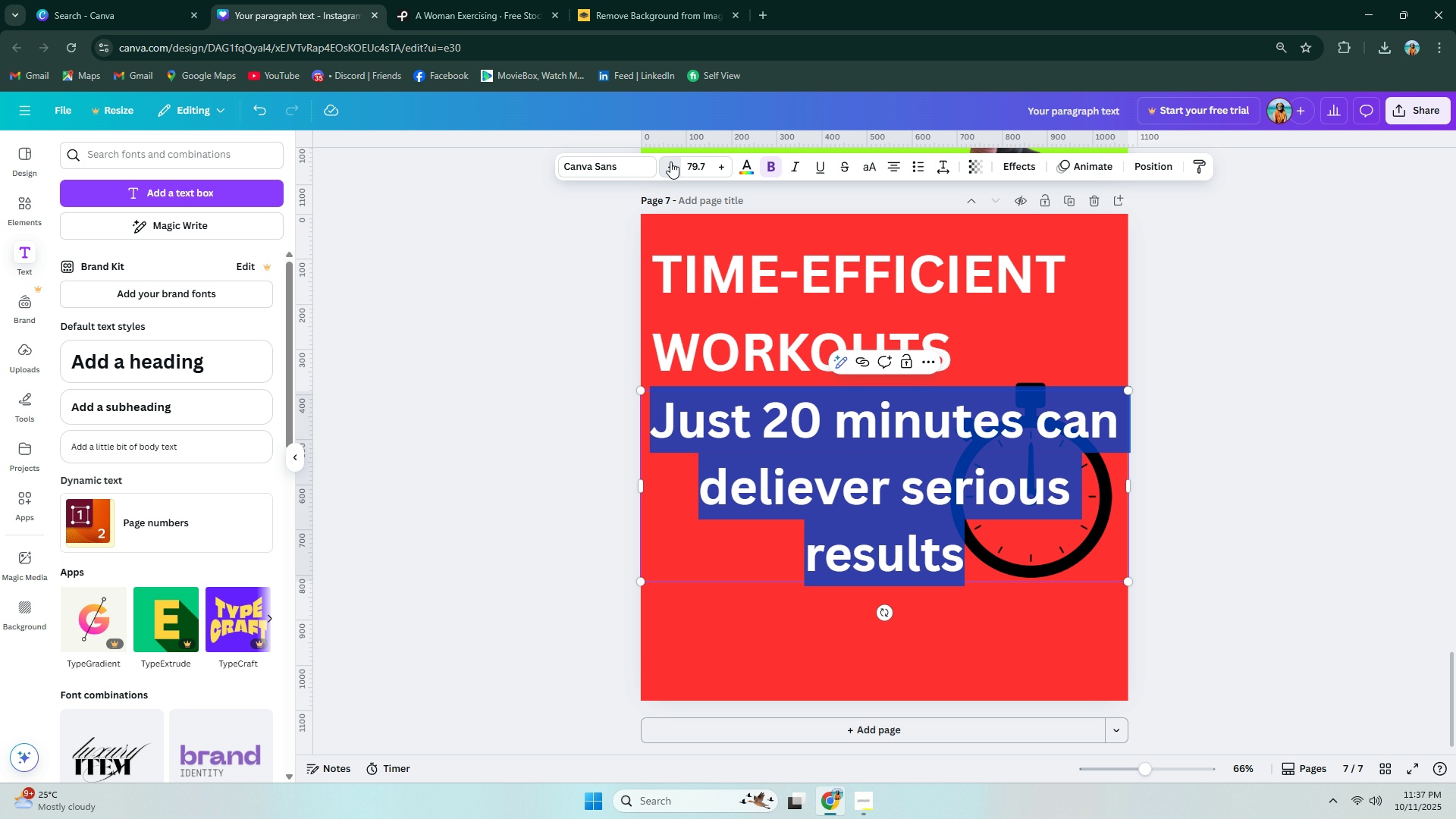 
triple_click([670, 162])
 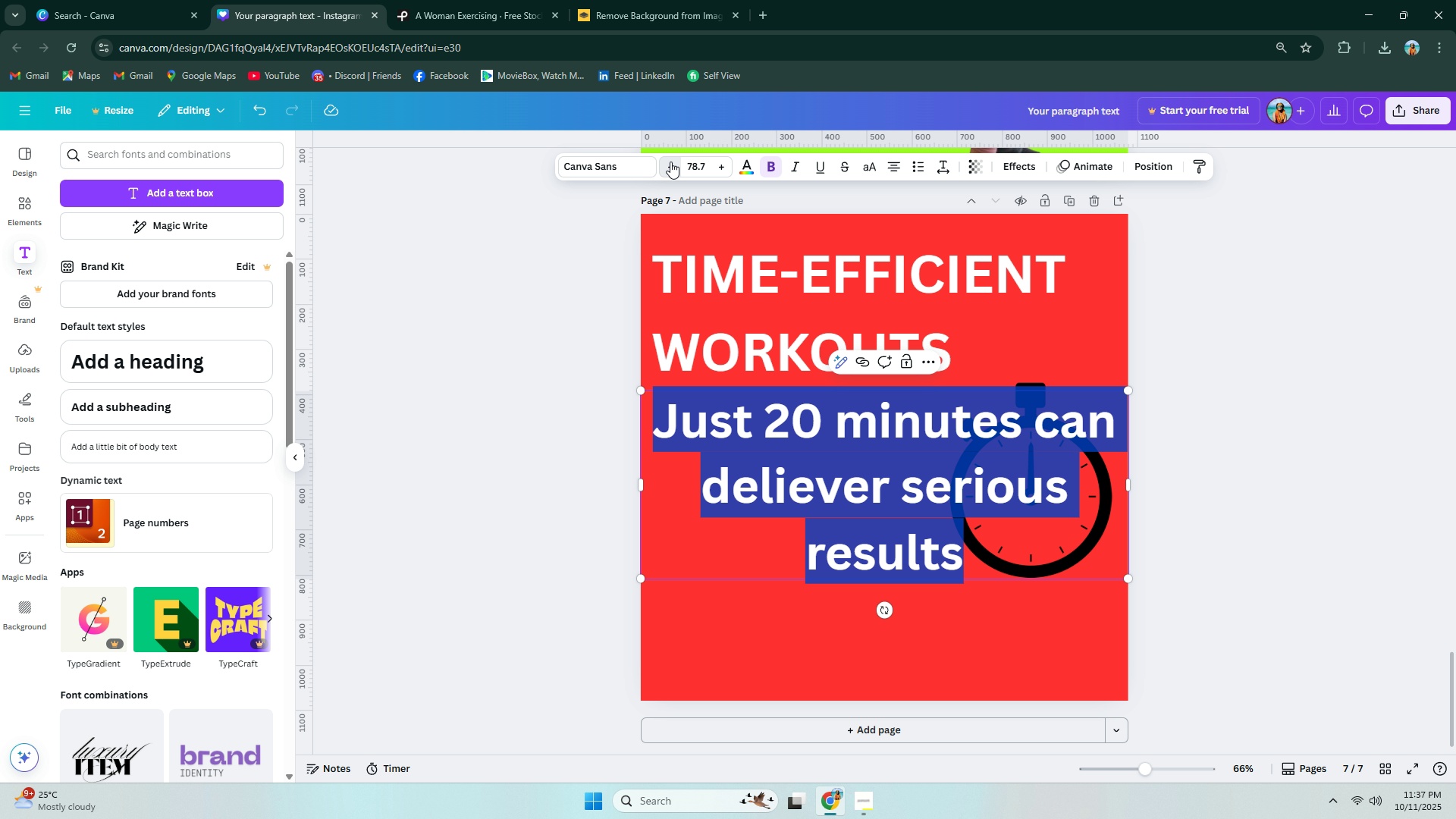 
triple_click([670, 162])
 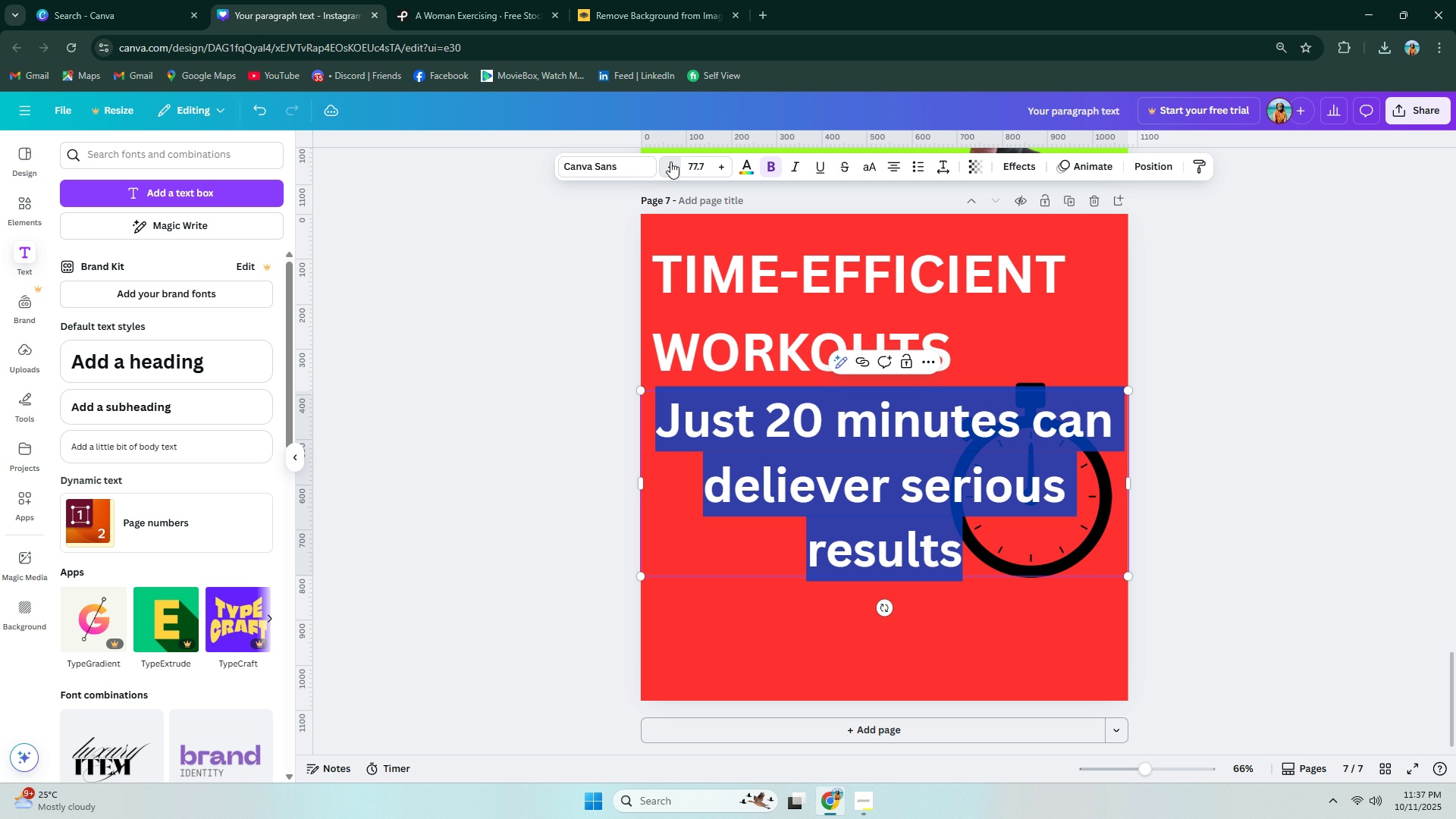 
triple_click([670, 162])
 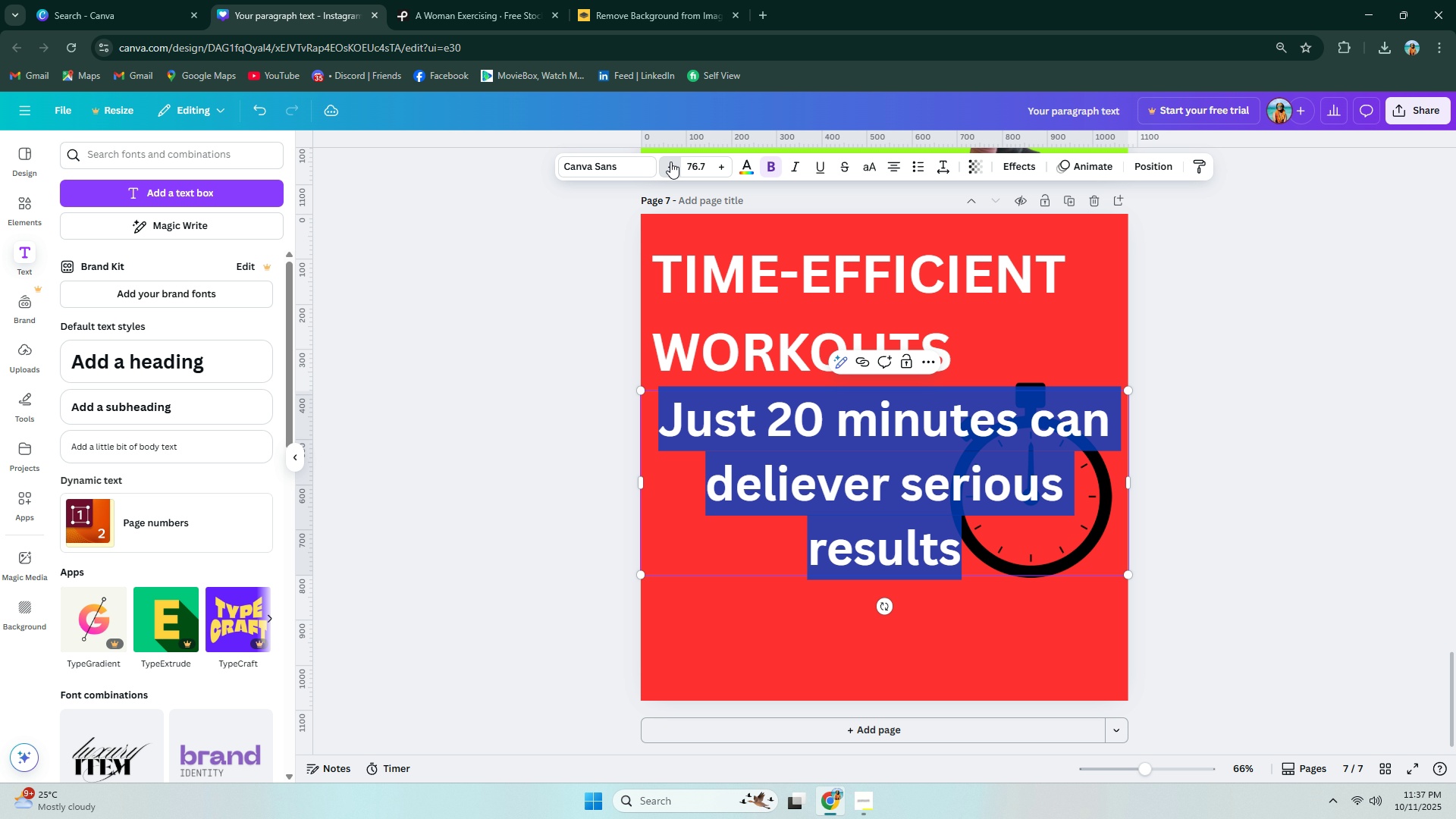 
triple_click([670, 162])
 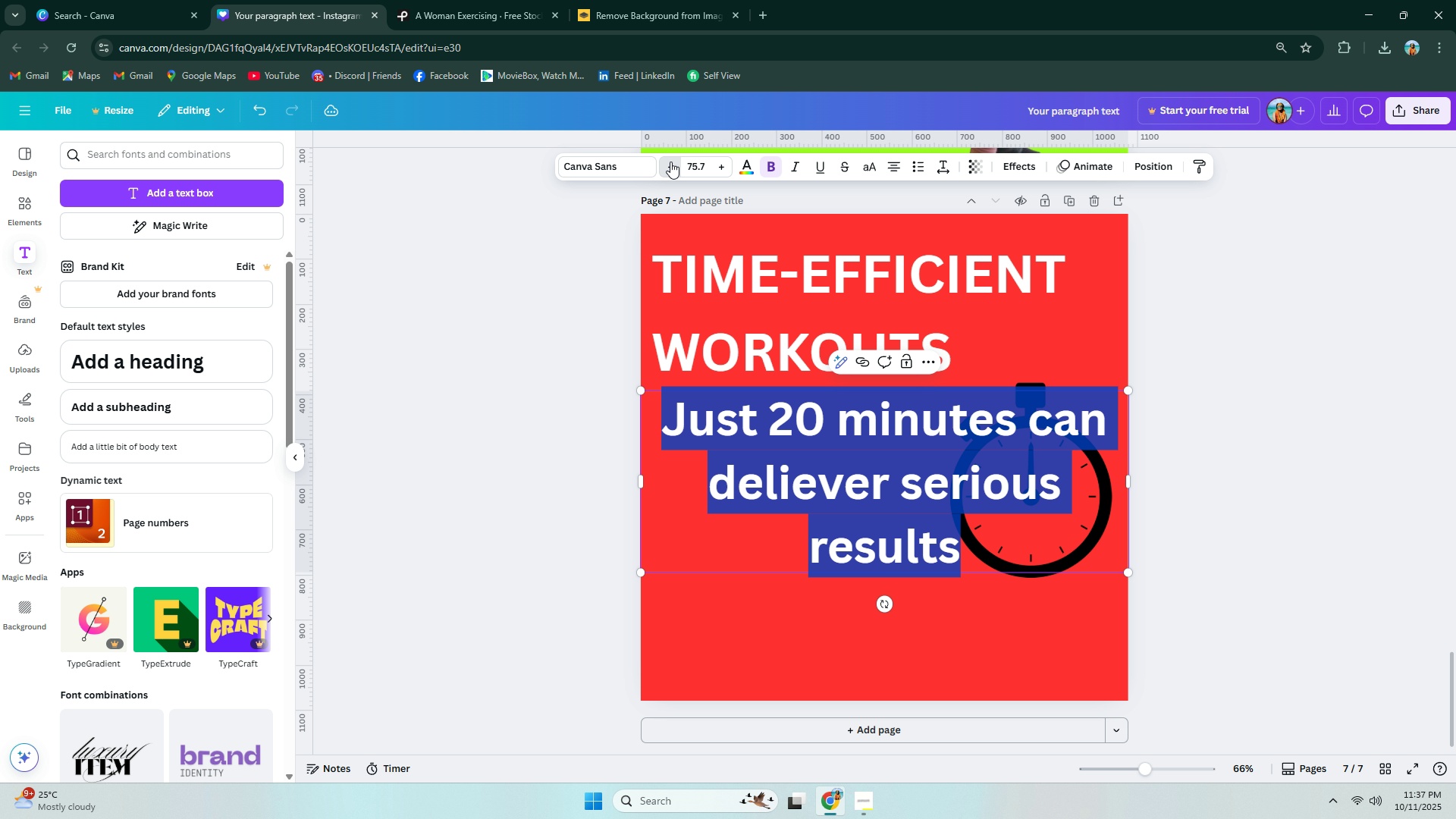 
triple_click([670, 162])
 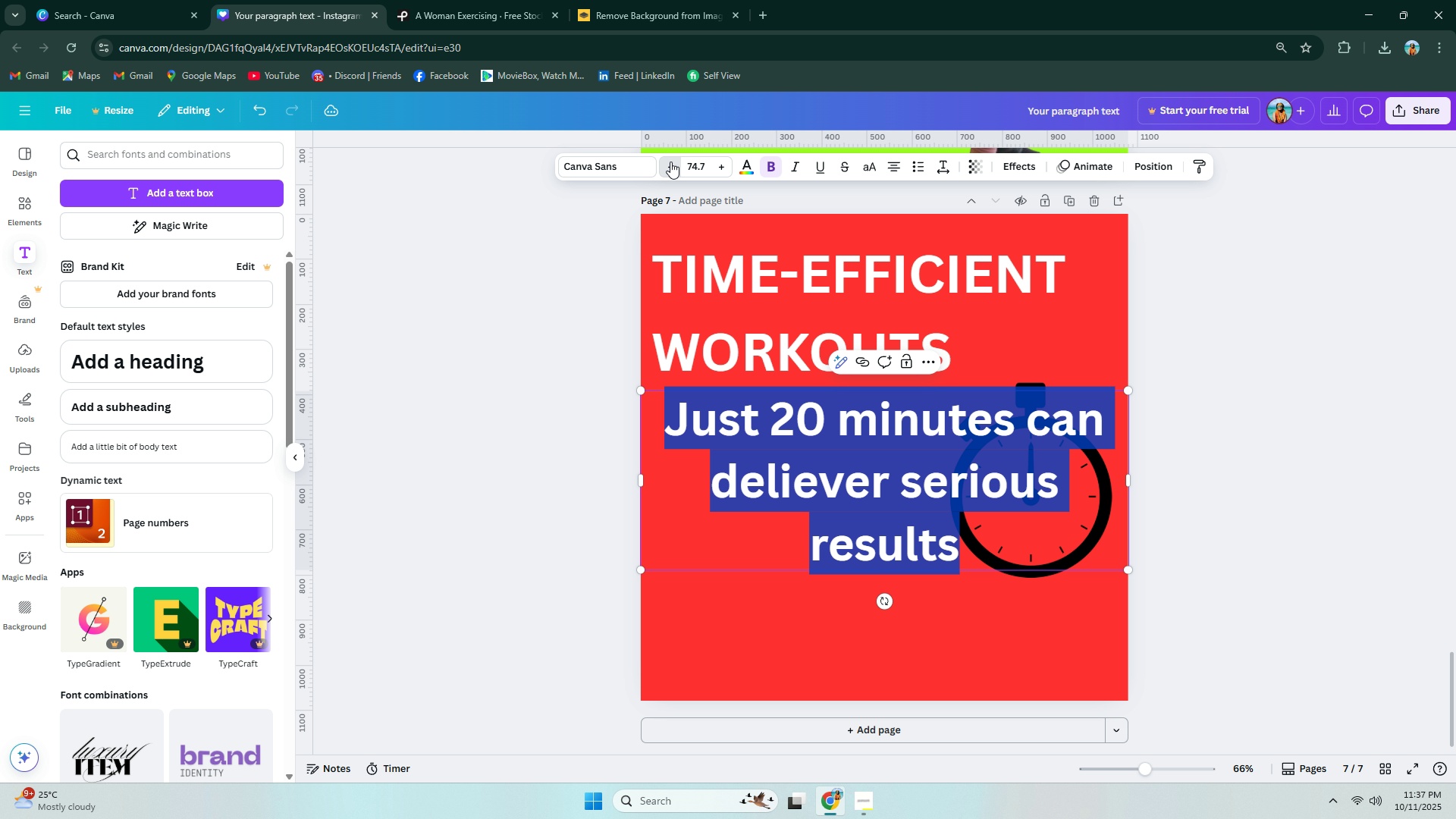 
triple_click([670, 162])
 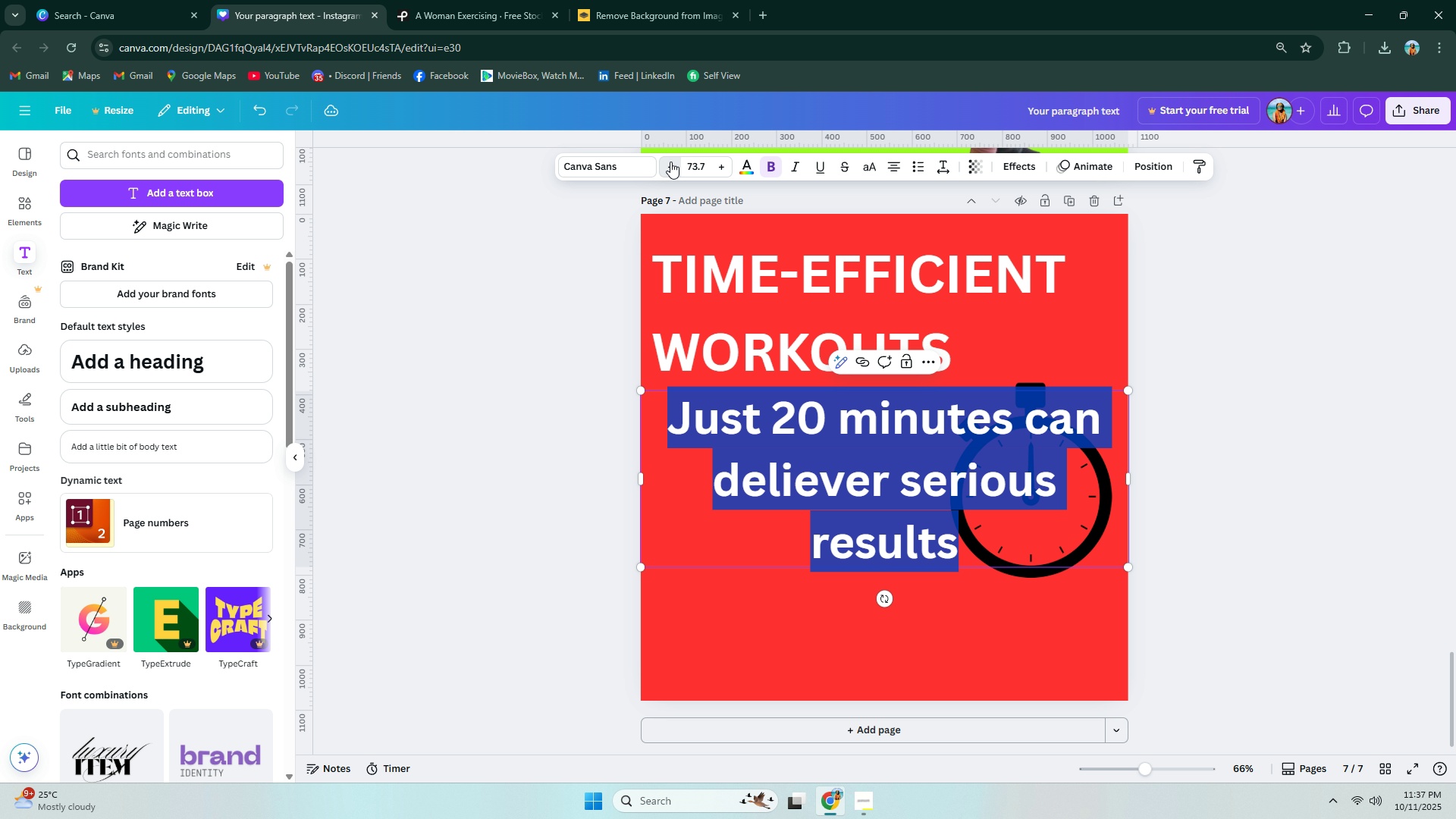 
triple_click([670, 162])
 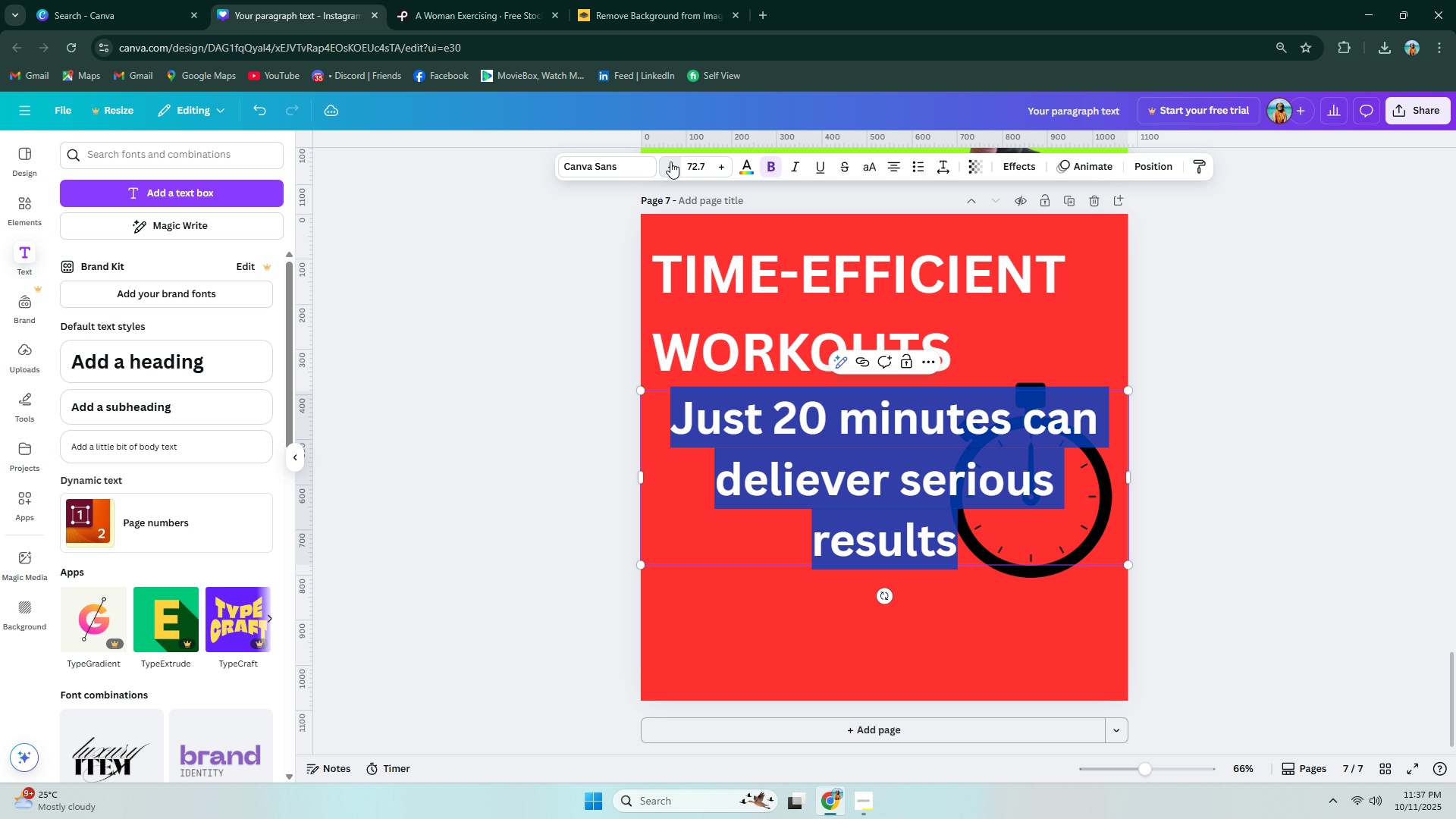 
triple_click([670, 162])
 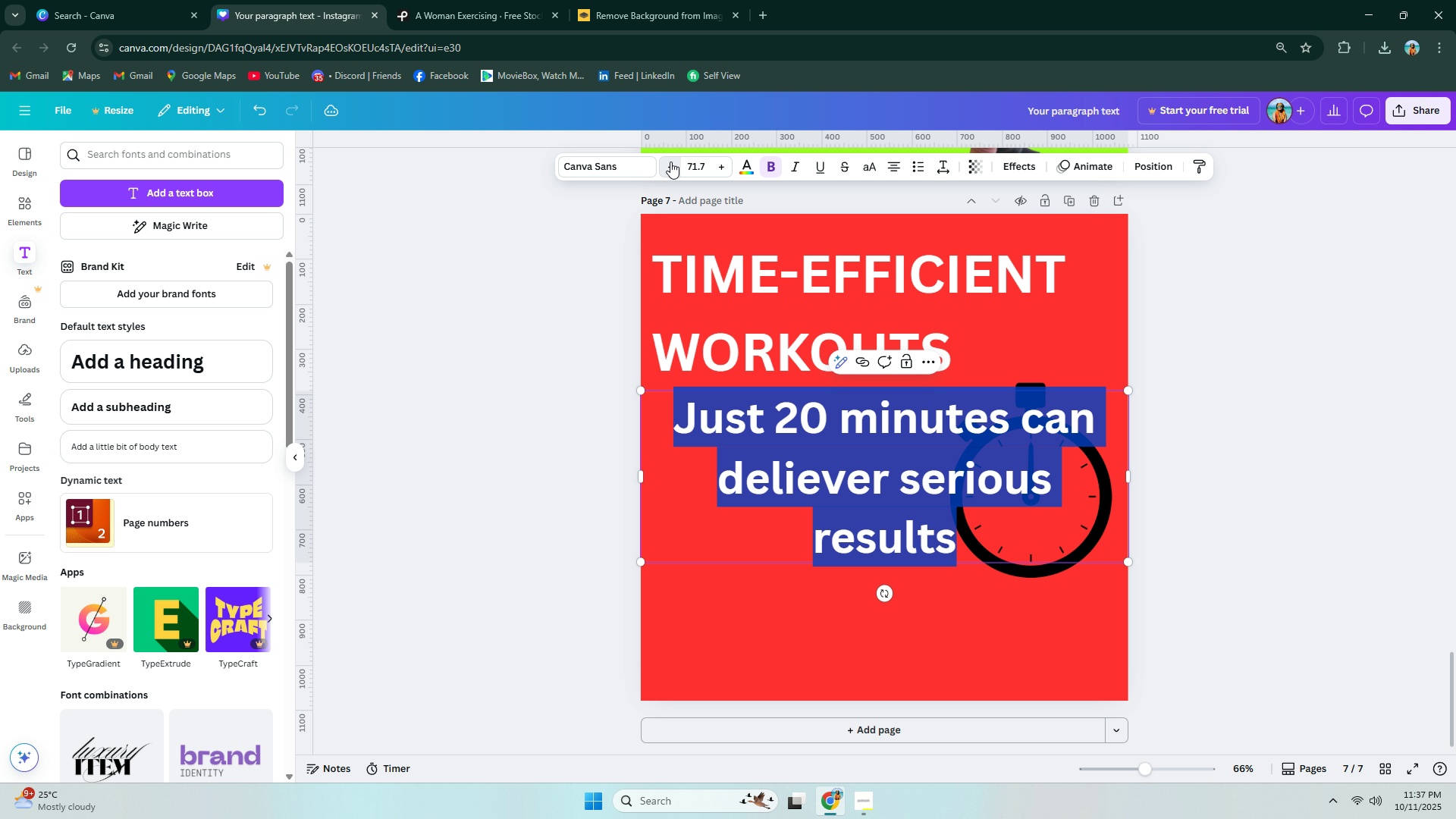 
triple_click([670, 162])
 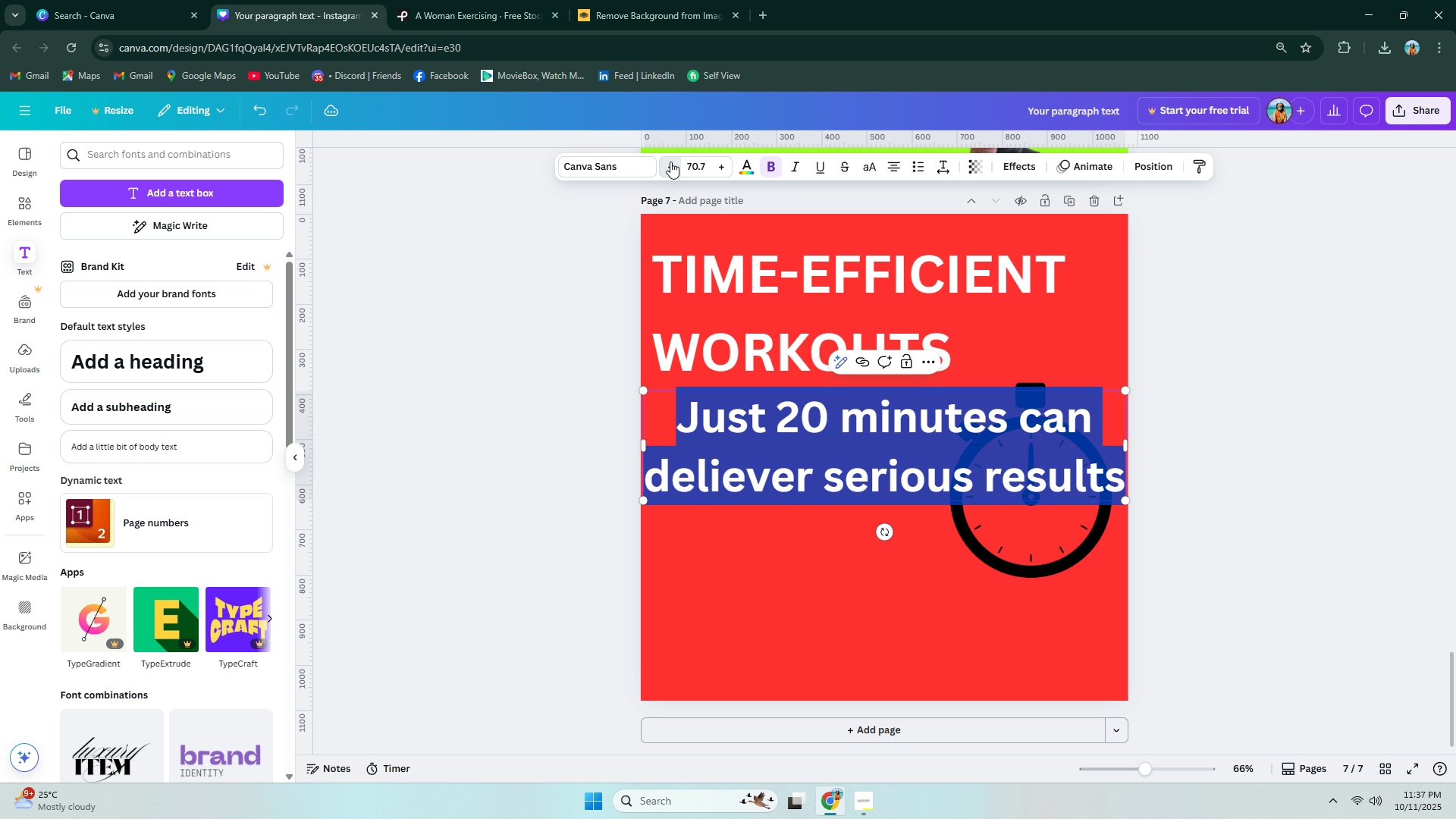 
triple_click([670, 162])
 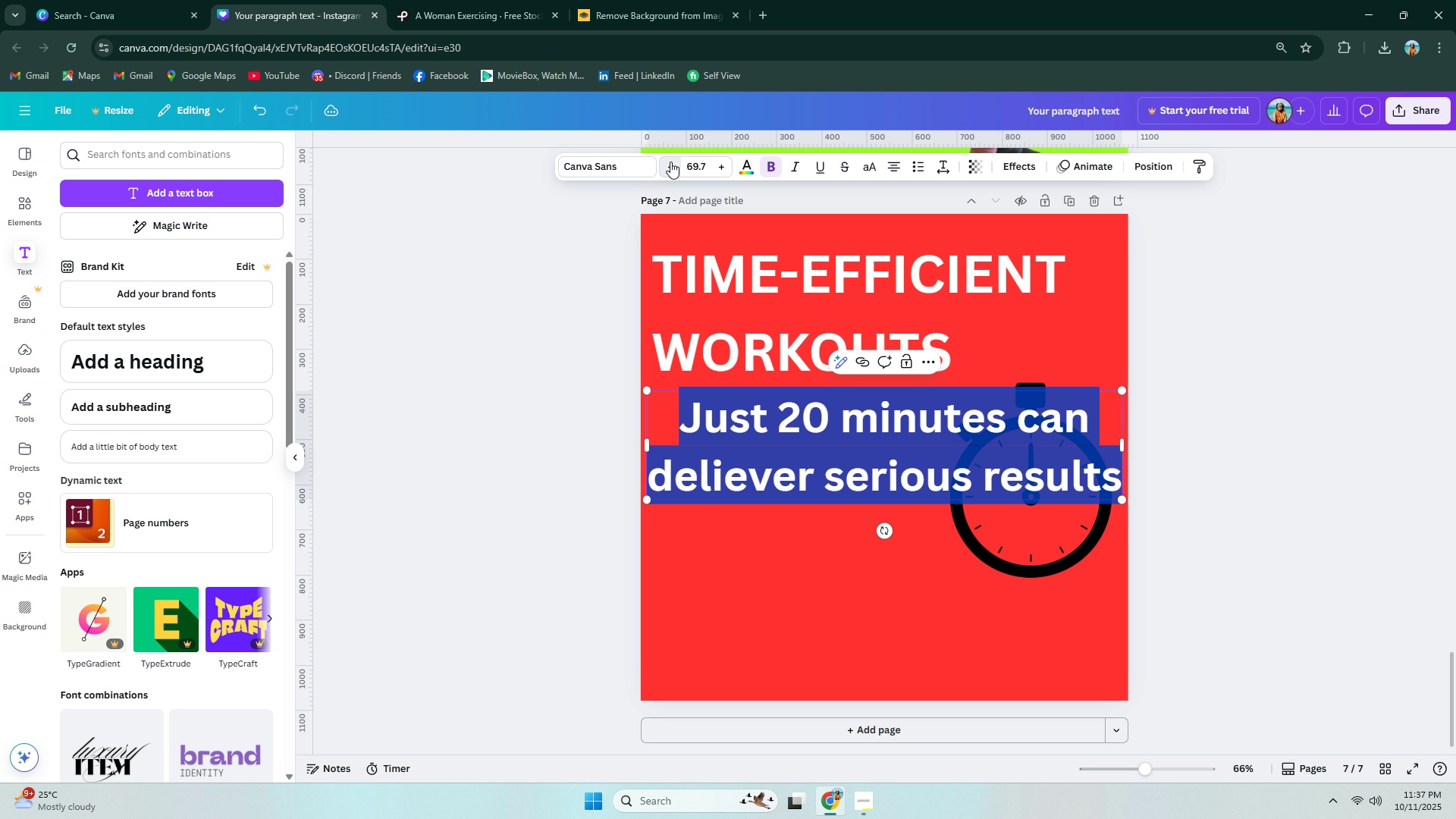 
triple_click([670, 162])
 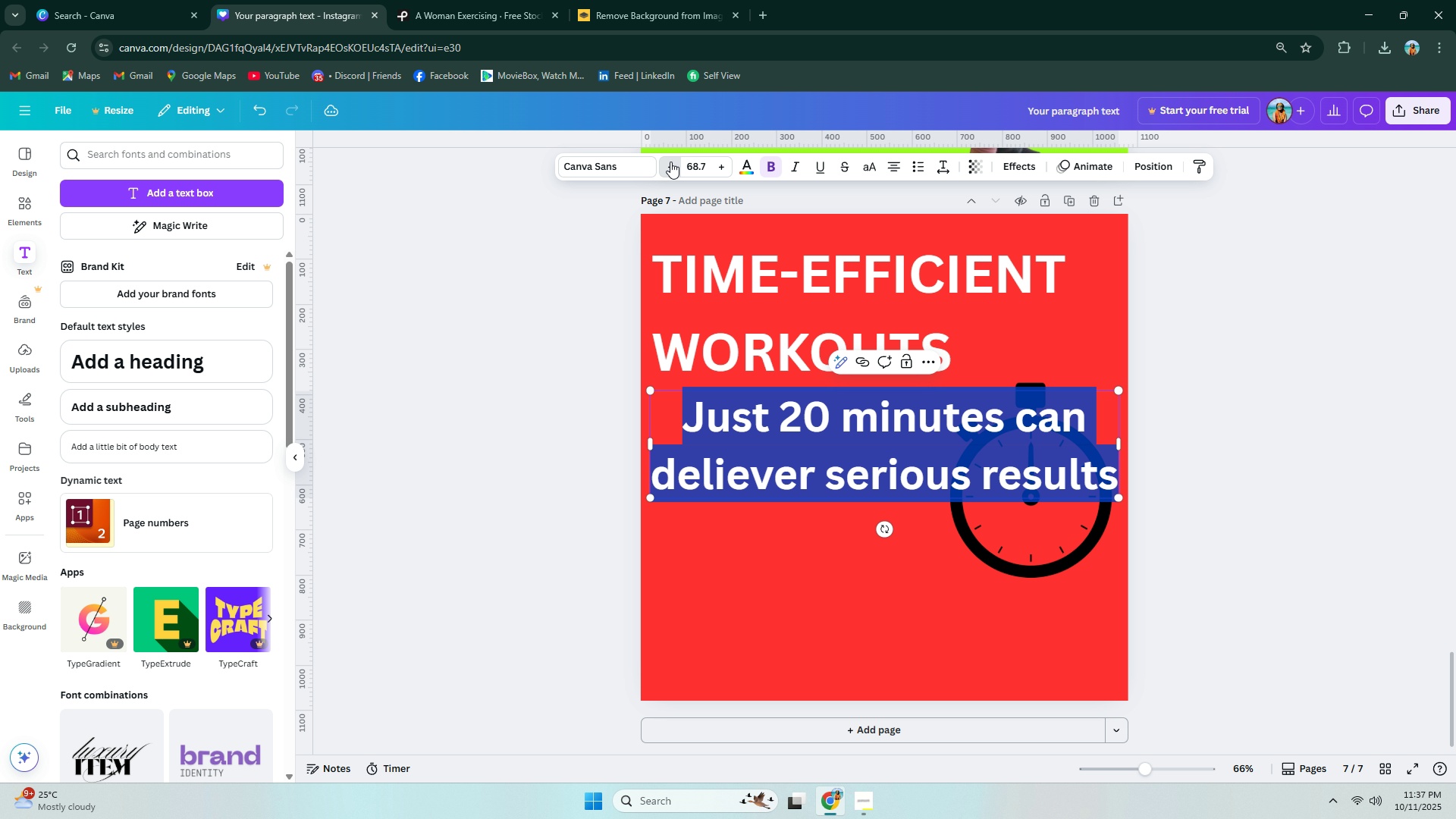 
triple_click([670, 162])
 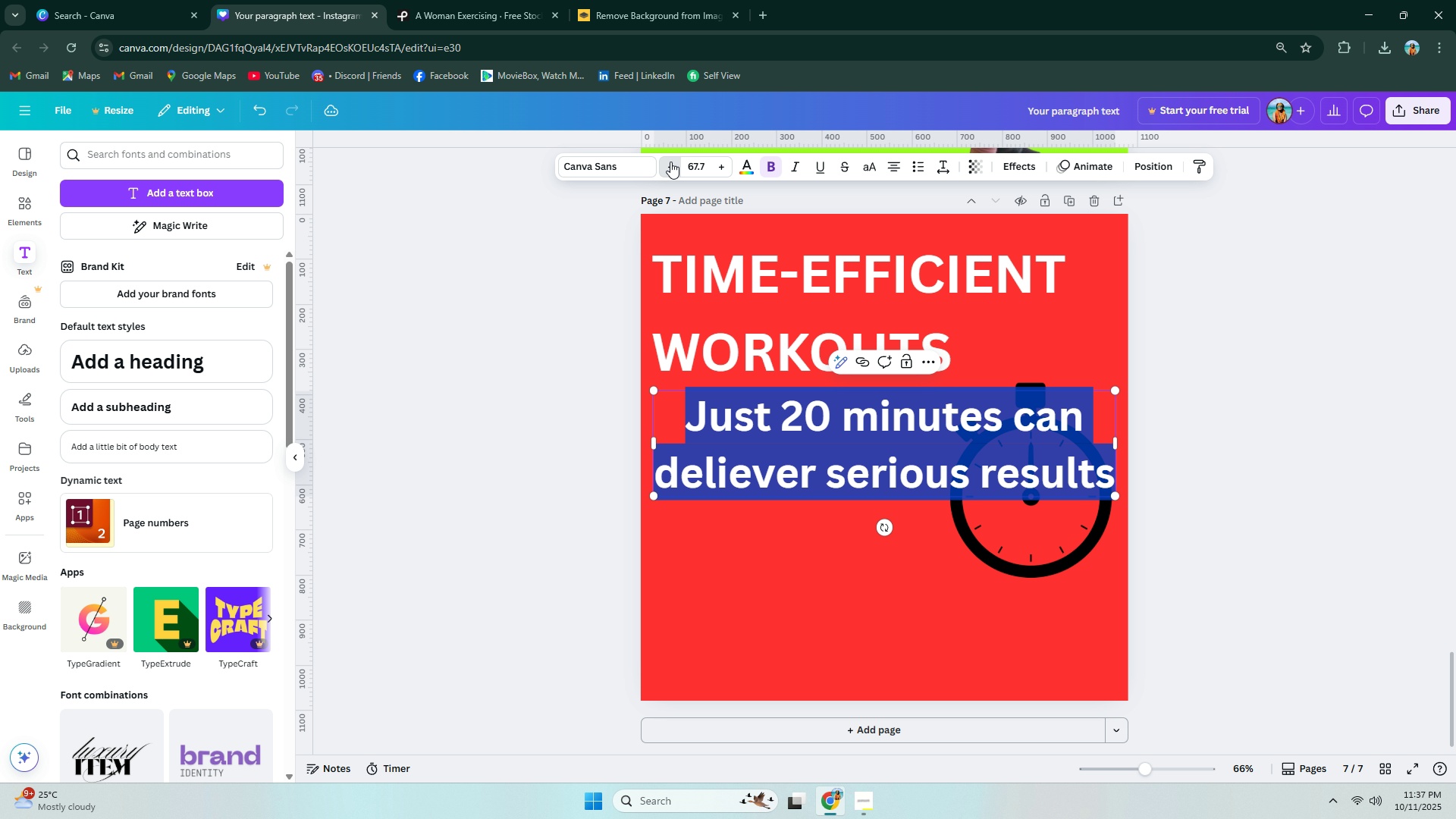 
triple_click([670, 162])
 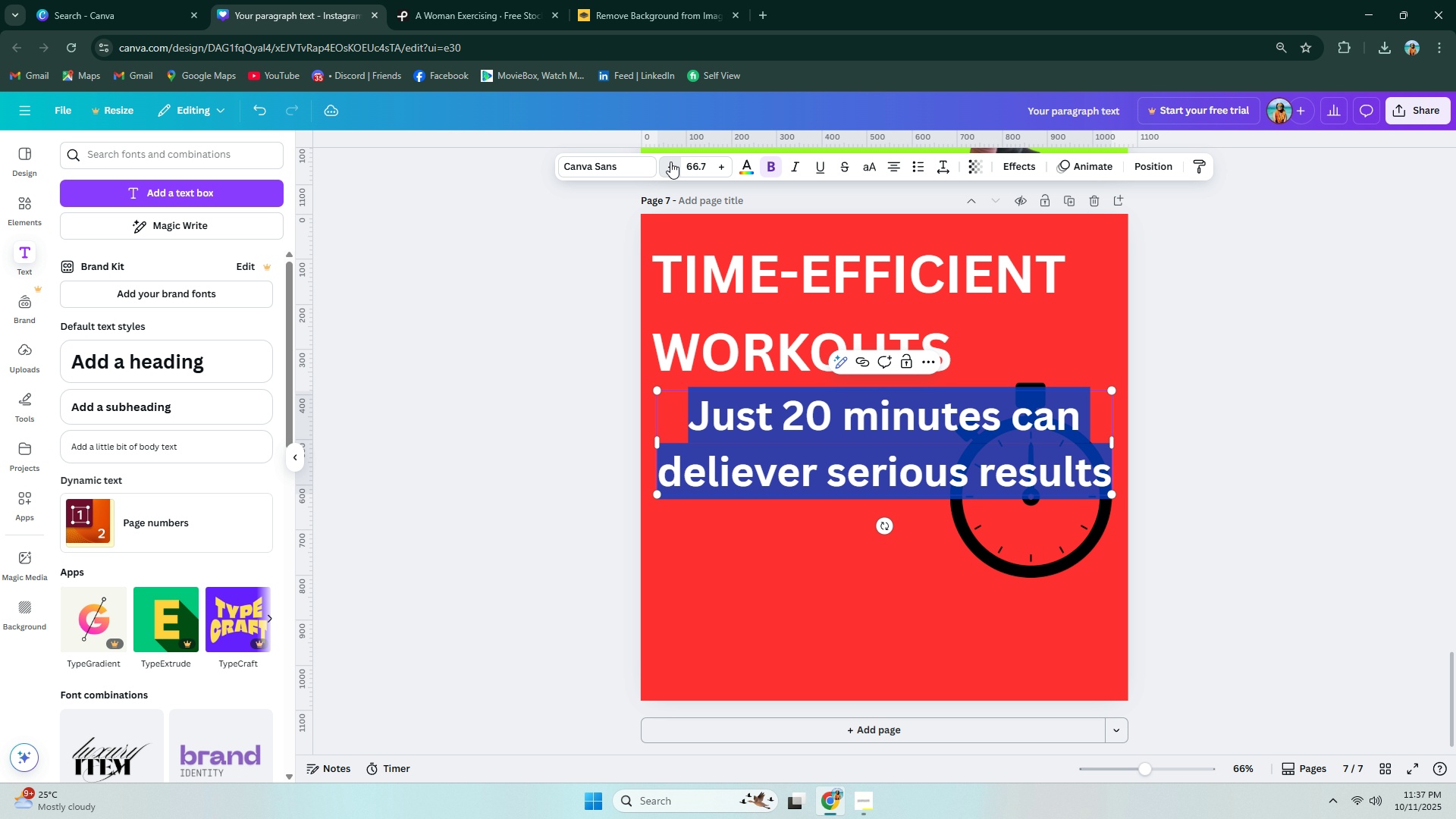 
triple_click([670, 162])
 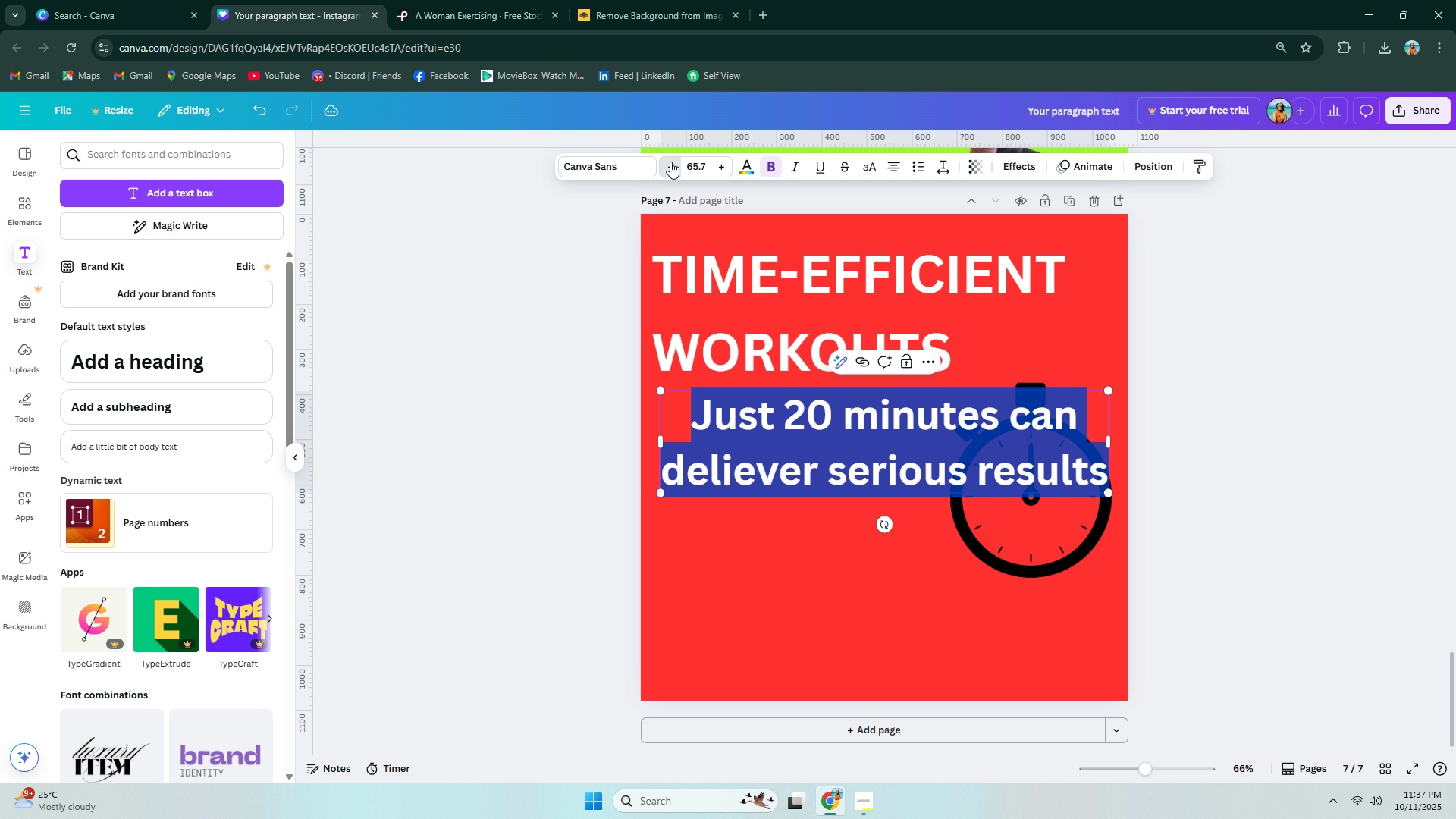 
triple_click([670, 162])
 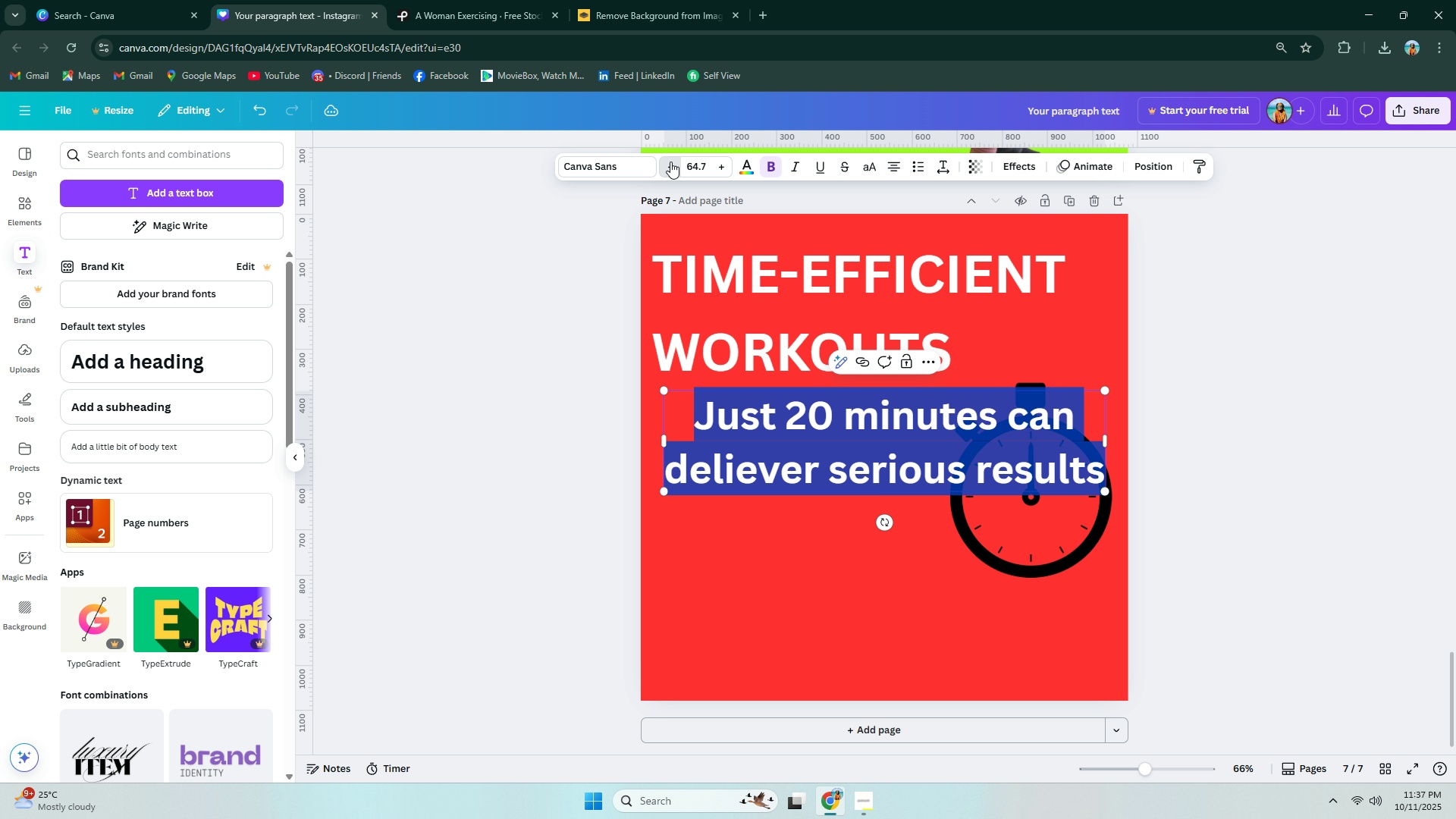 
triple_click([670, 162])
 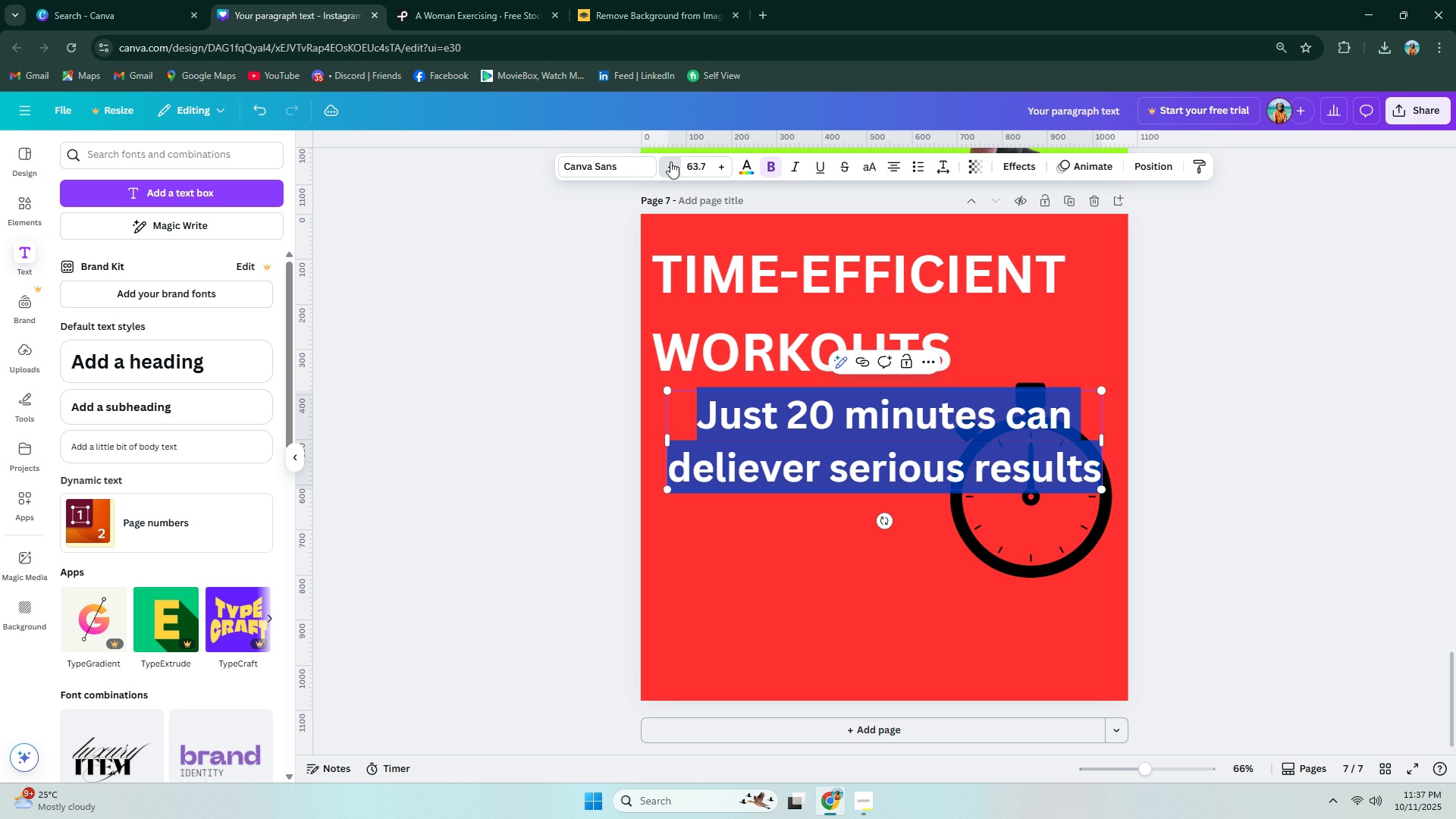 
triple_click([670, 162])
 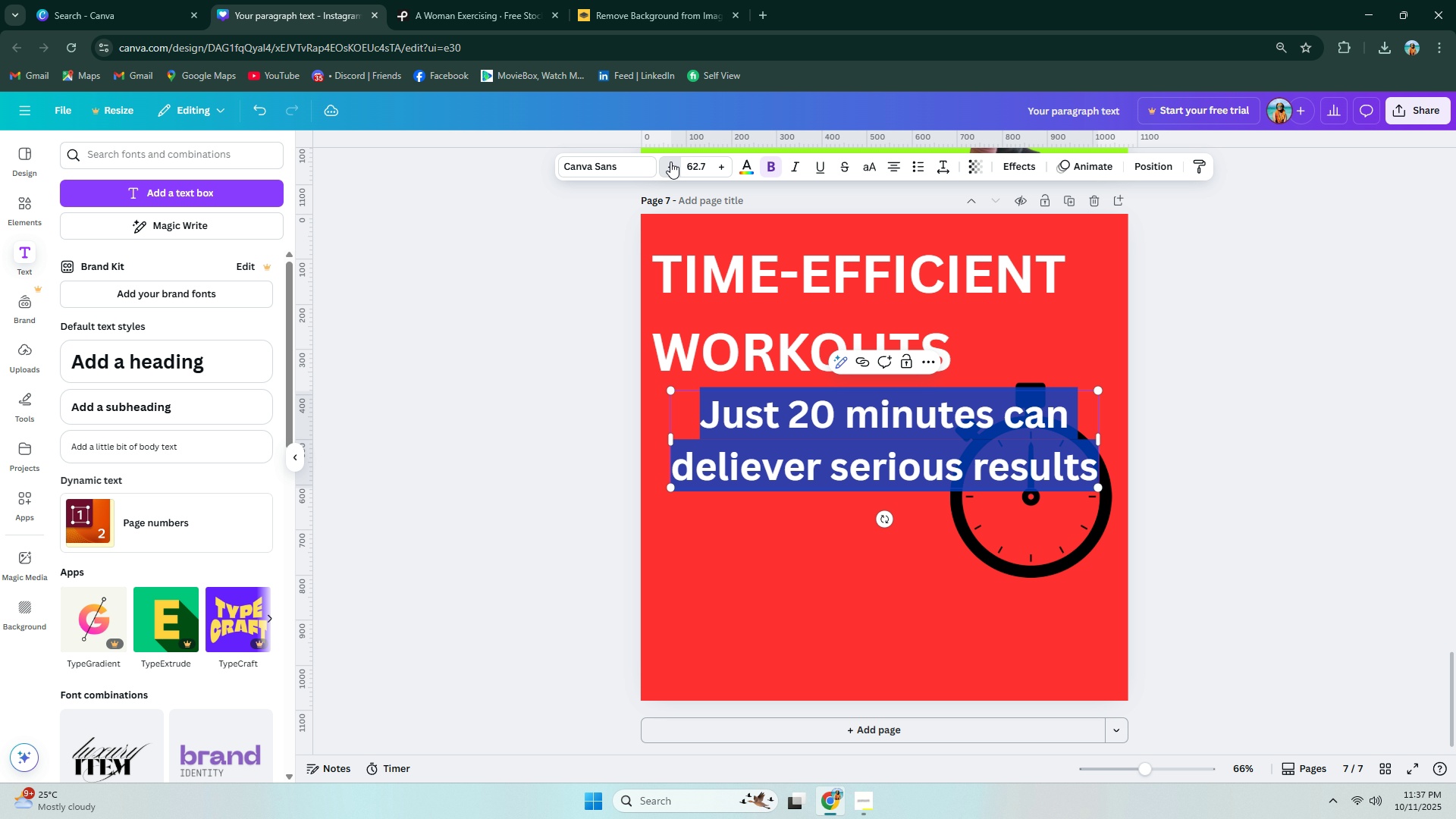 
triple_click([670, 162])
 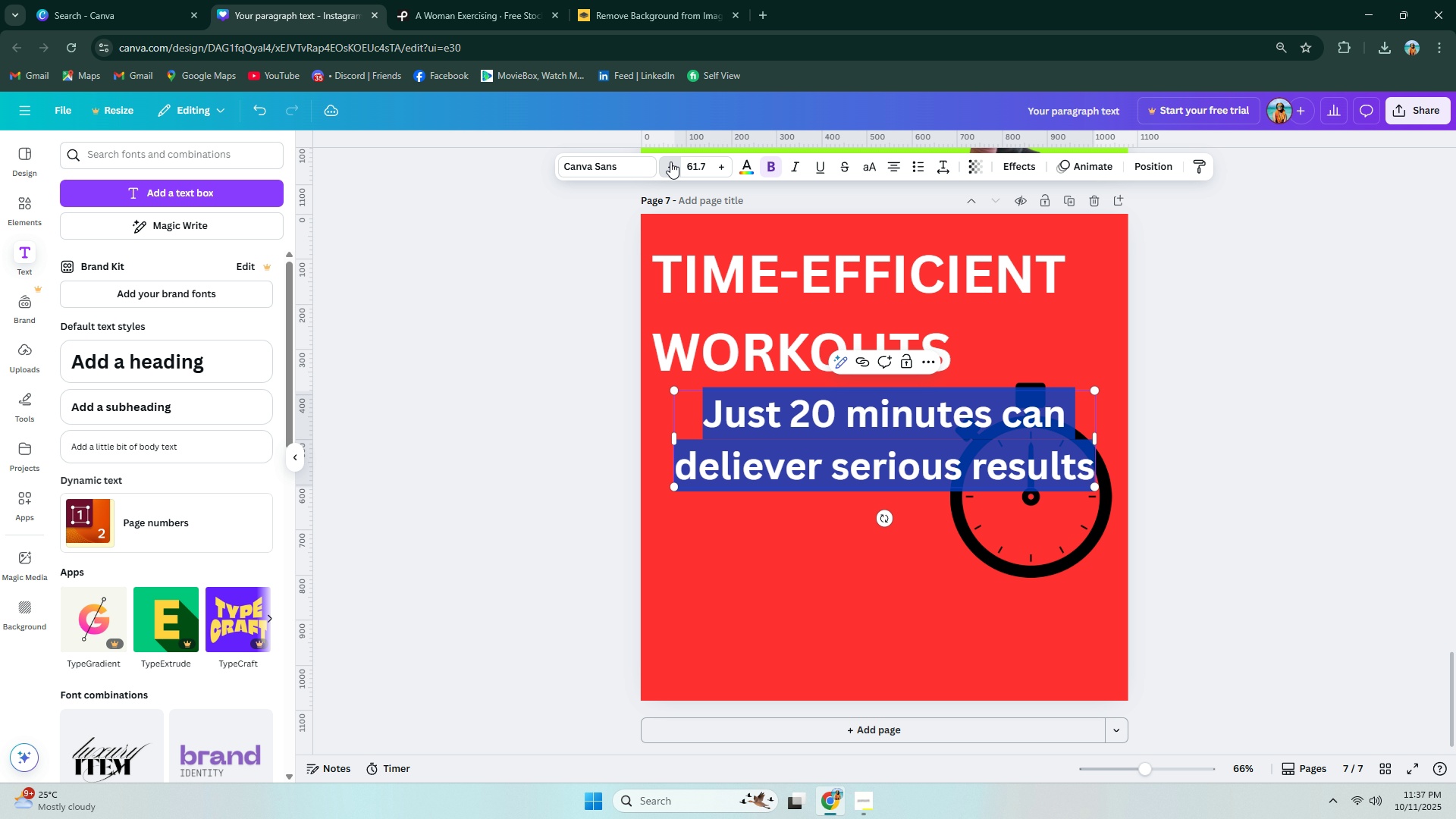 
triple_click([670, 162])
 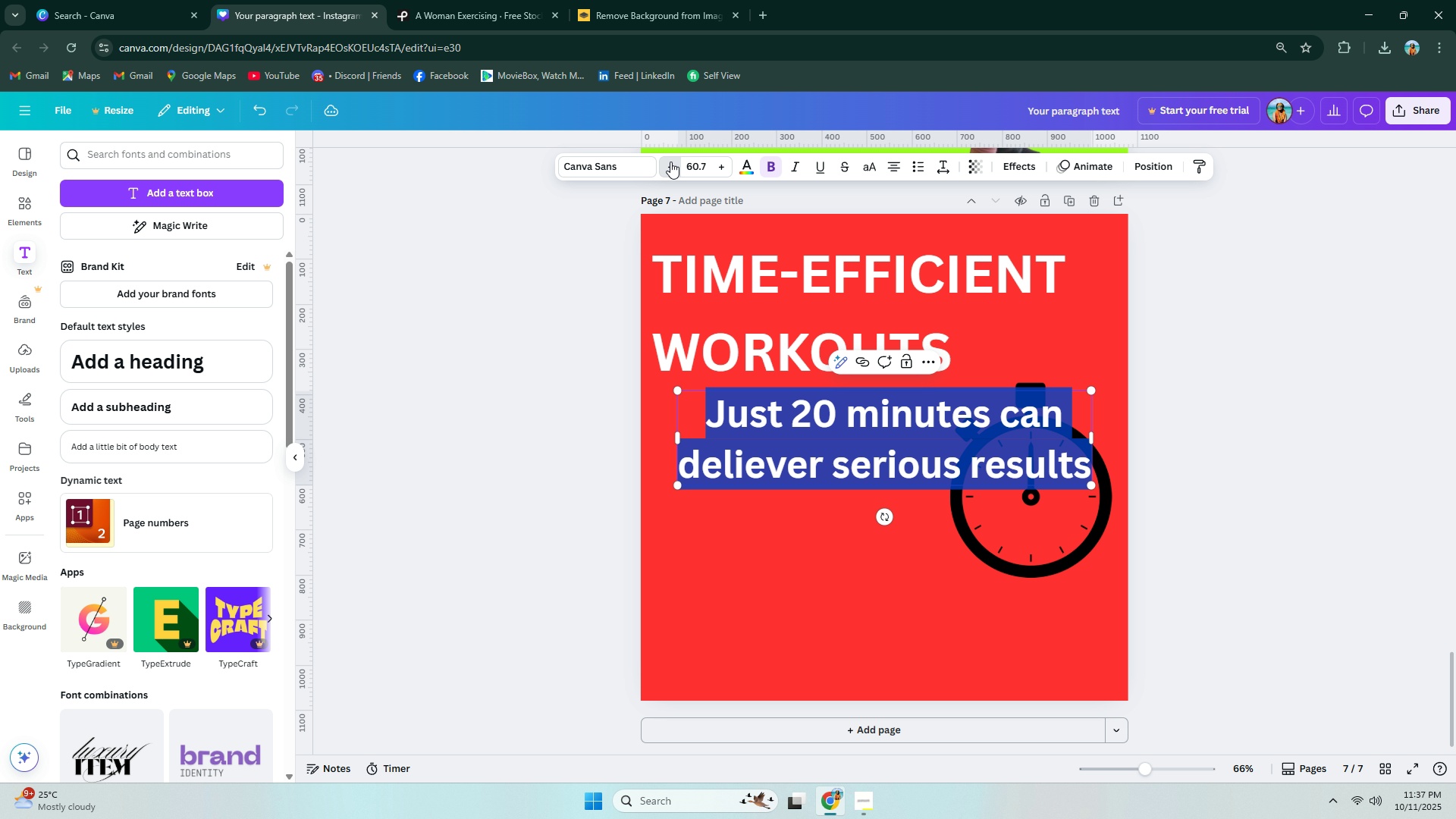 
triple_click([670, 162])
 